 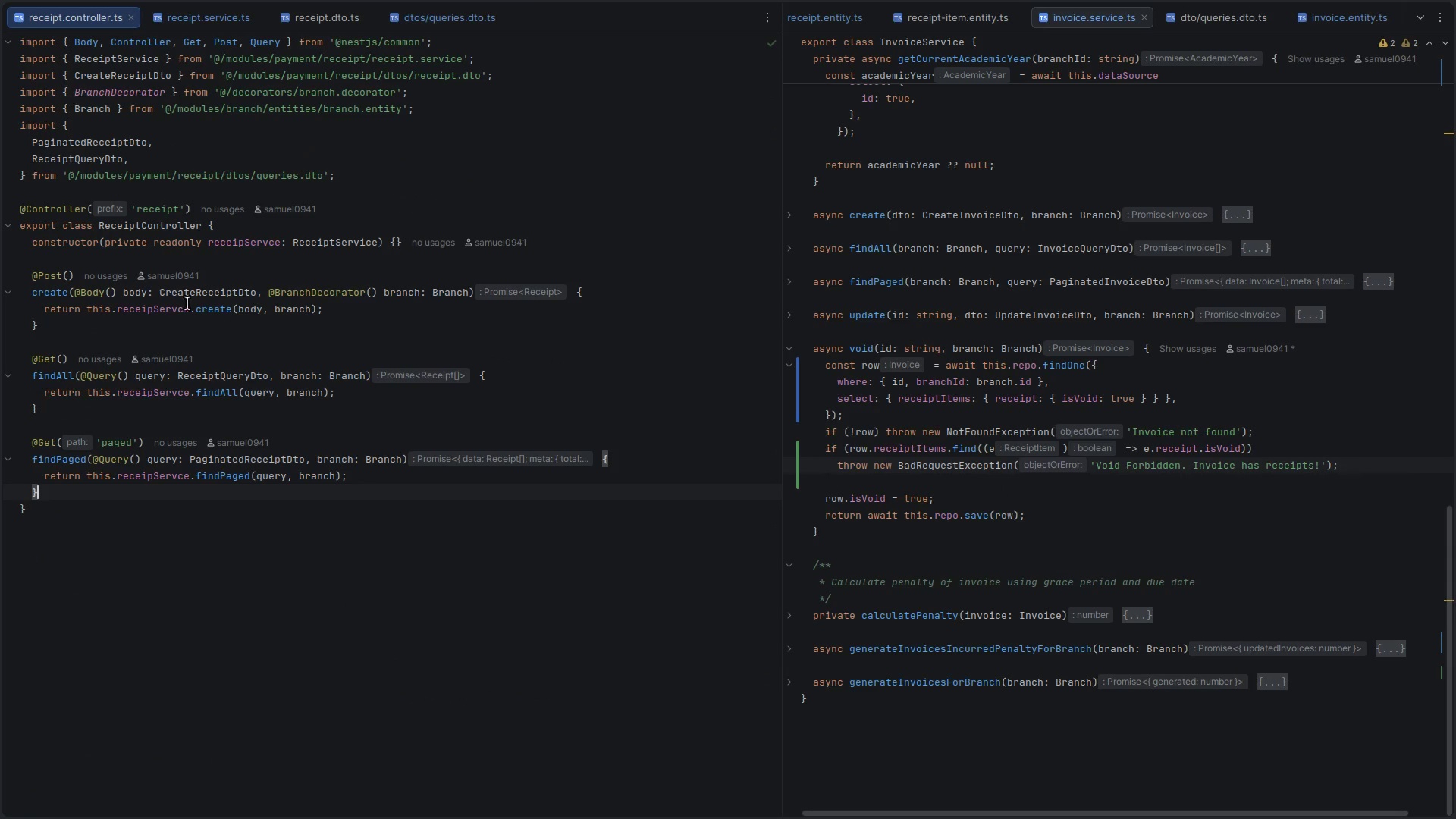 
key(Shift+ArrowUp)
 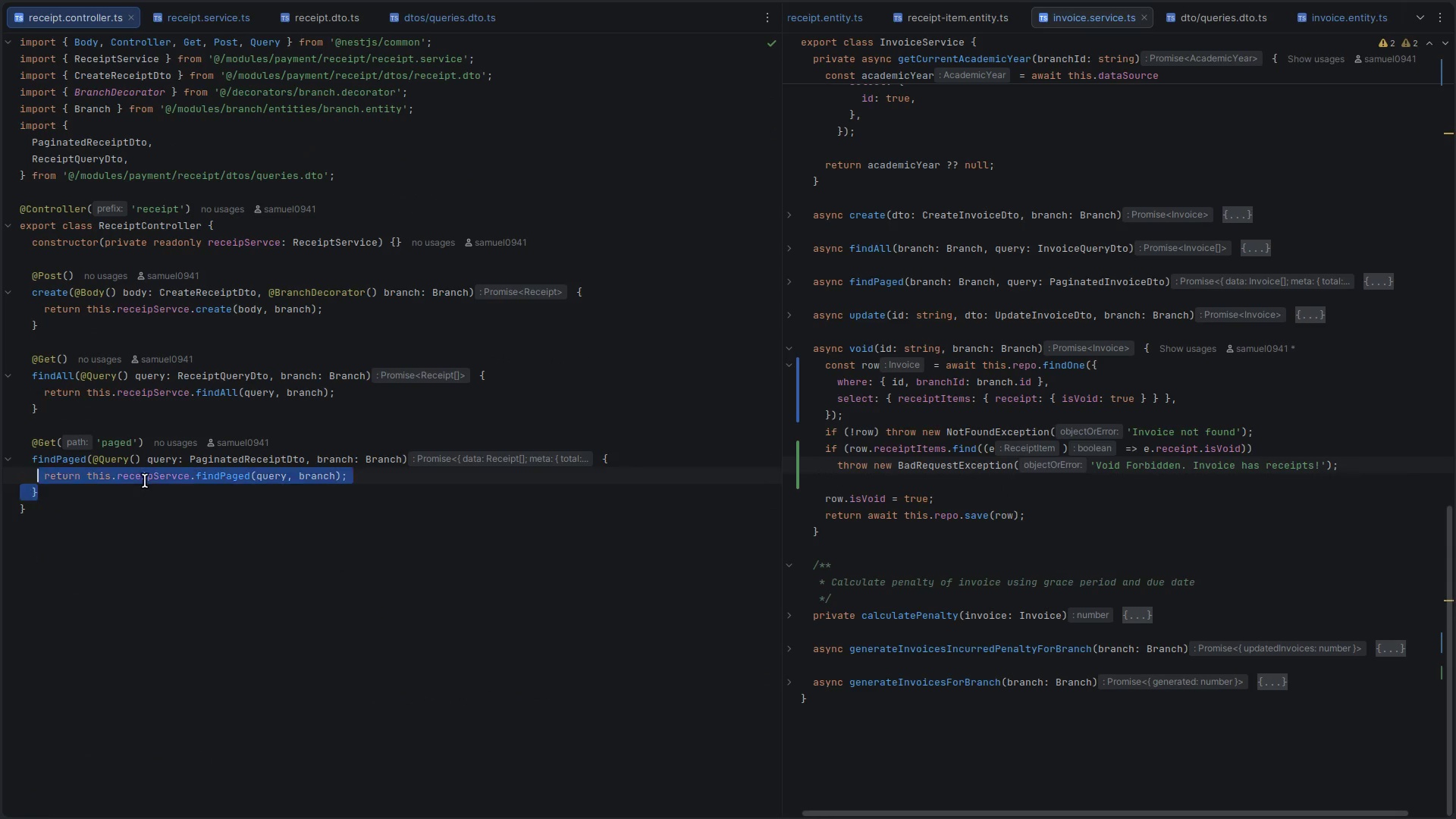 
key(Shift+ArrowUp)
 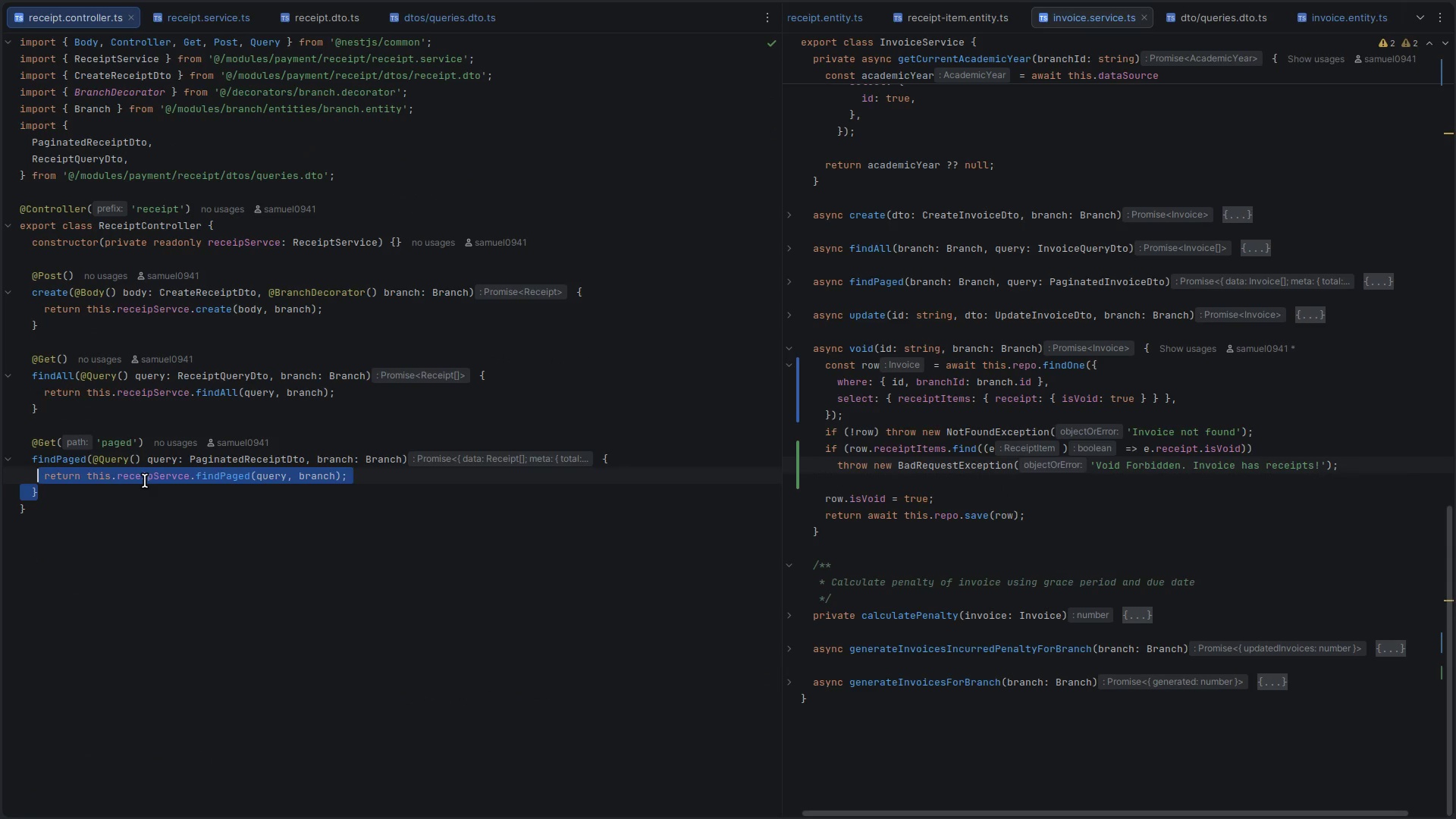 
key(Shift+ArrowUp)
 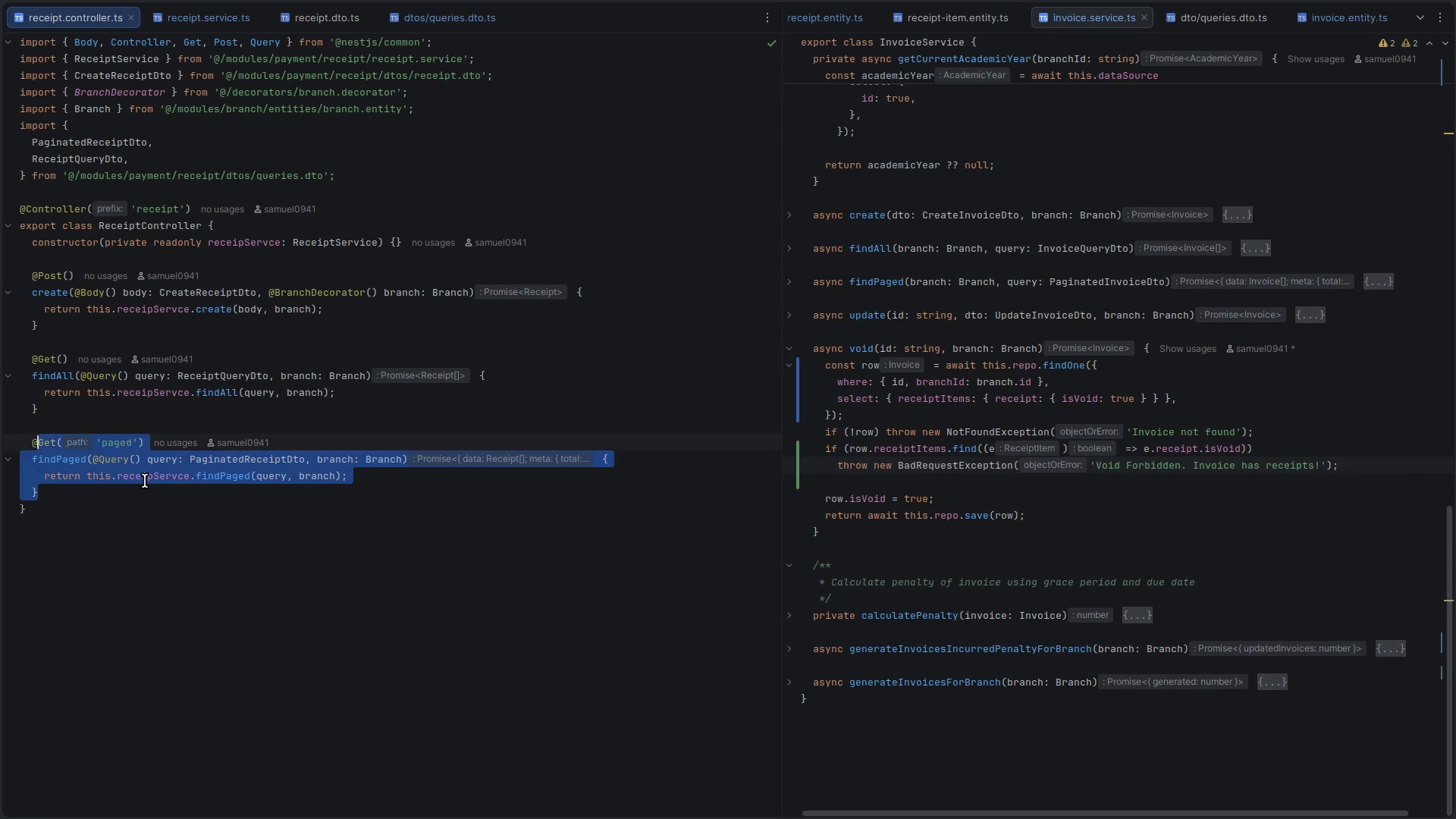 
key(Shift+ArrowUp)
 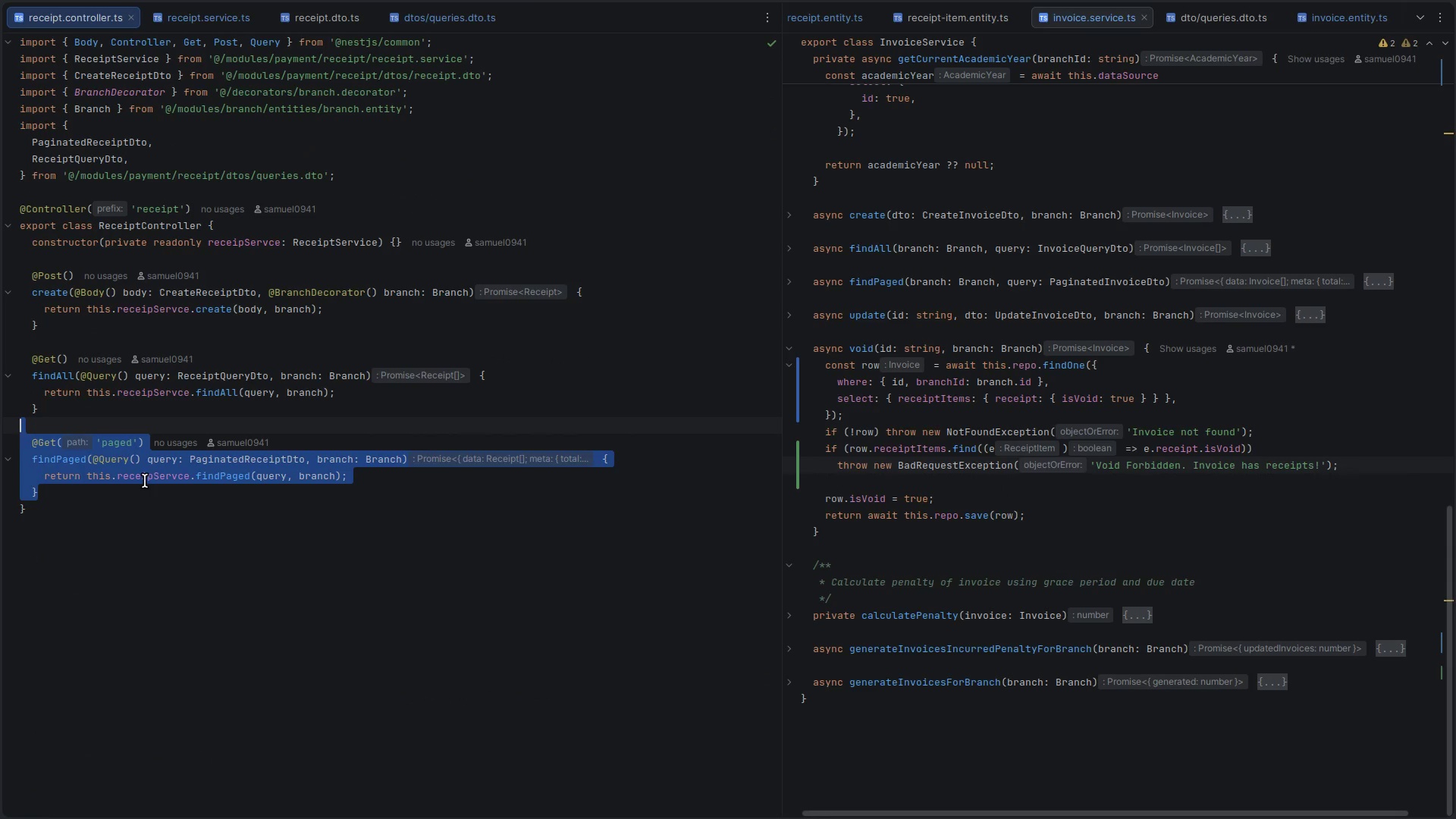 
key(Shift+ArrowRight)
 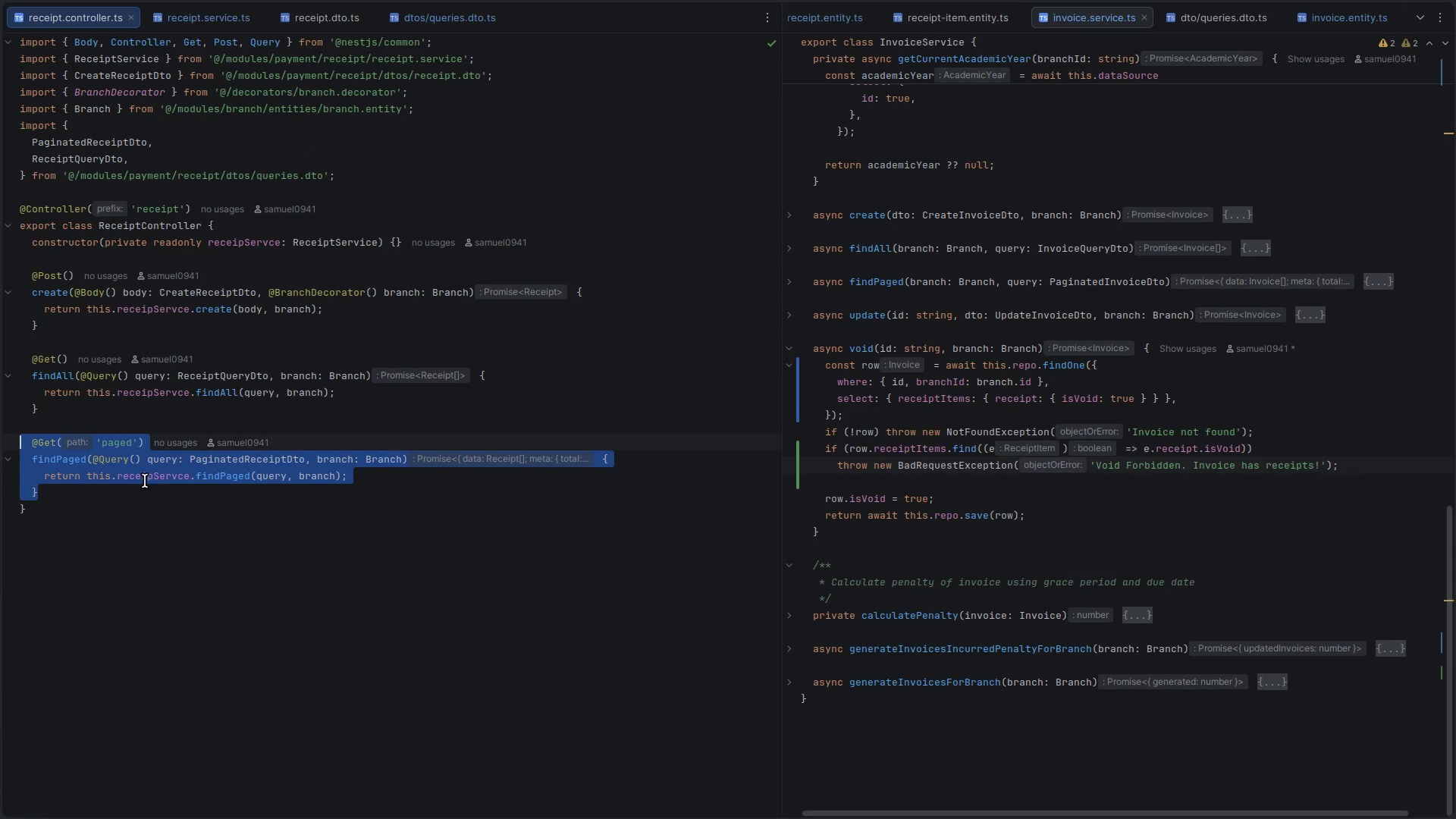 
key(Control+ControlLeft)
 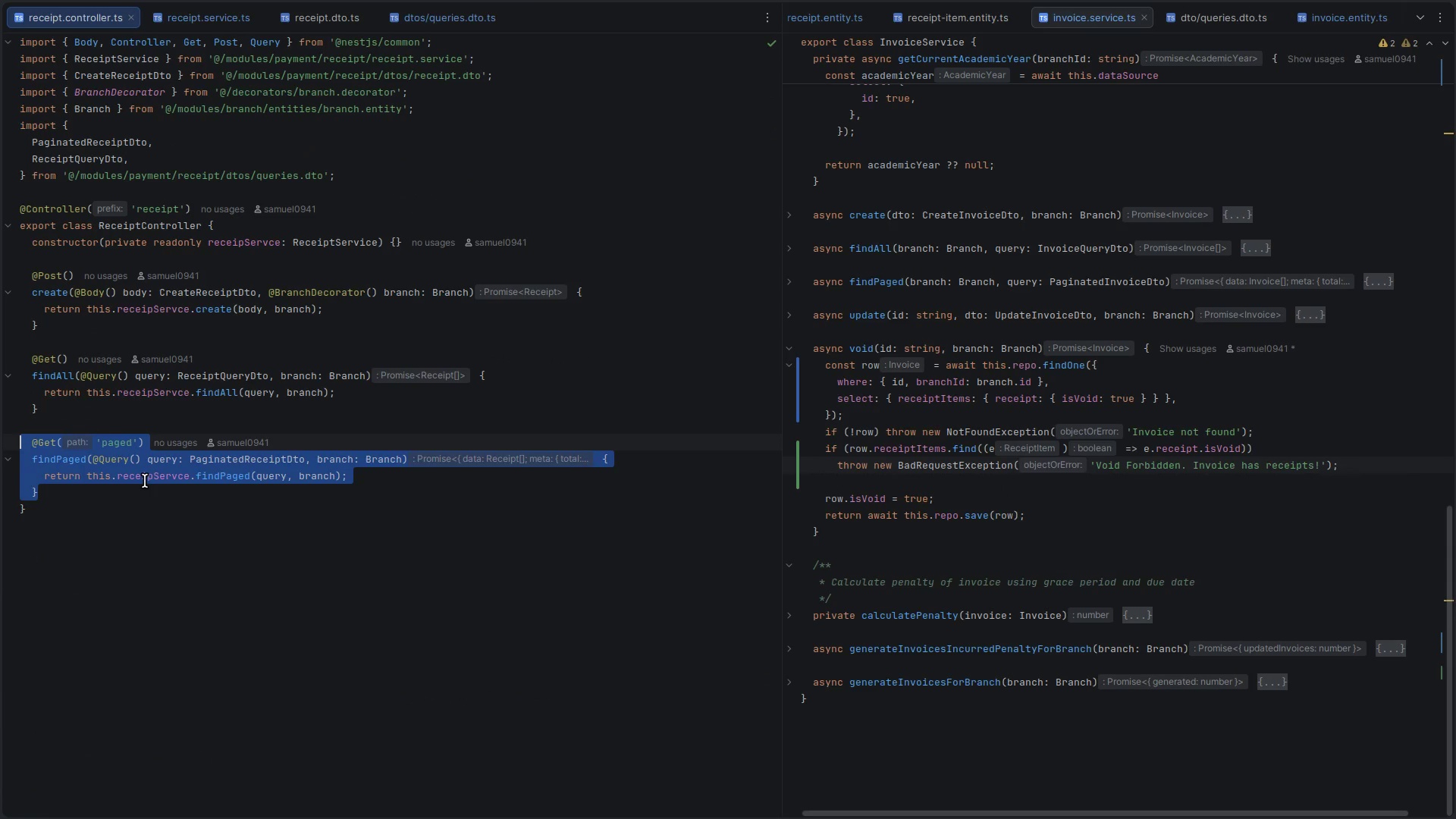 
key(Control+C)
 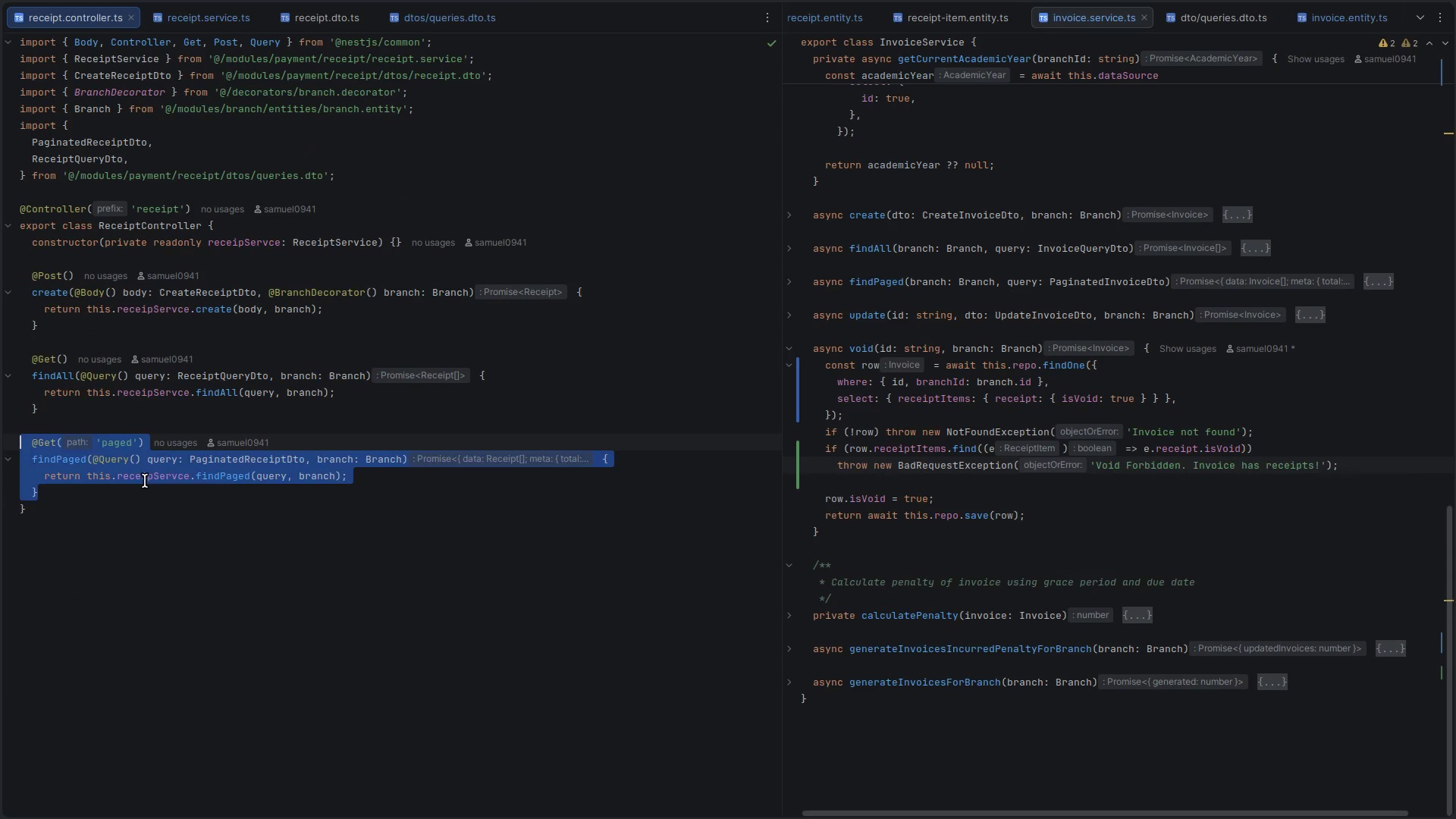 
key(ArrowRight)
 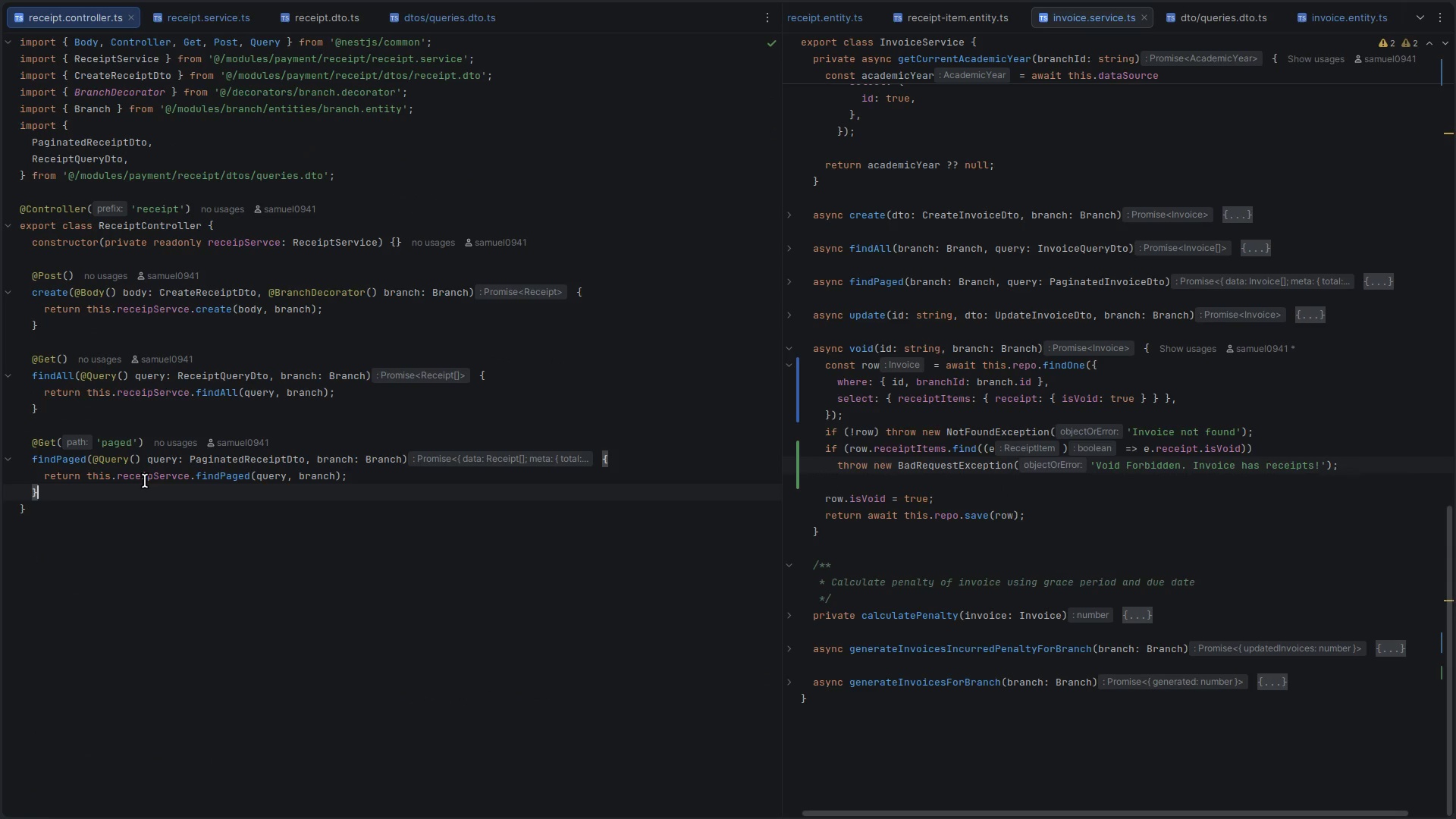 
key(Enter)
 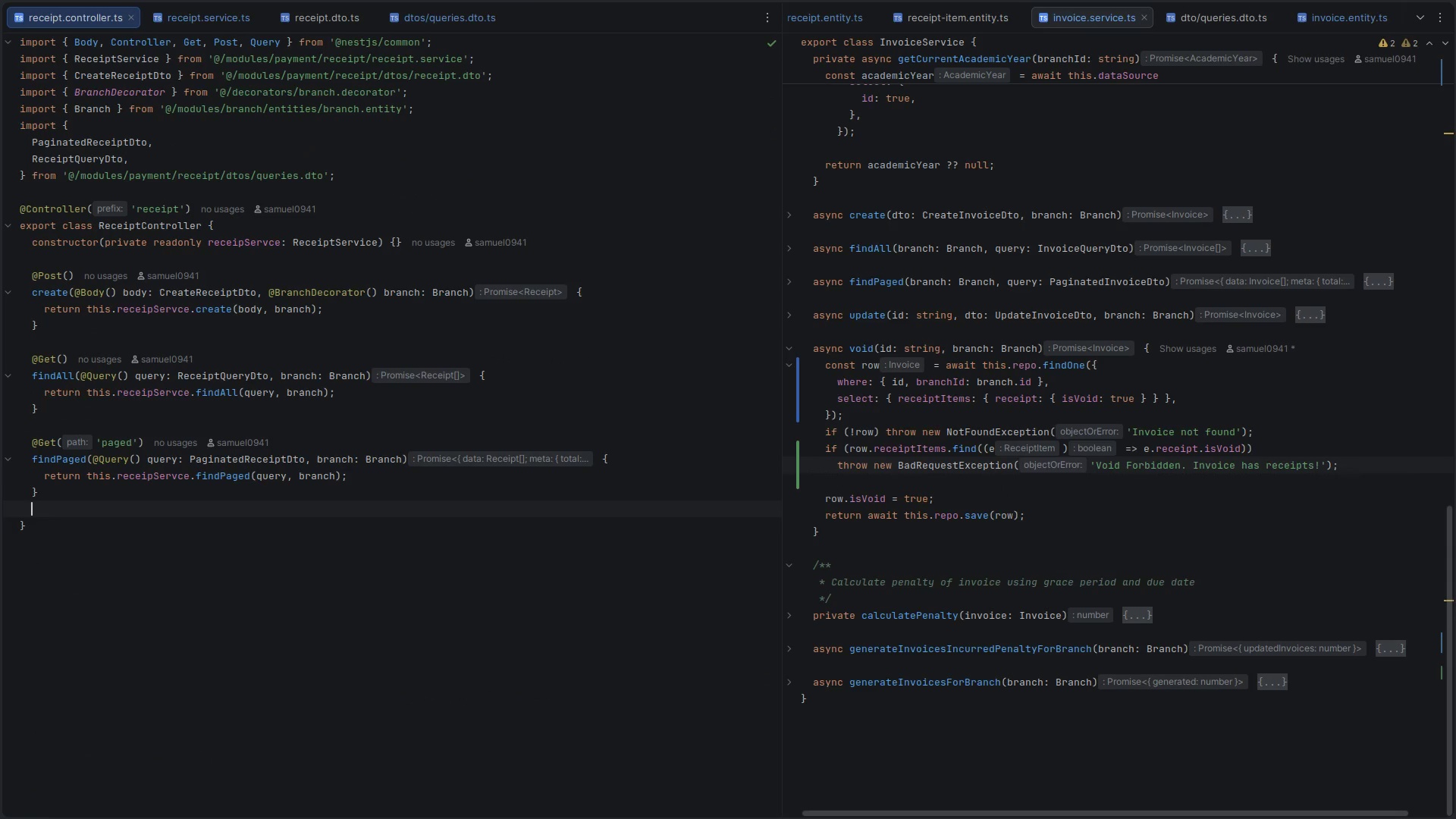 
key(Enter)
 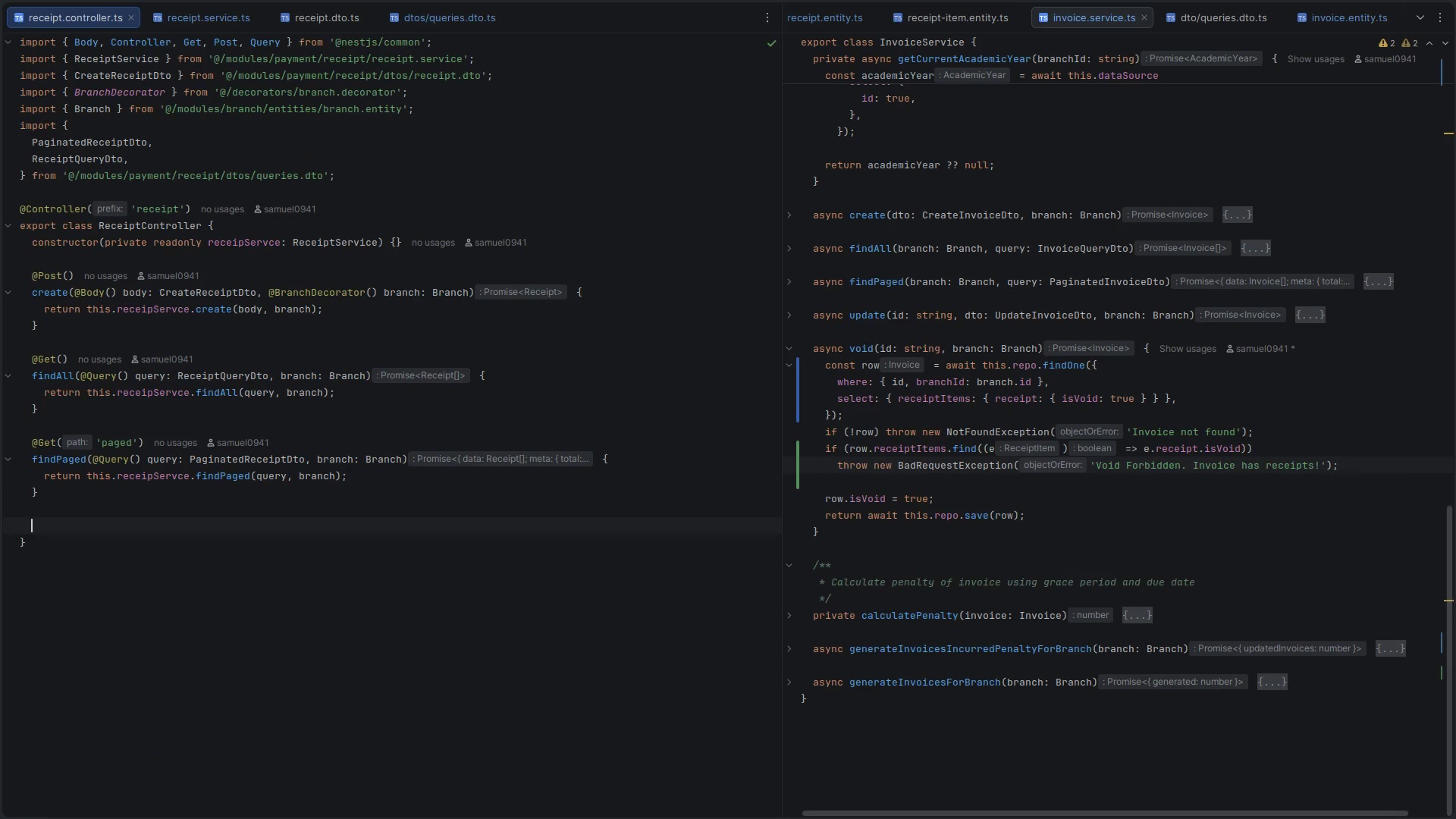 
key(Control+ControlLeft)
 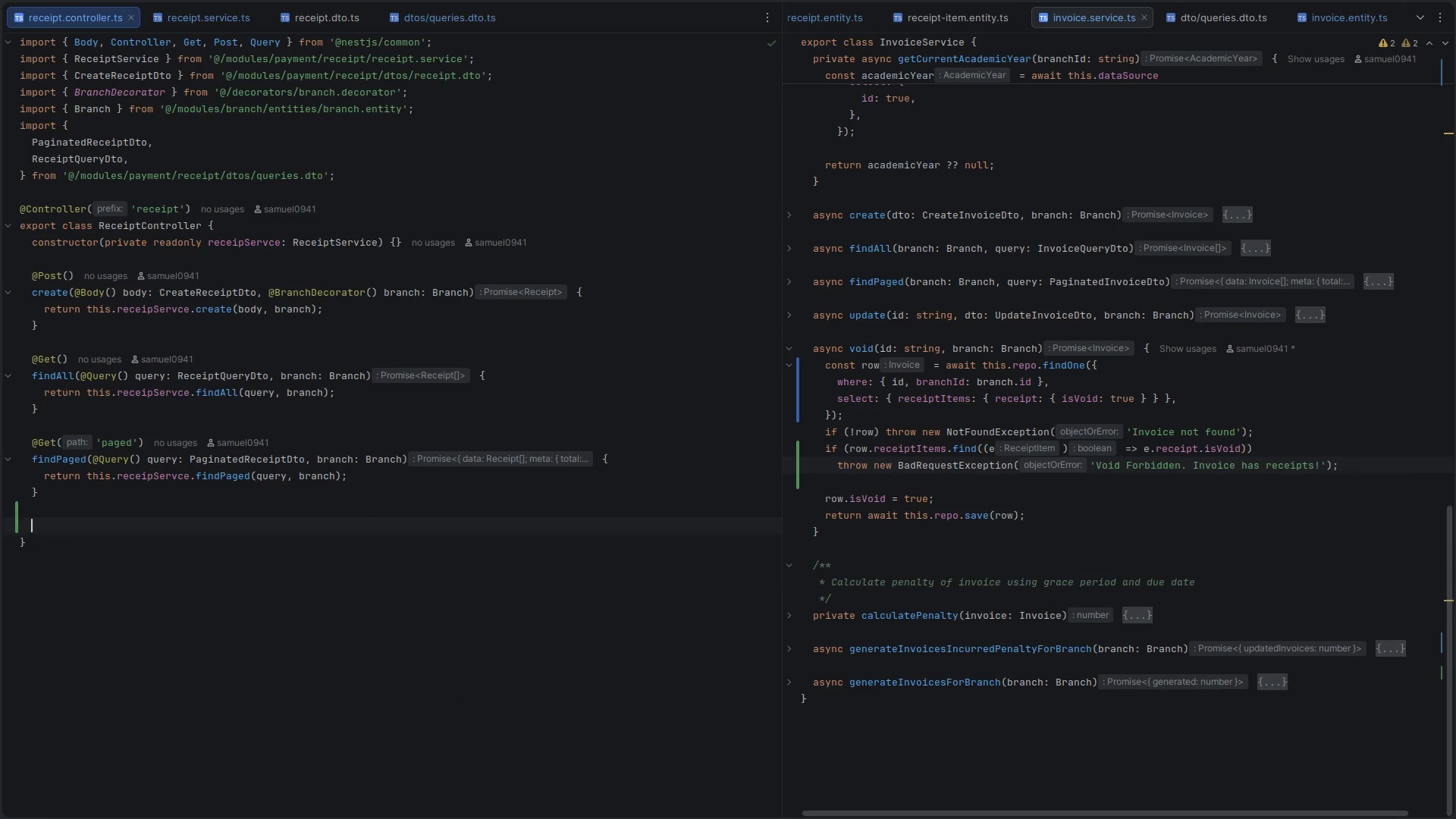 
key(Control+V)
 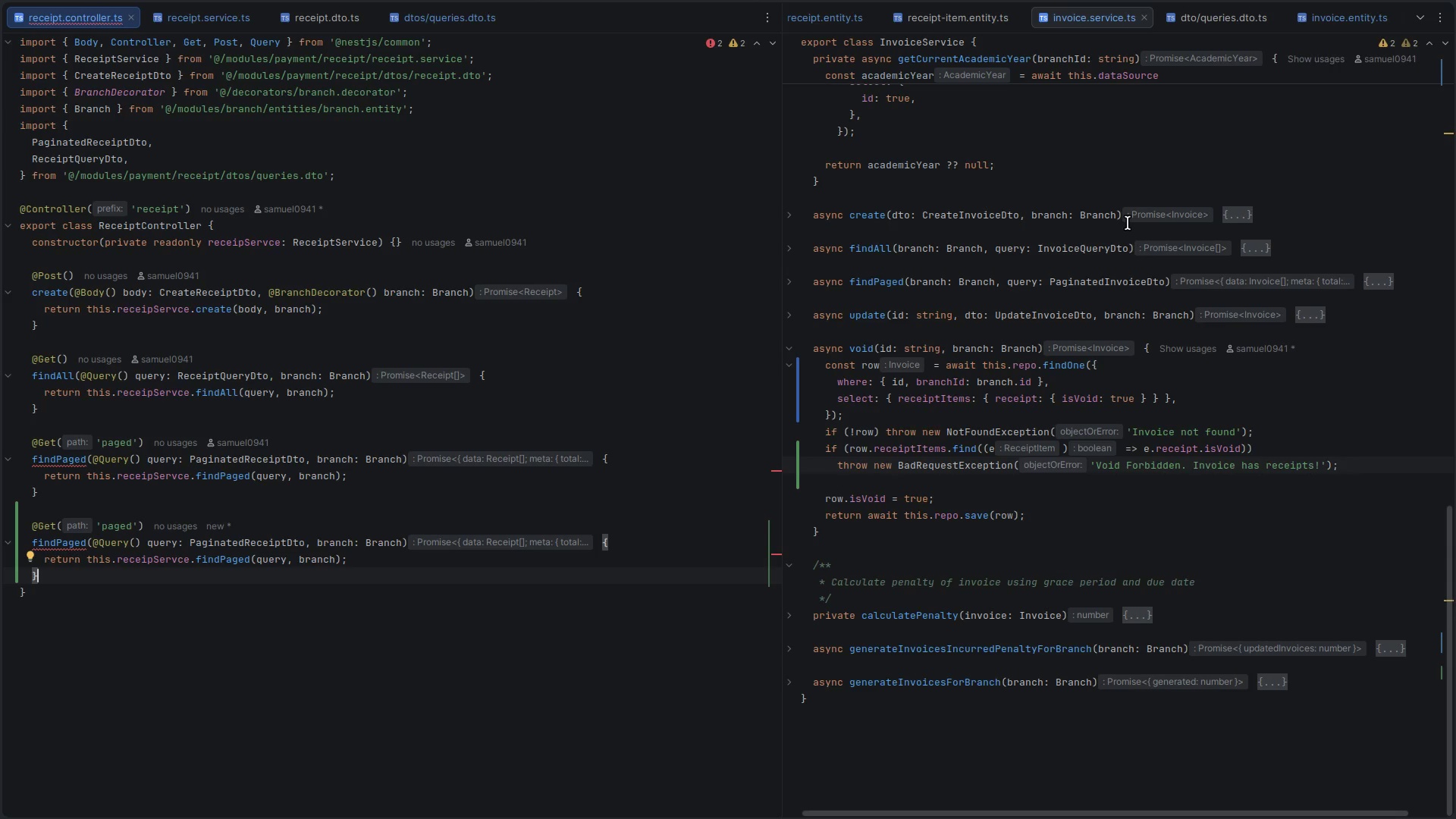 
left_click([1128, 223])
 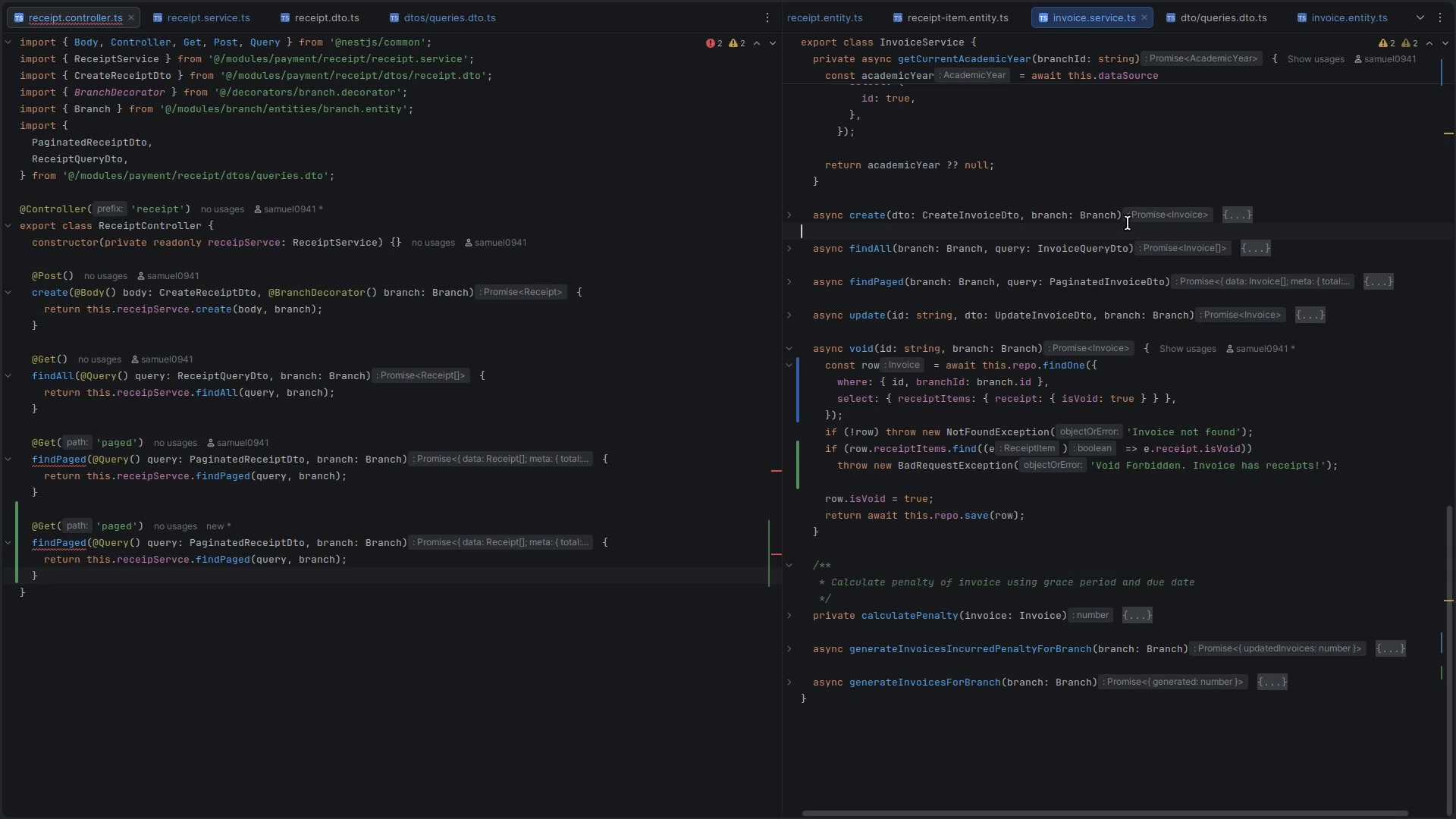 
key(Control+P)
 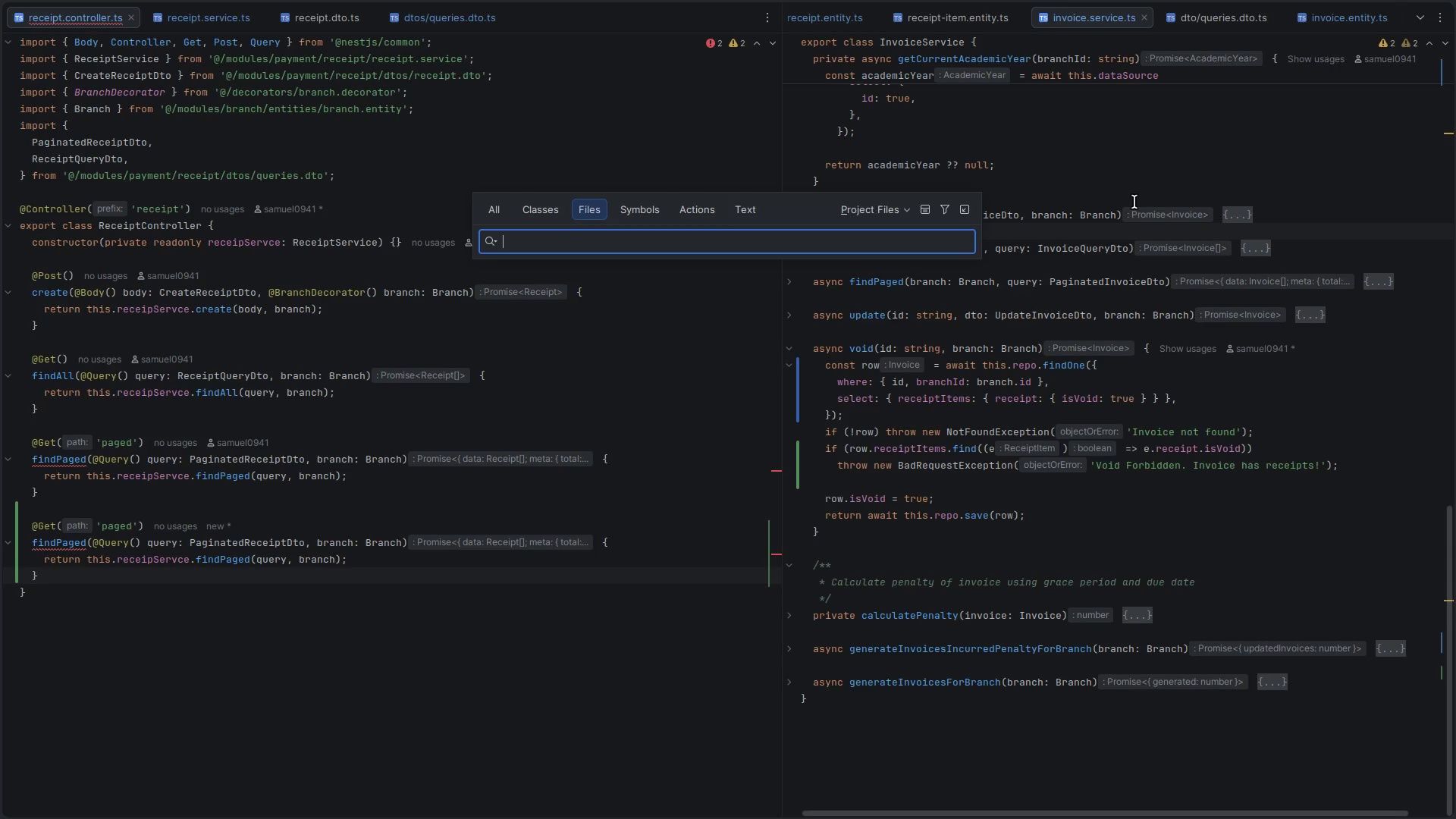 
type(invoce.cont)
 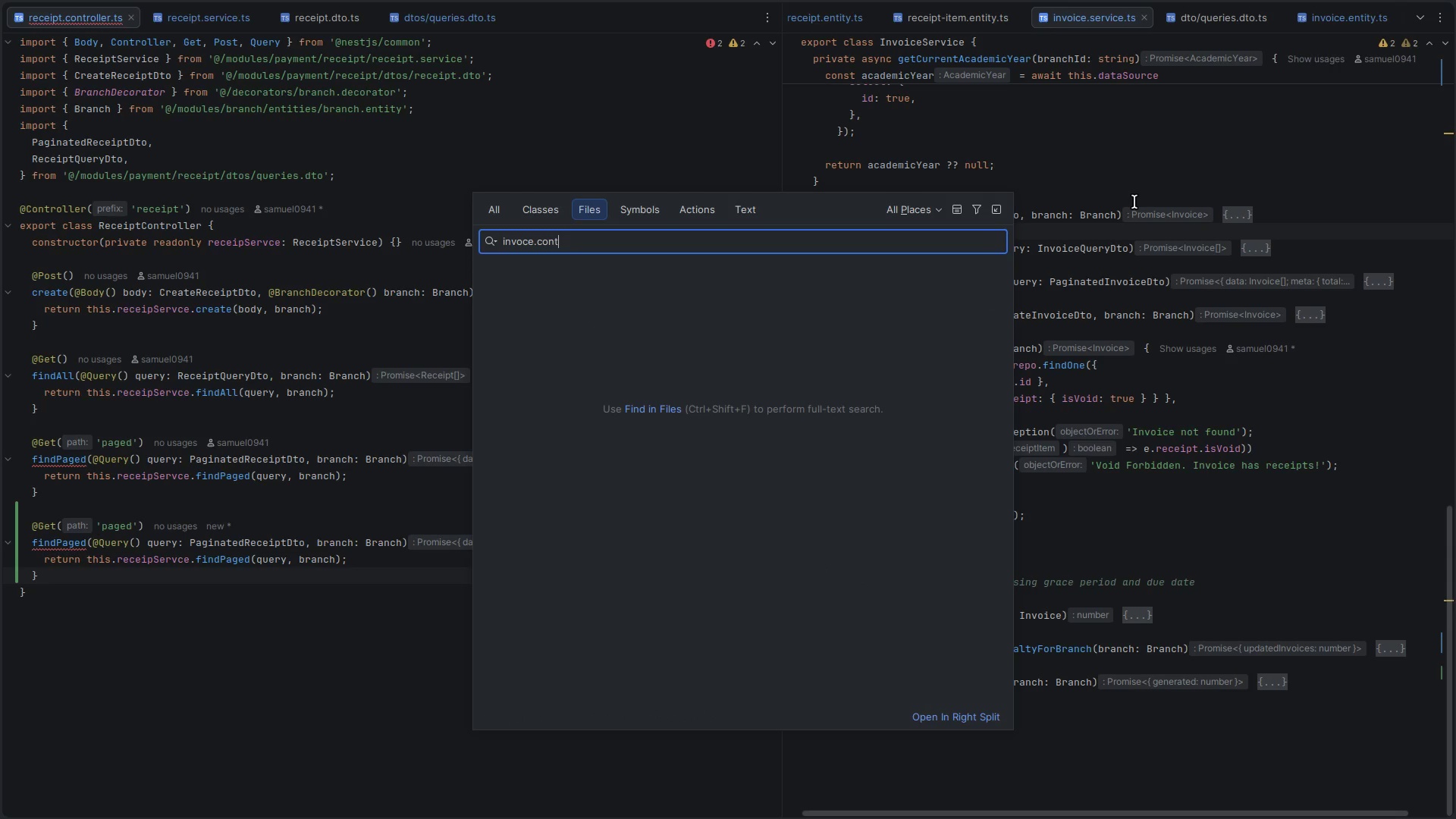 
key(Control+ControlLeft)
 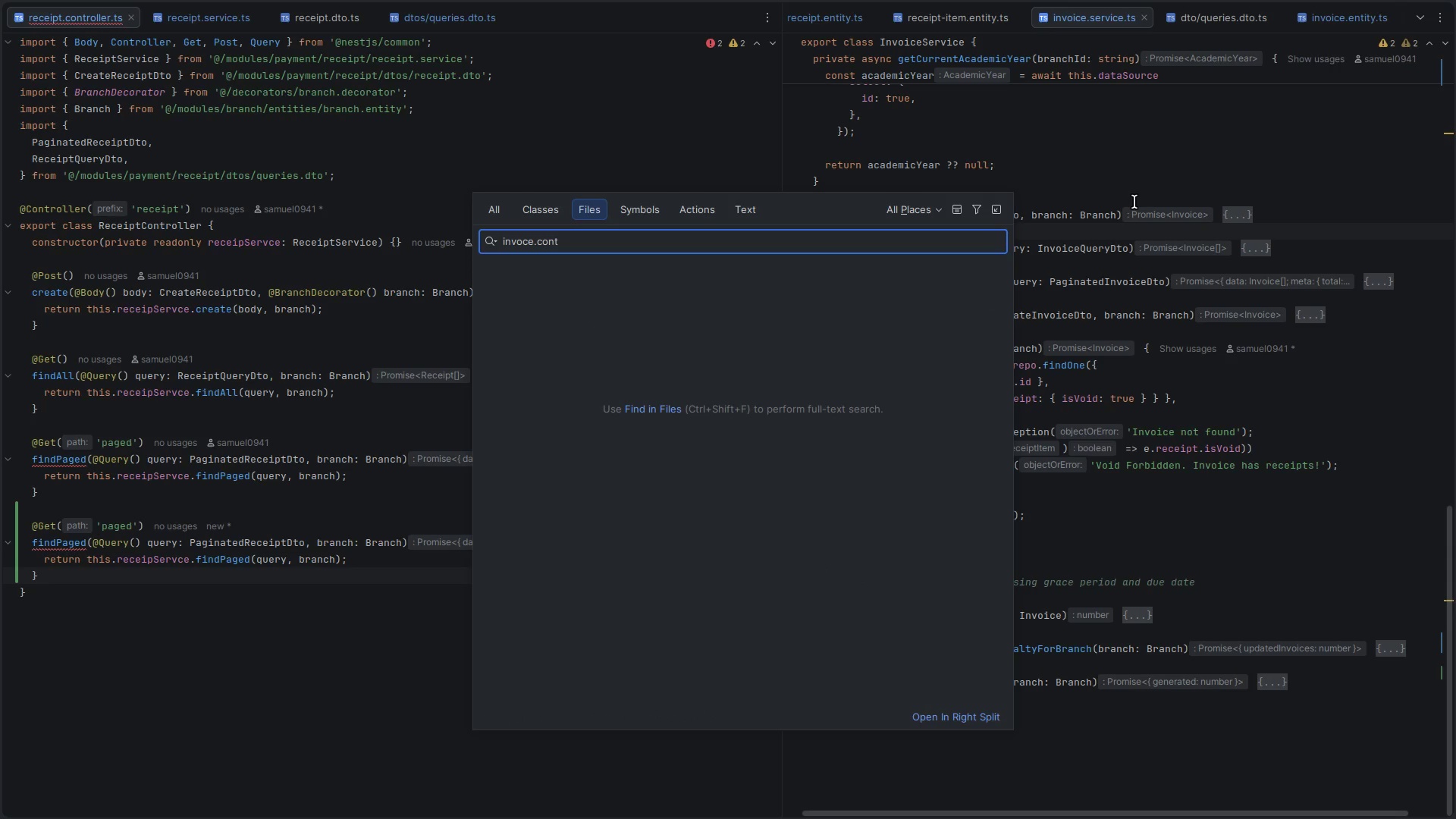 
key(Control+A)
 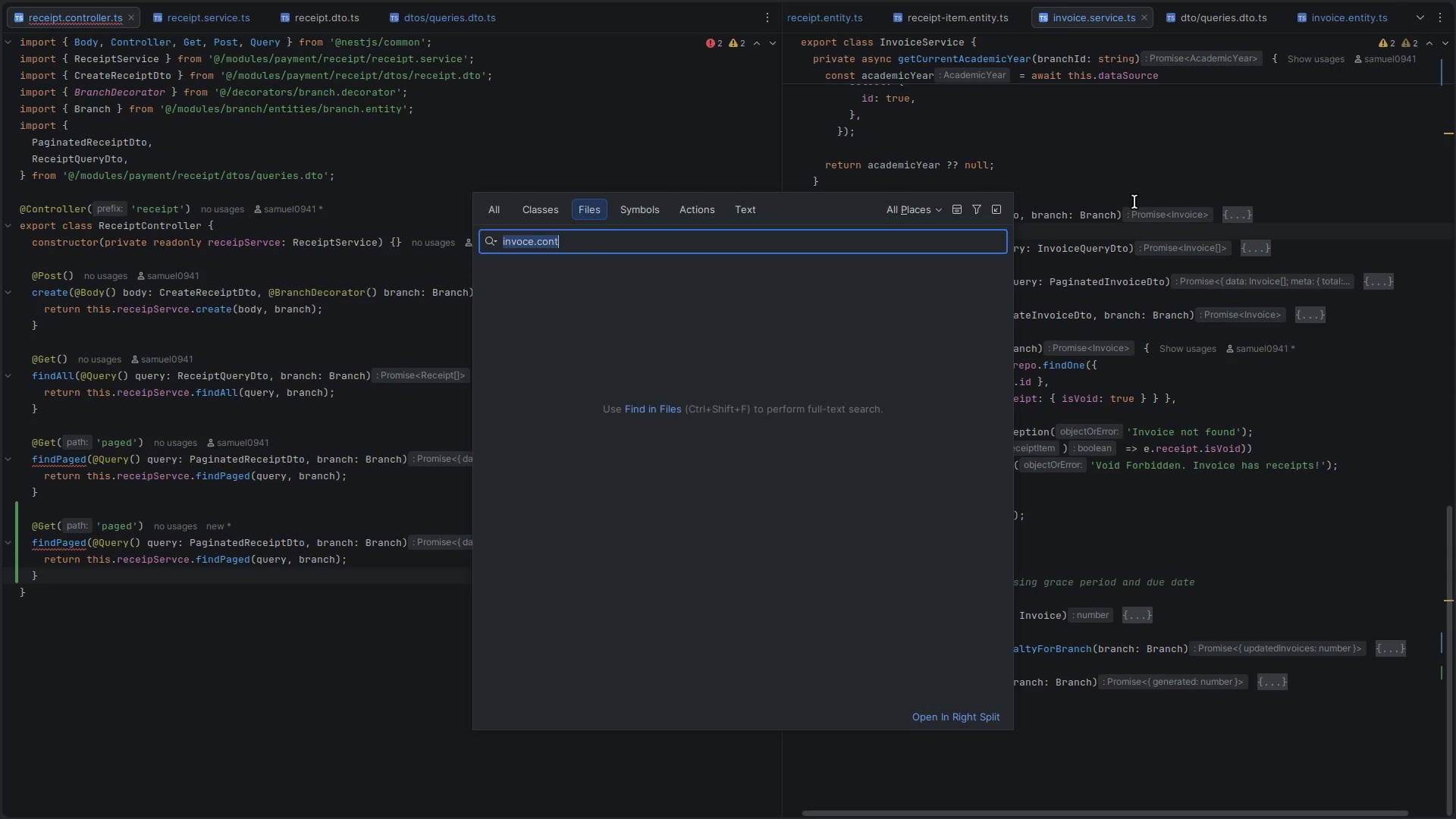 
type(invoice.con)
 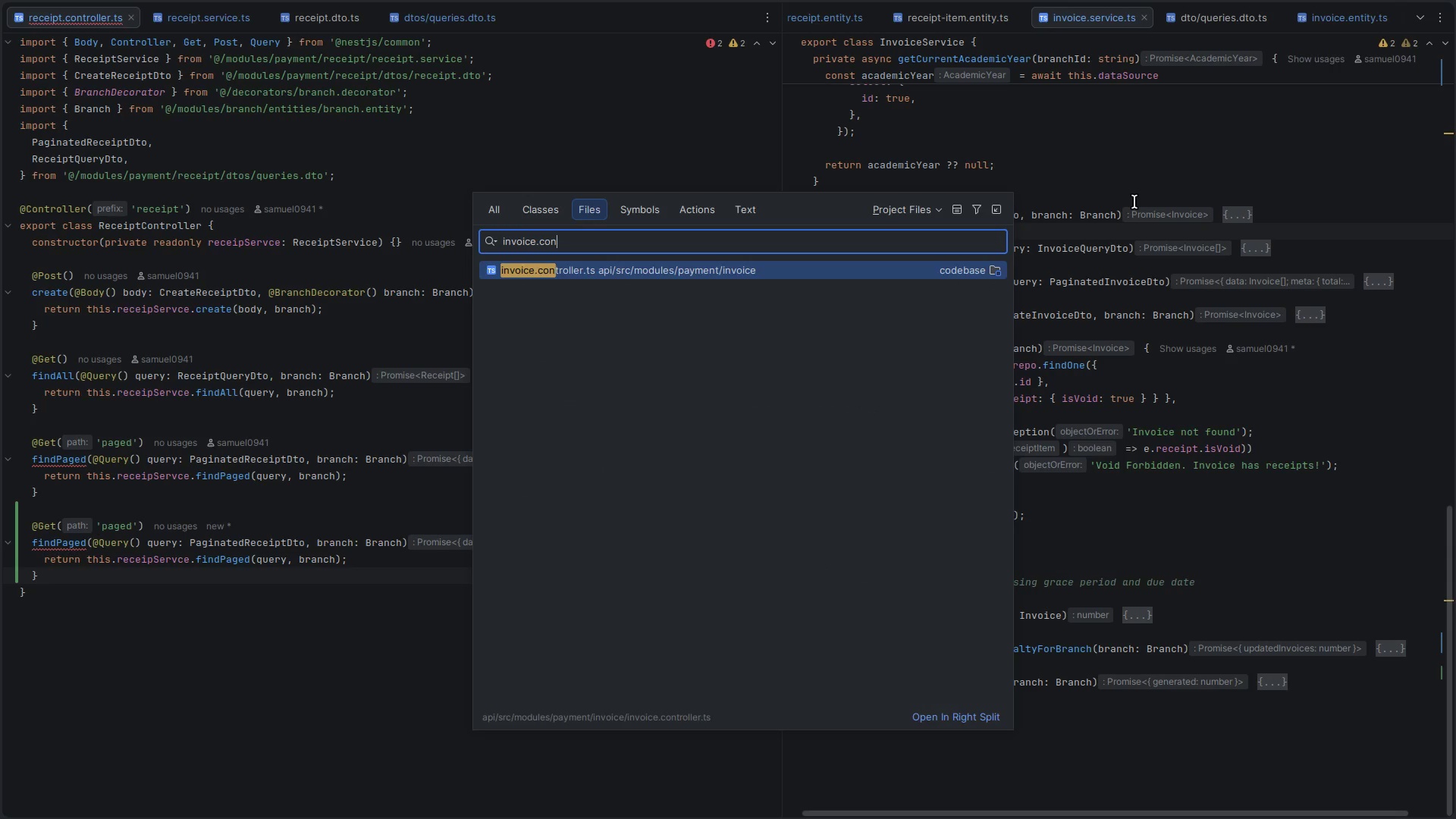 
key(Enter)
 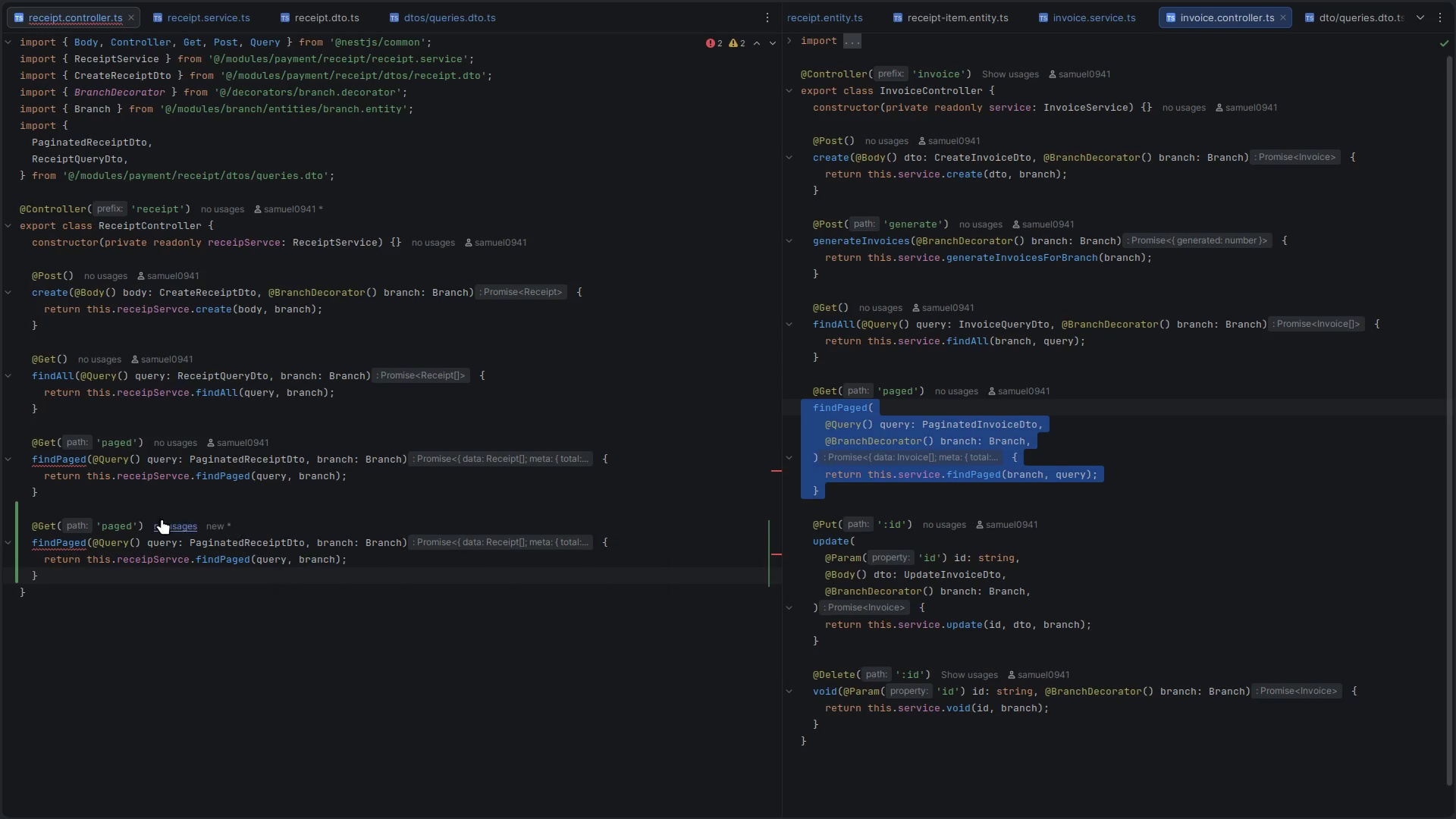 
double_click([64, 547])
 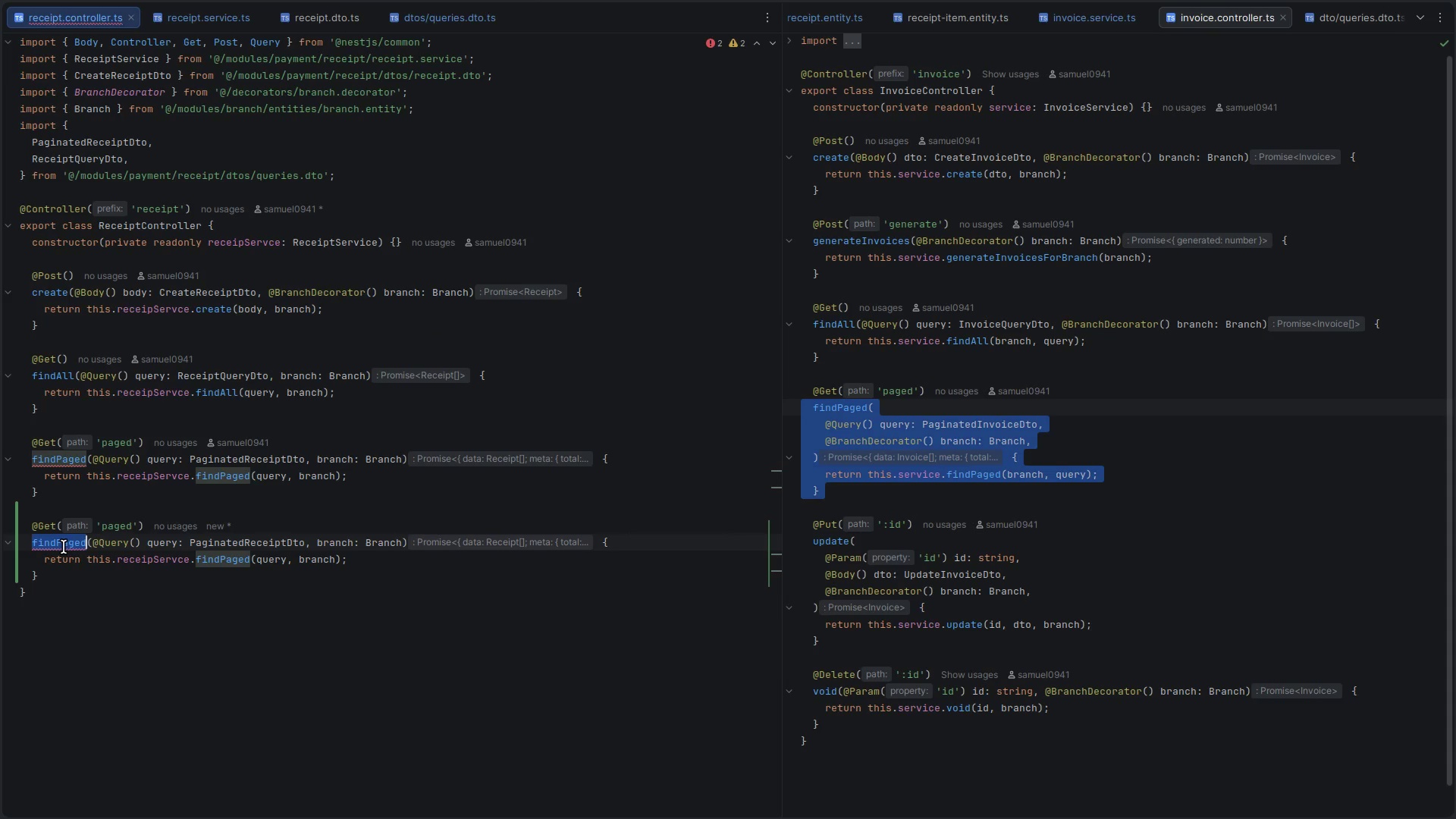 
key(Control+D)
 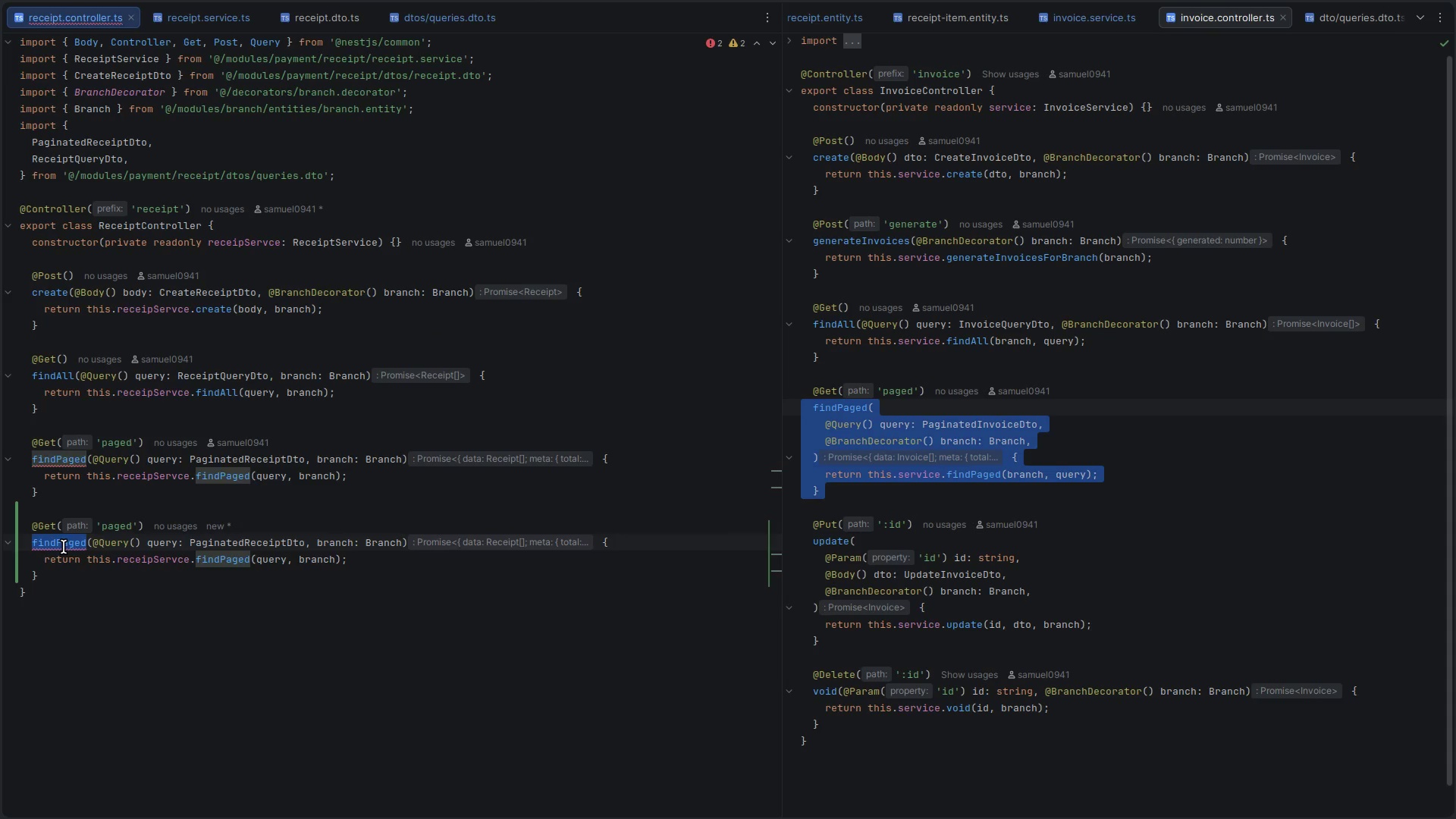 
key(Control+S)
 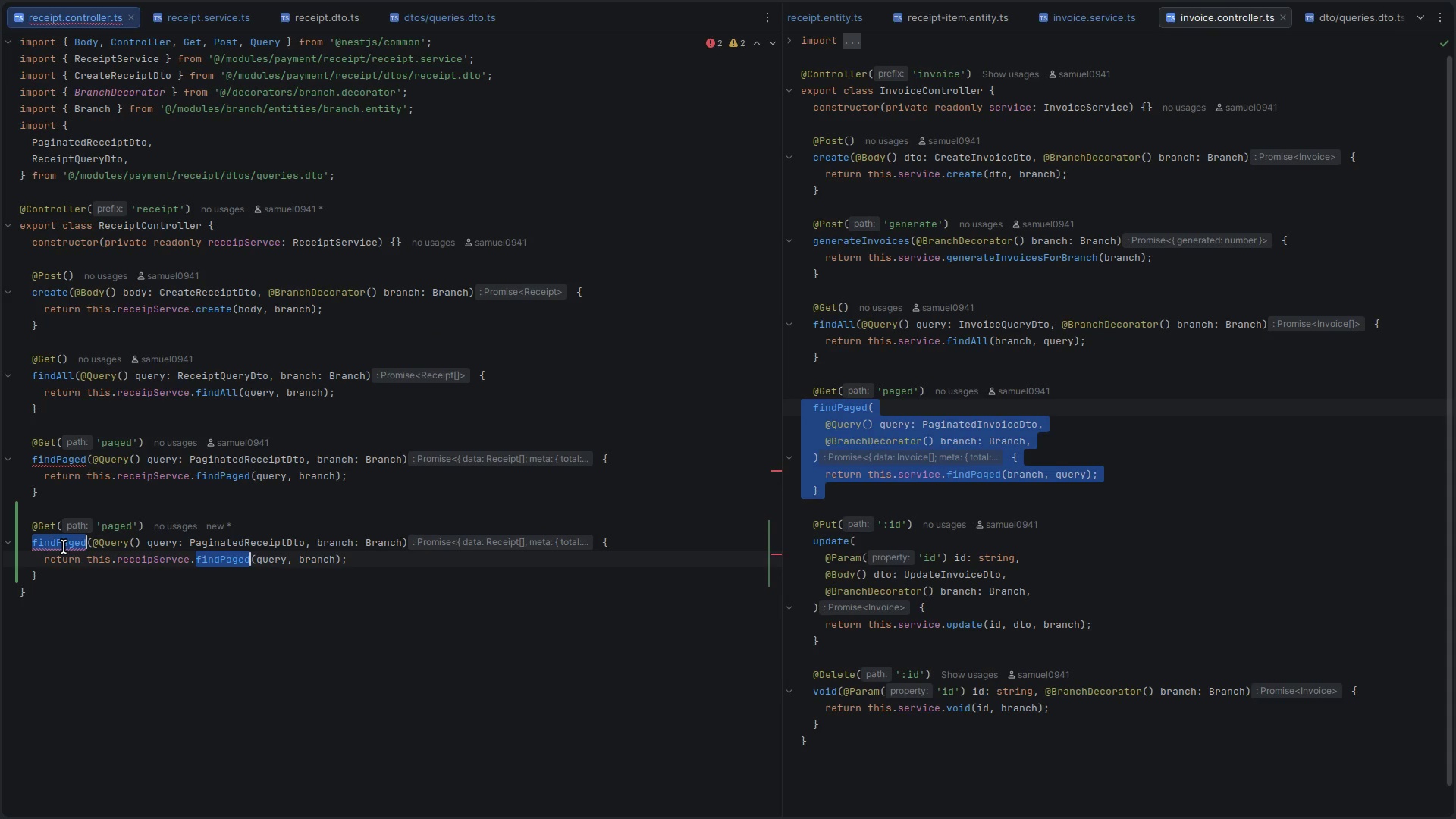 
type(void)
 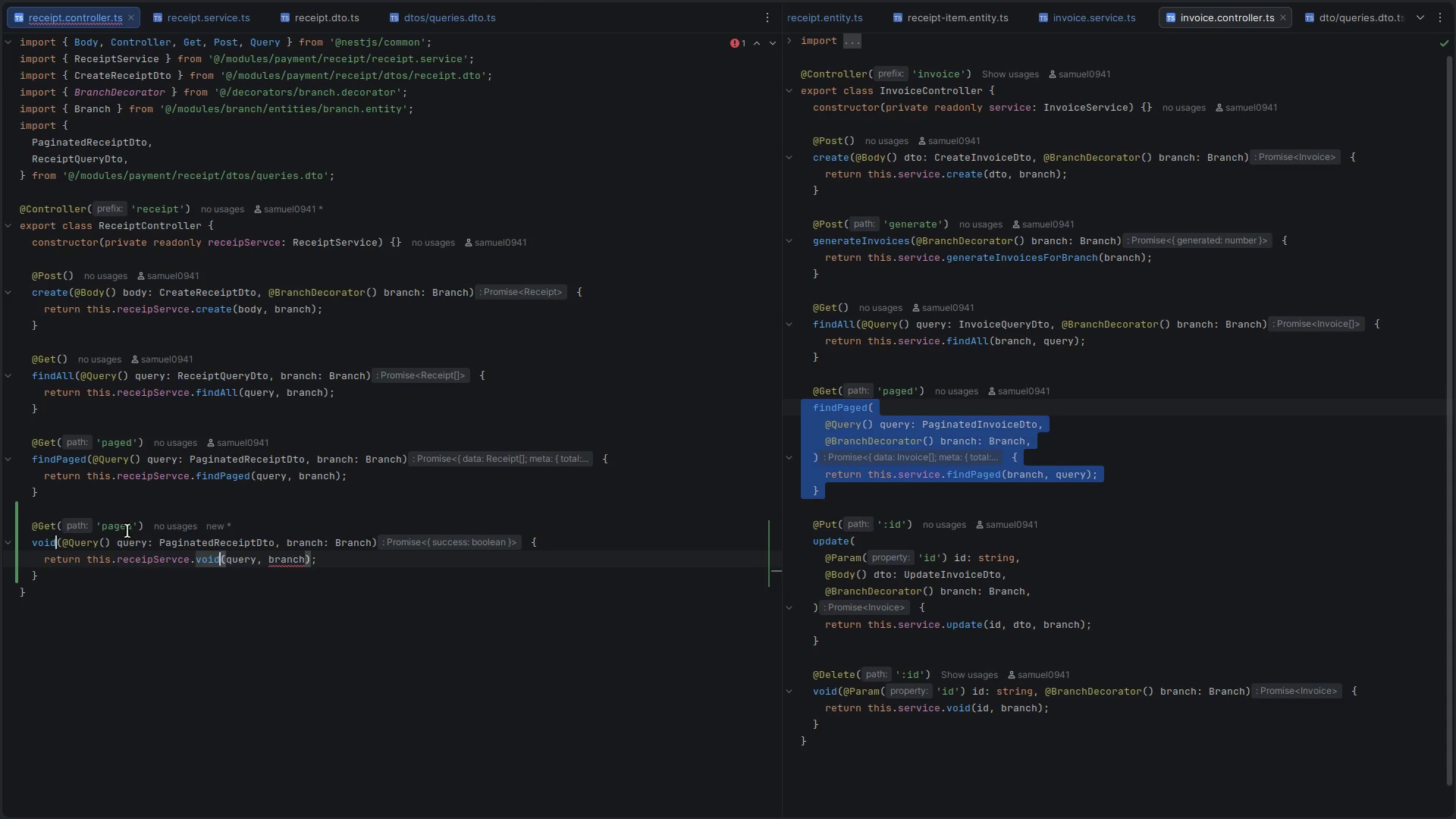 
double_click([121, 529])
 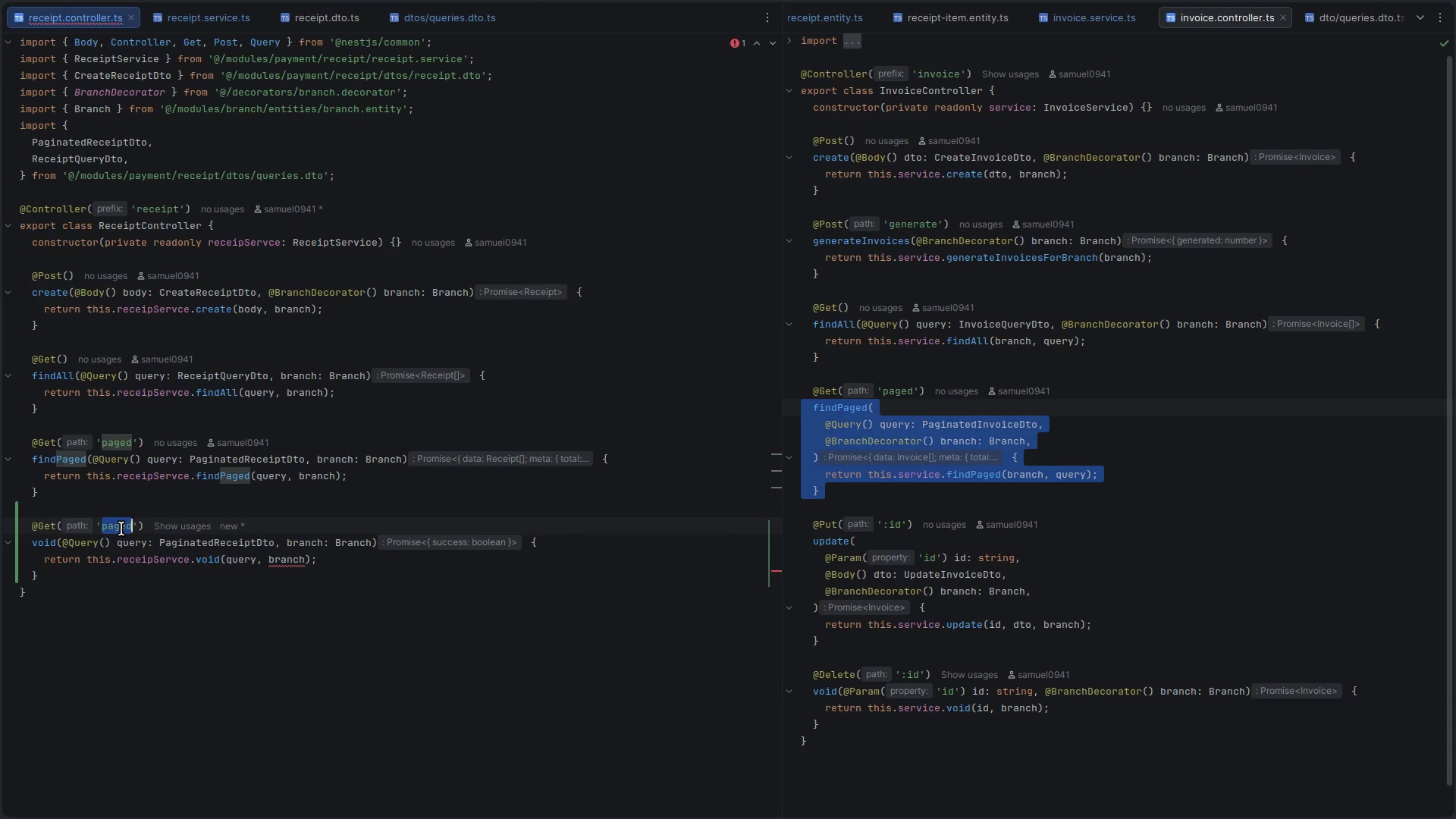 
type(:id)
 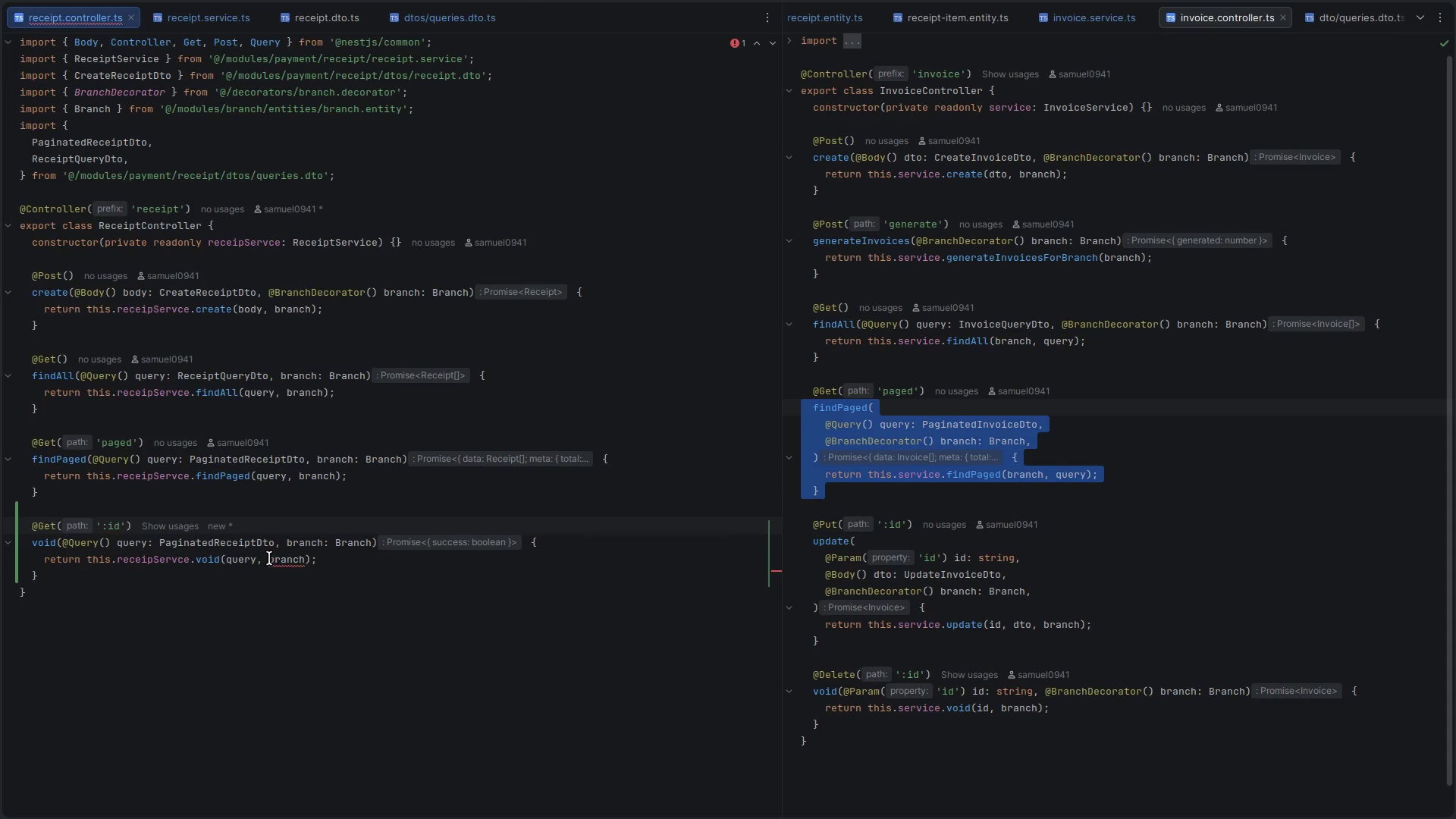 
double_click([275, 558])
 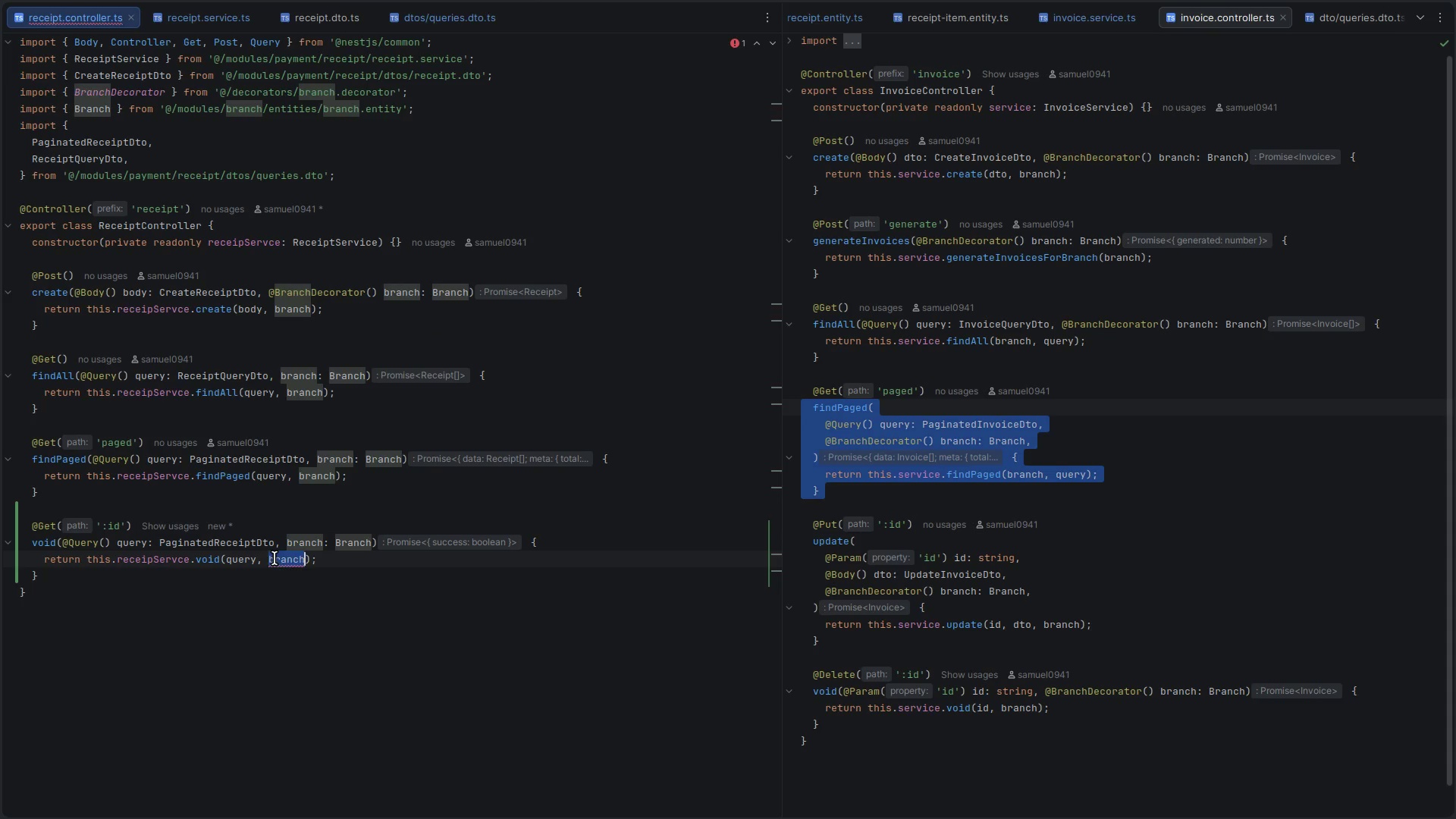 
key(Backspace)
key(Backspace)
key(Backspace)
key(Backspace)
key(Backspace)
key(Backspace)
key(Backspace)
key(Backspace)
type(id)
 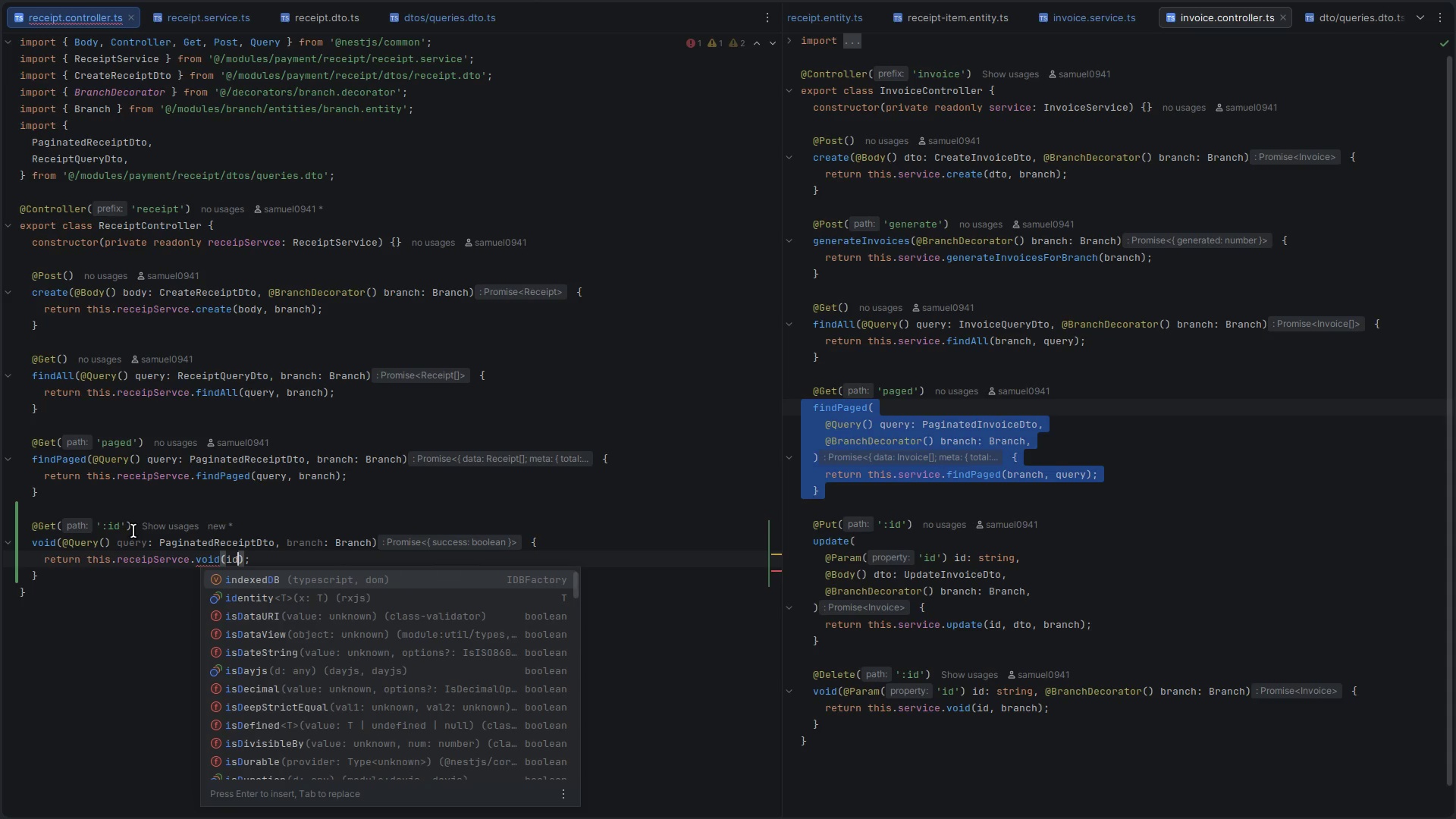 
wait(5.95)
 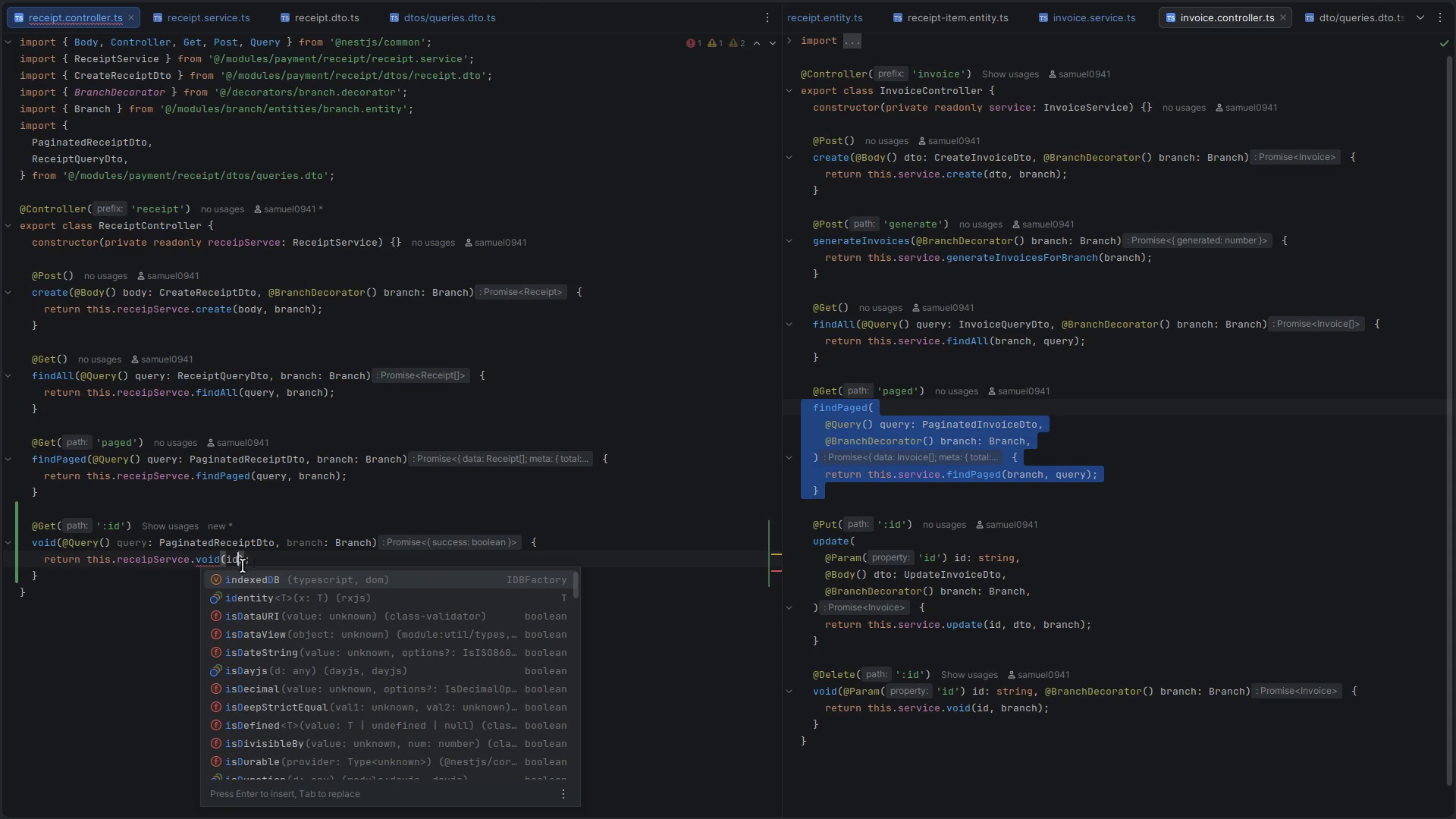 
double_click([125, 548])
 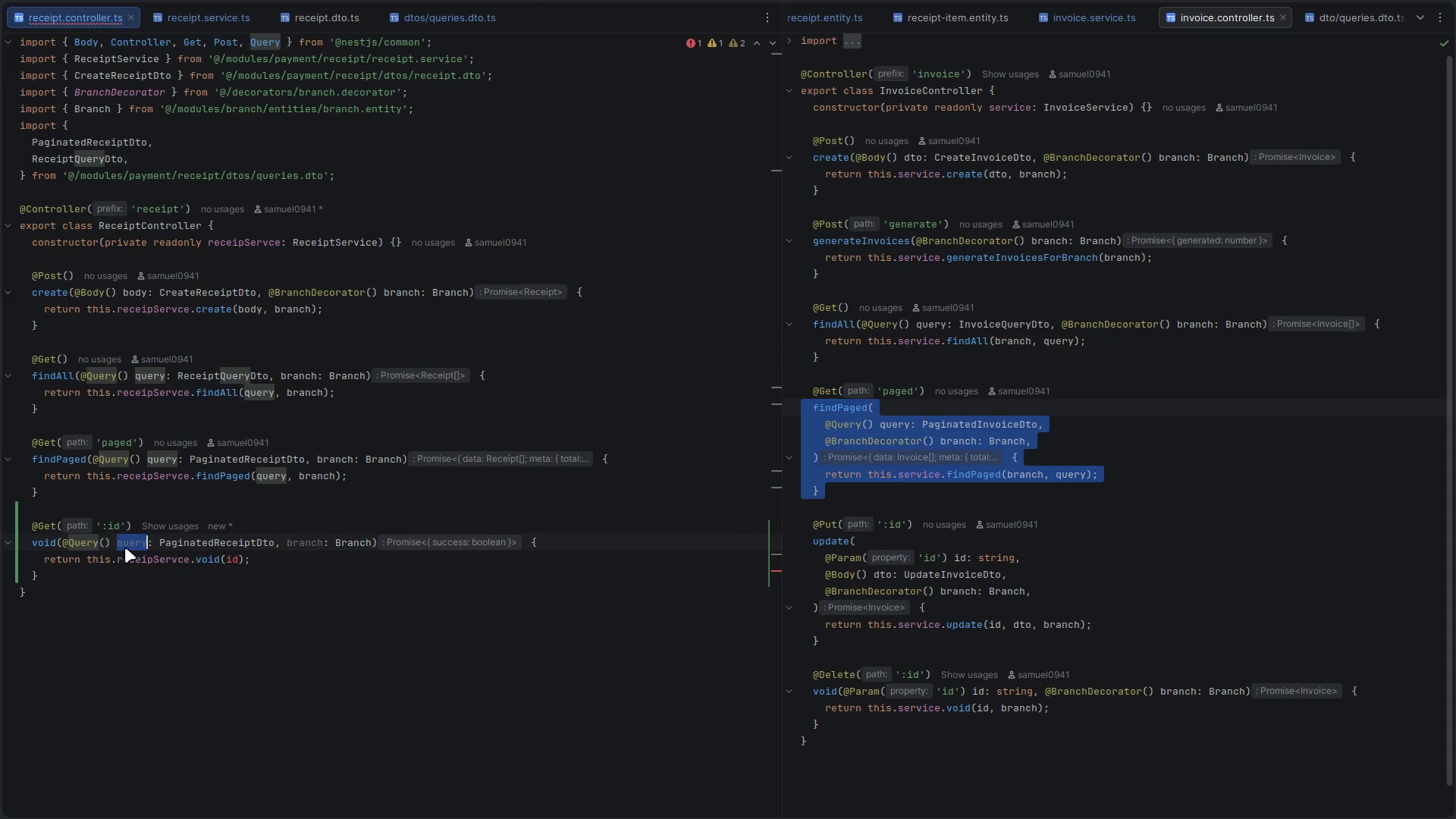 
type(id)
 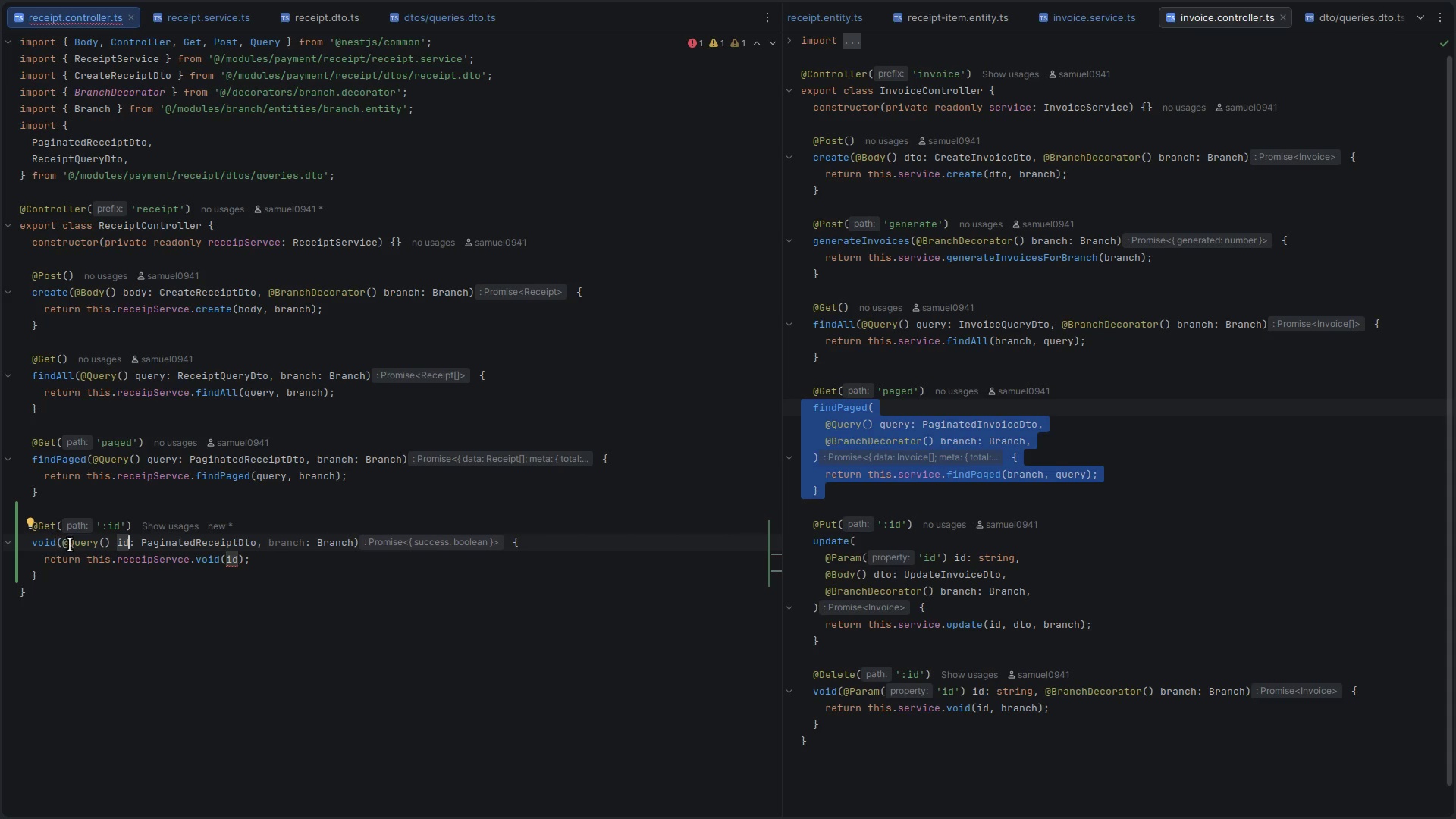 
double_click([77, 545])
 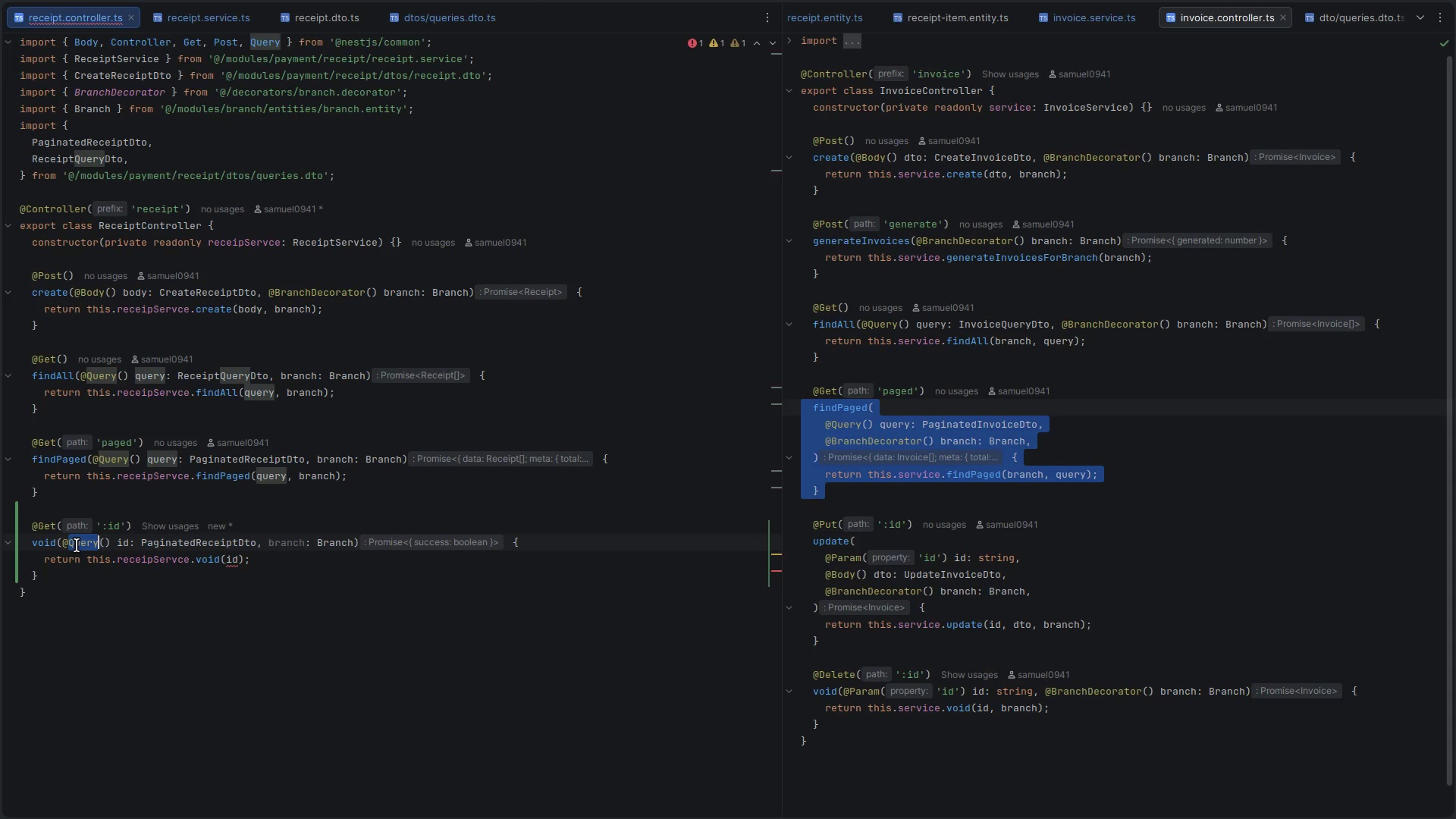 
type(Para)
 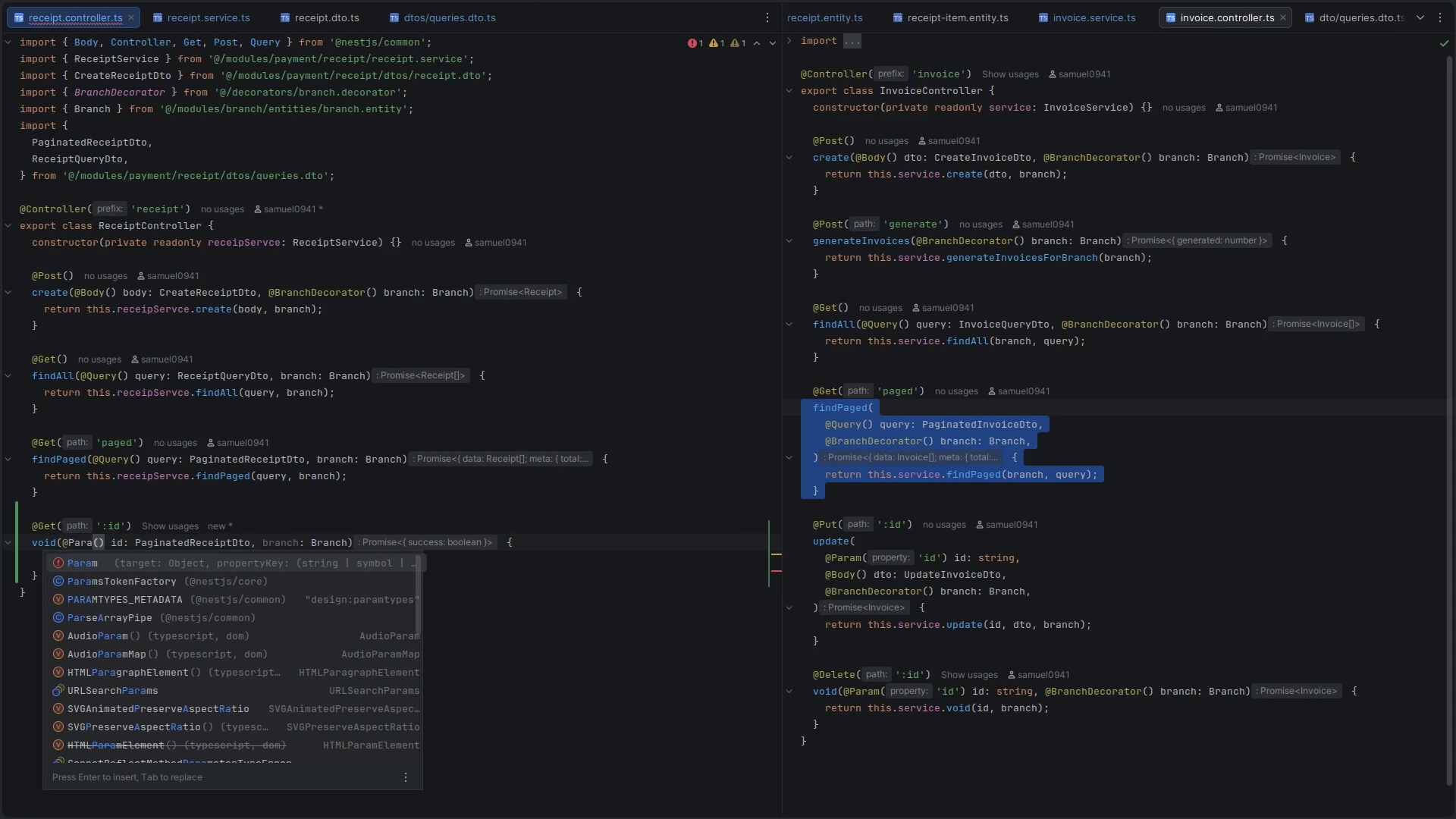 
key(Enter)
 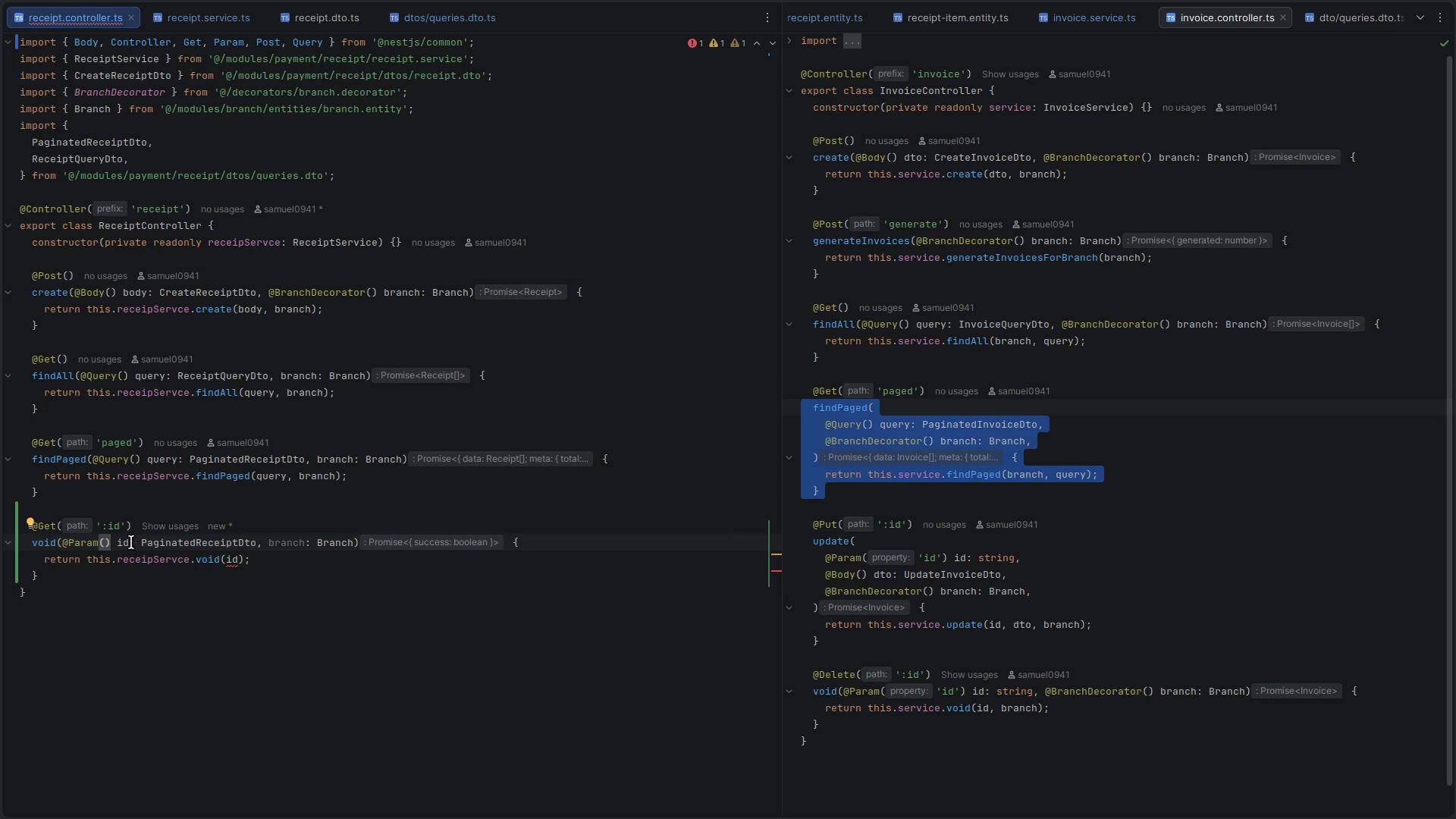 
key(ArrowRight)
 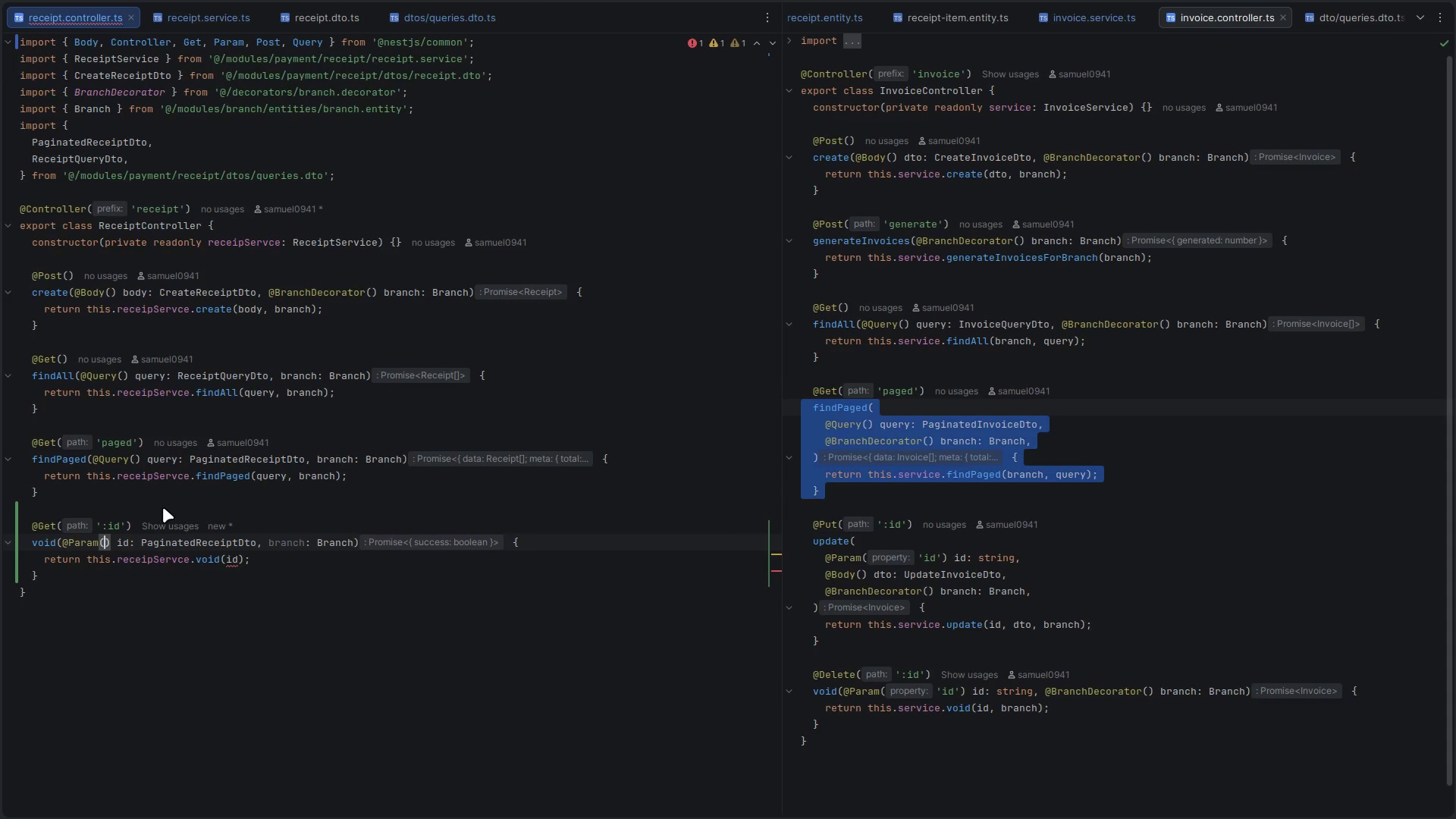 
type('id)
 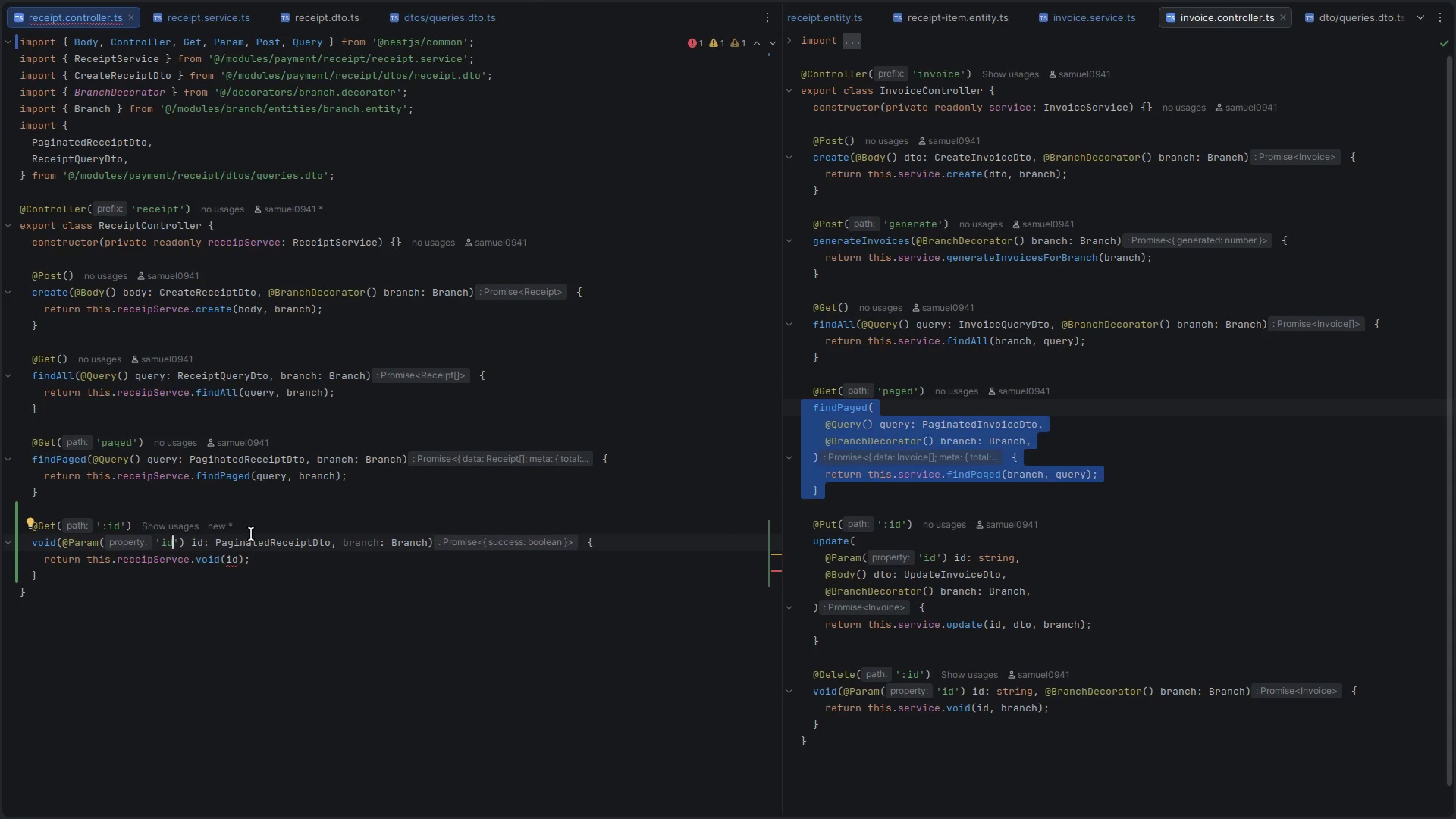 
double_click([249, 540])
 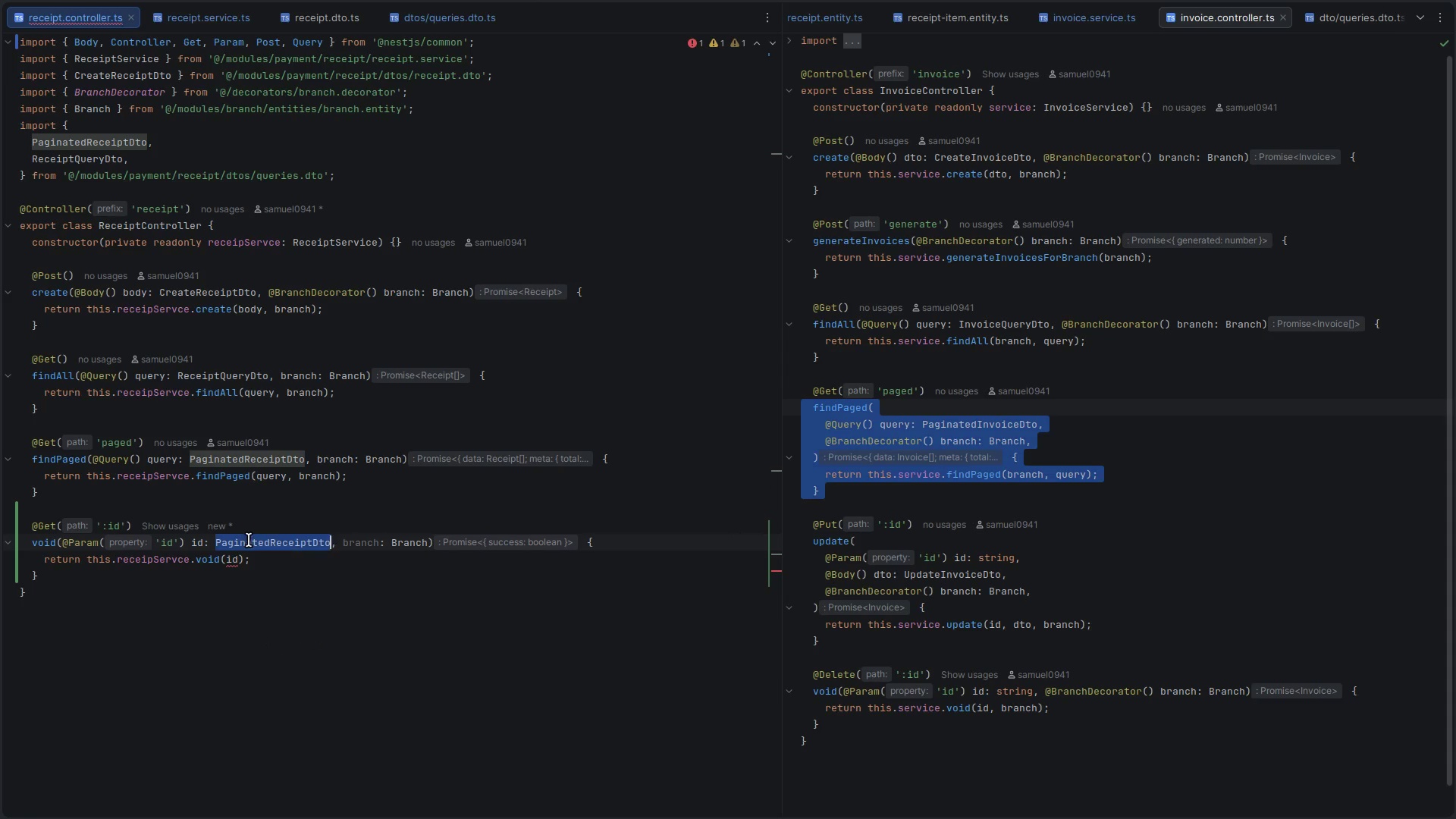 
type(string)
 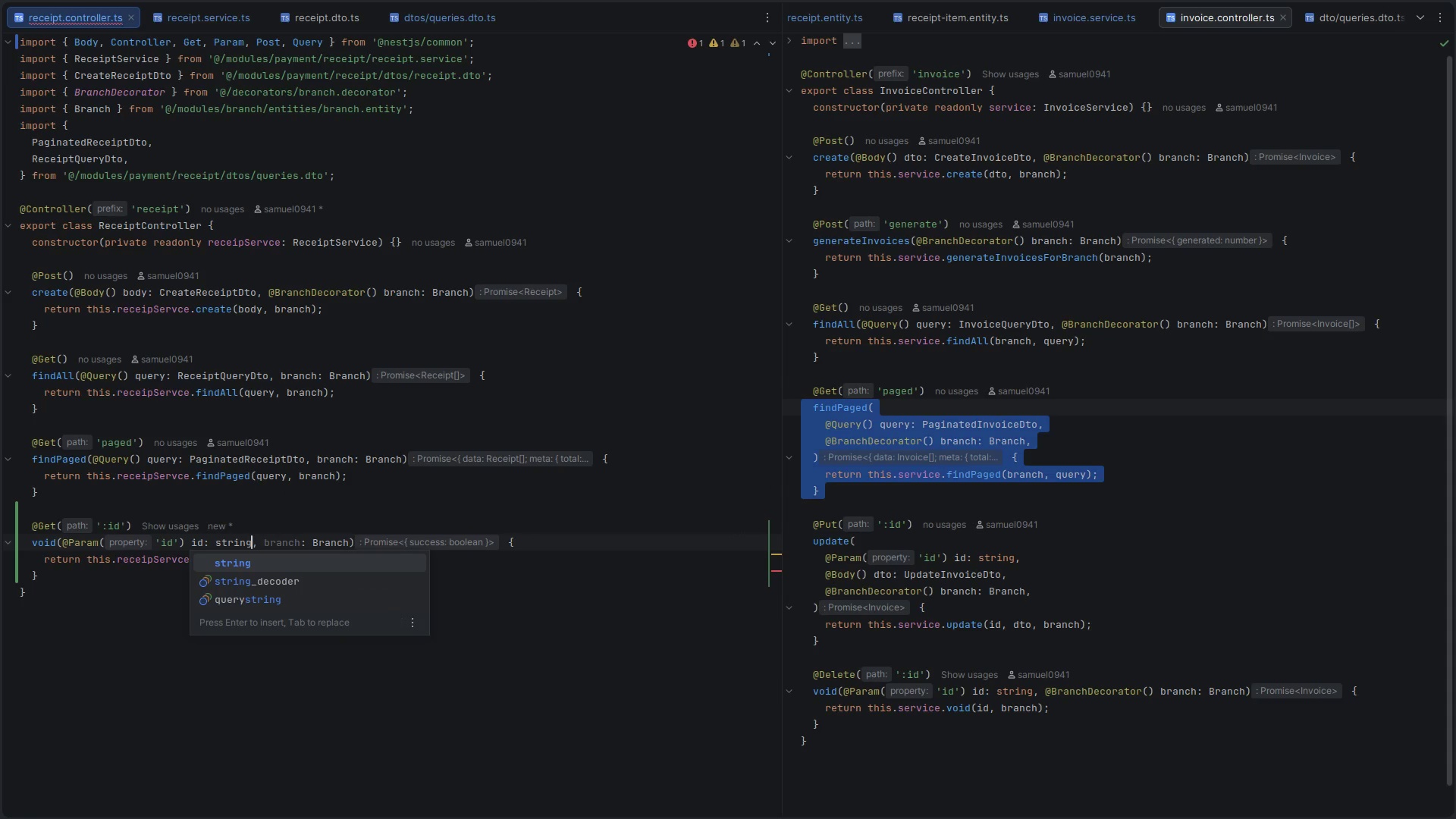 
hold_key(key=ArrowRight, duration=0.86)
 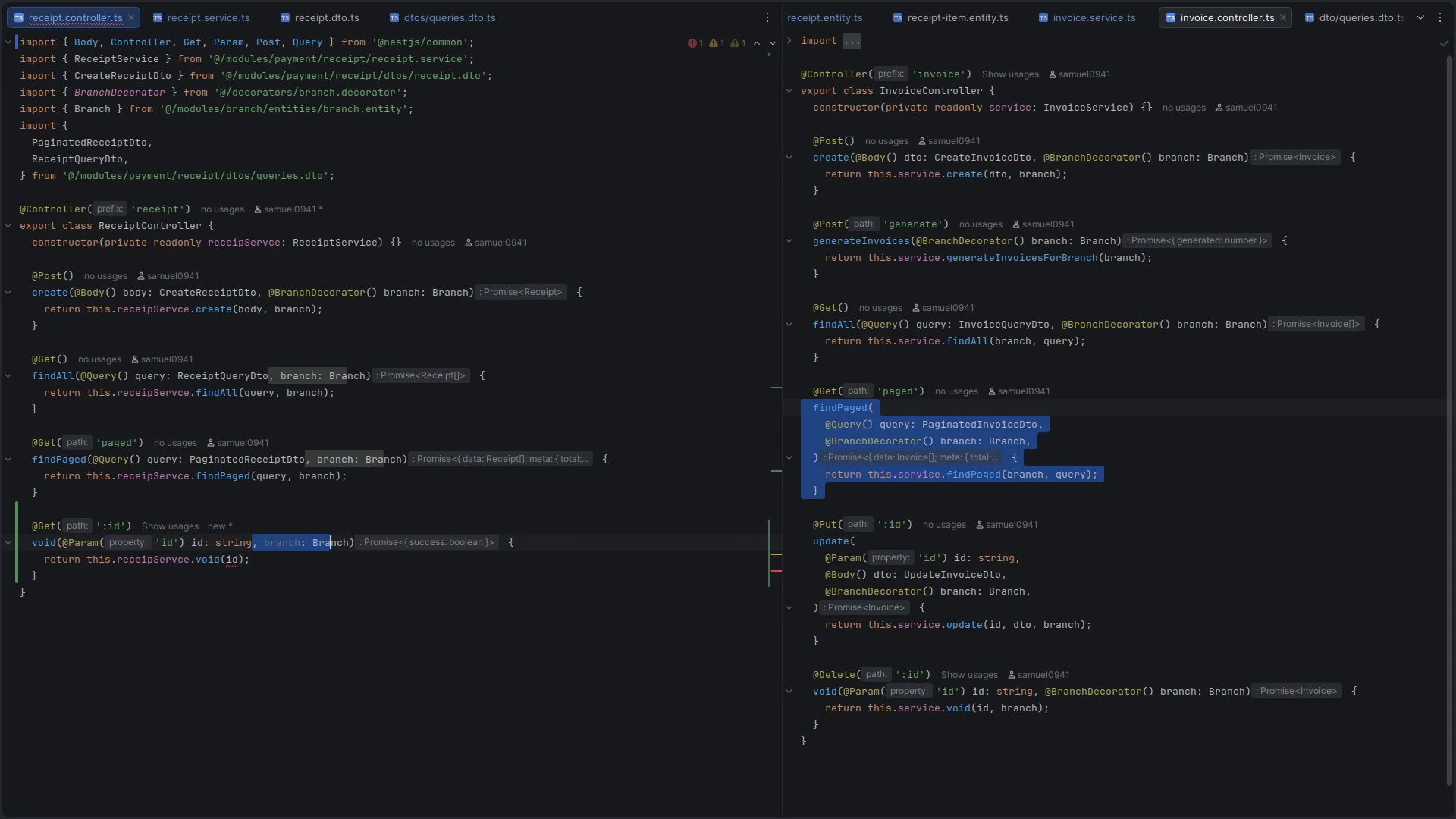 
key(Shift+ArrowRight)
 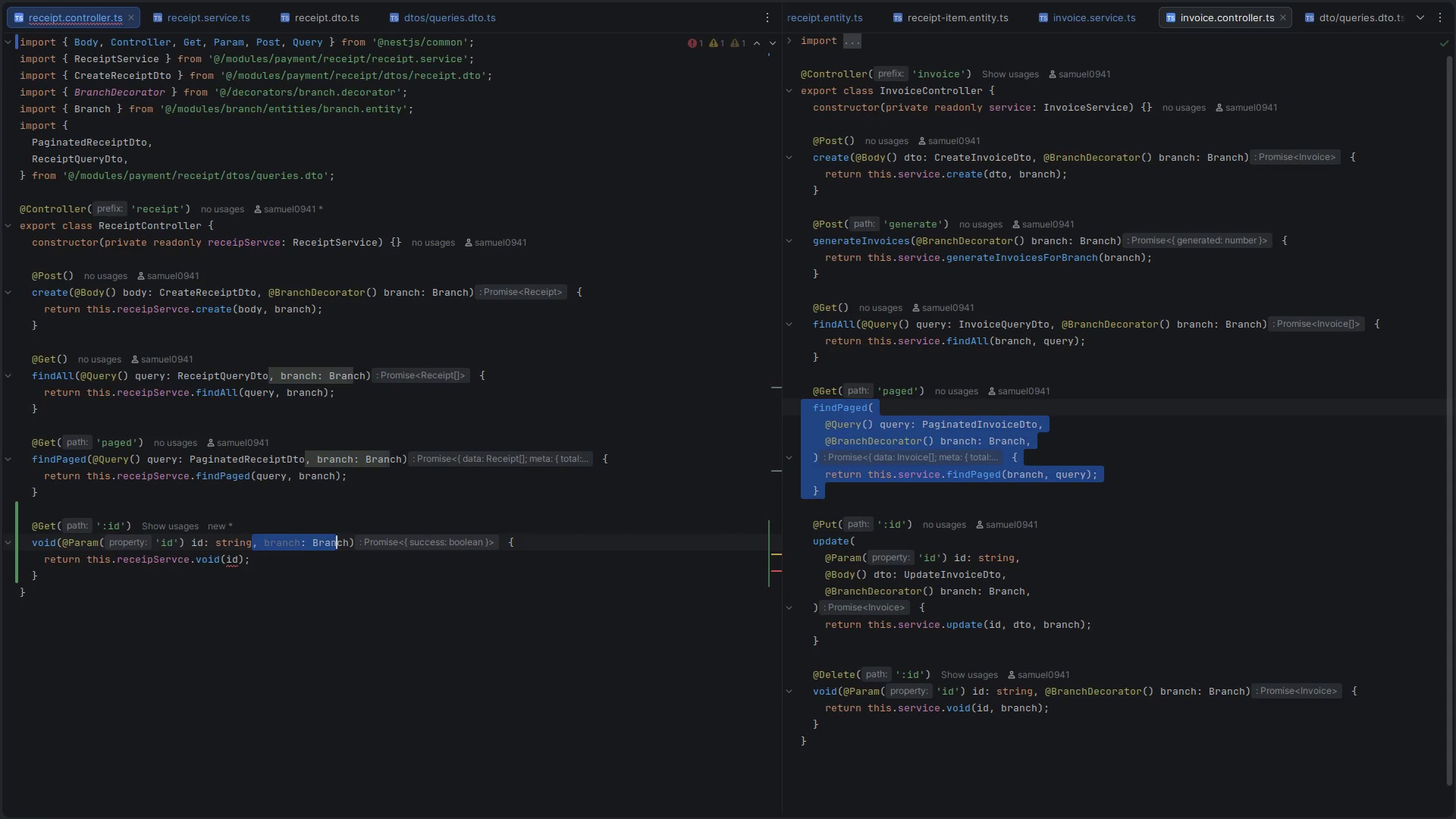 
key(Shift+ArrowRight)
 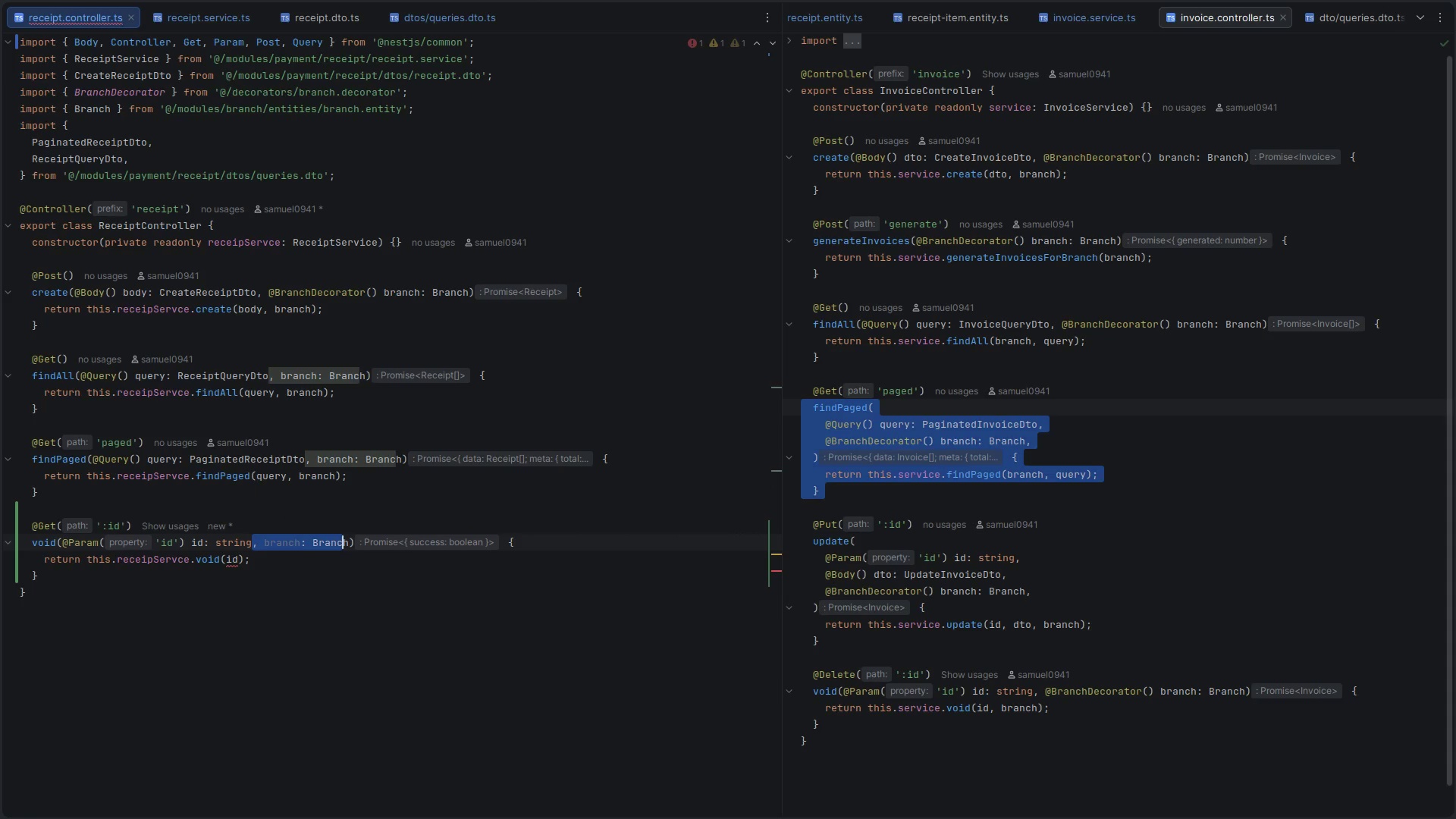 
key(Shift+ArrowRight)
 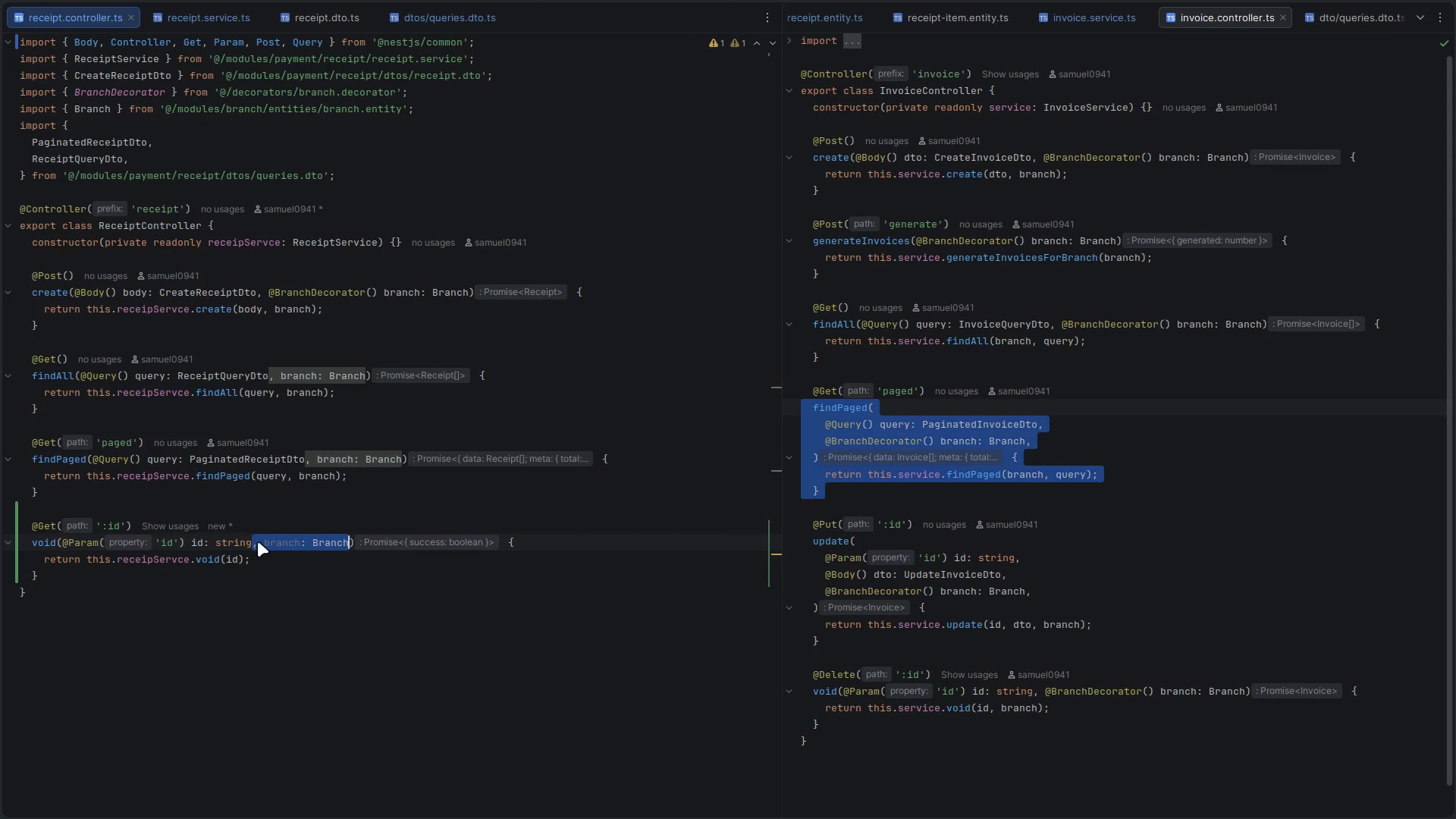 
left_click([322, 558])
 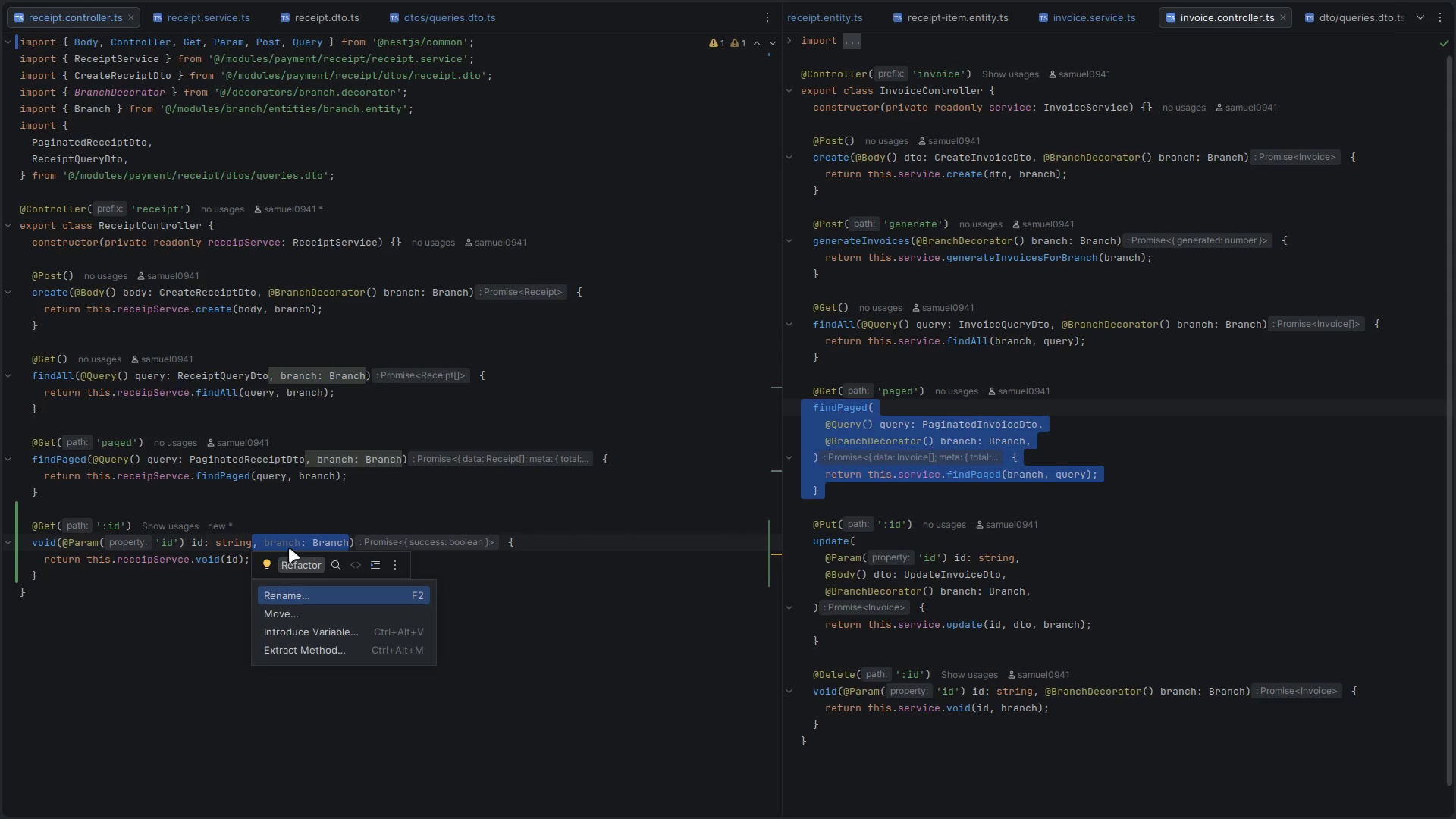 
left_click([284, 544])
 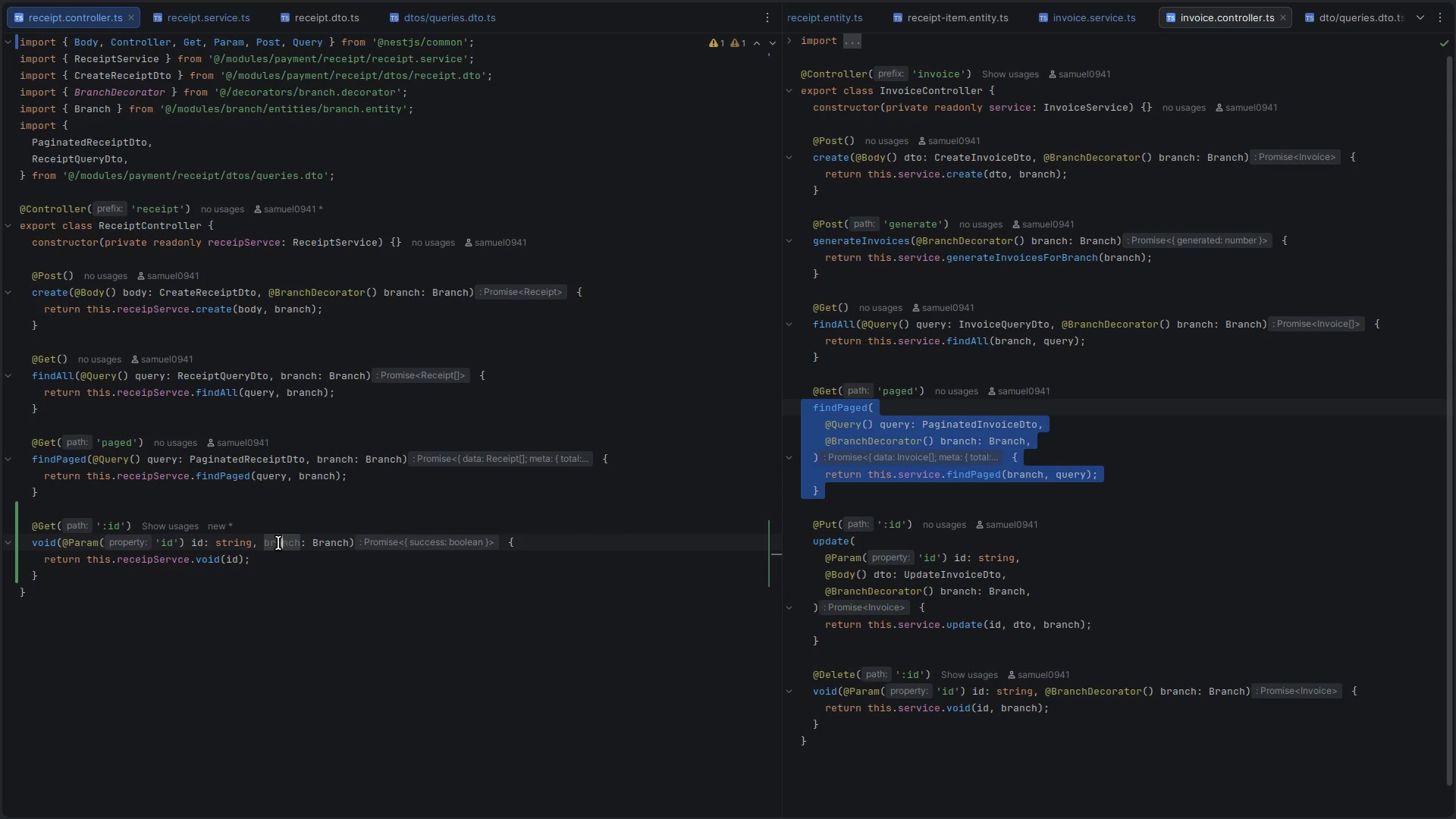 
double_click([276, 542])
 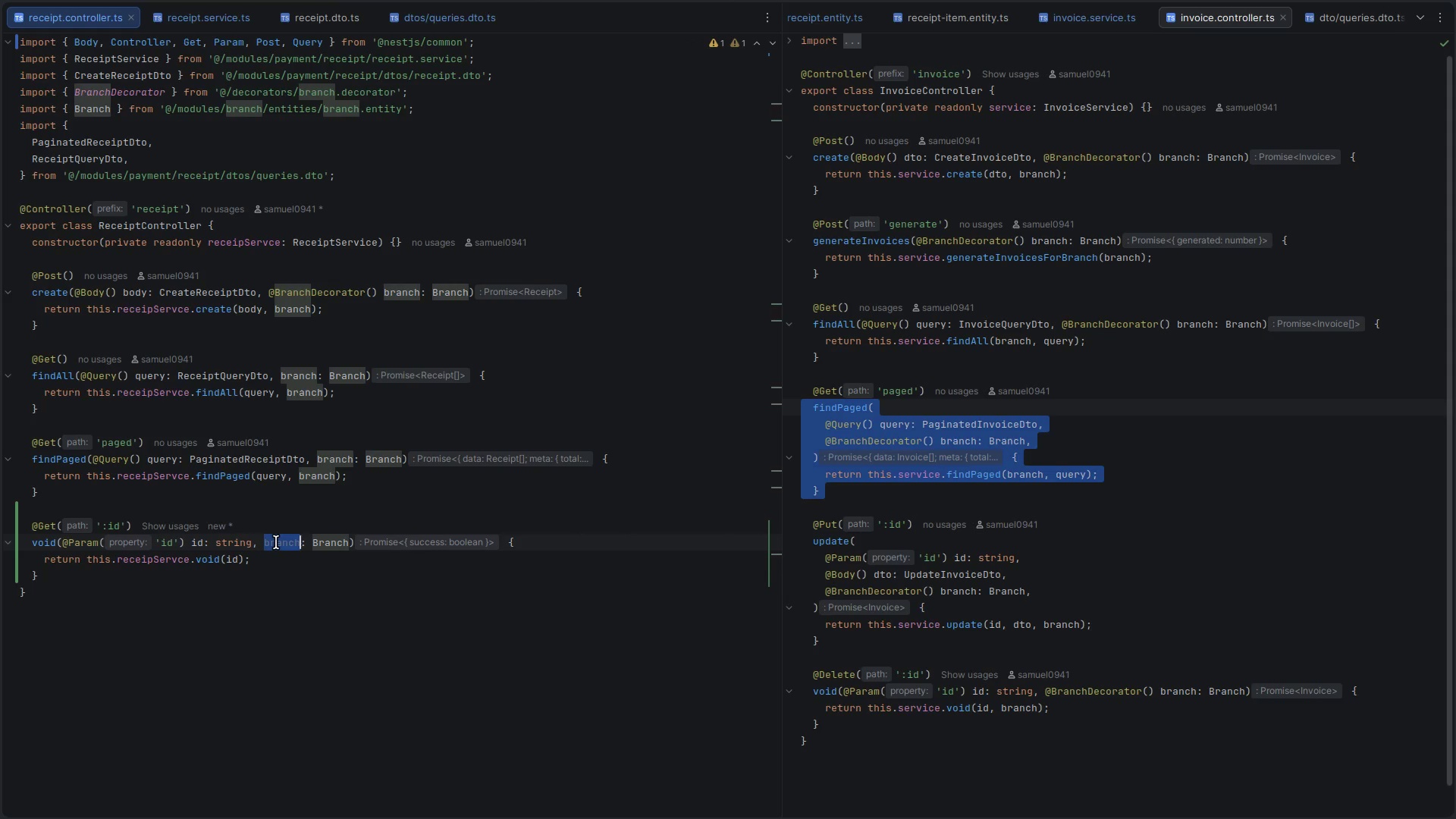 
key(Control+ControlLeft)
 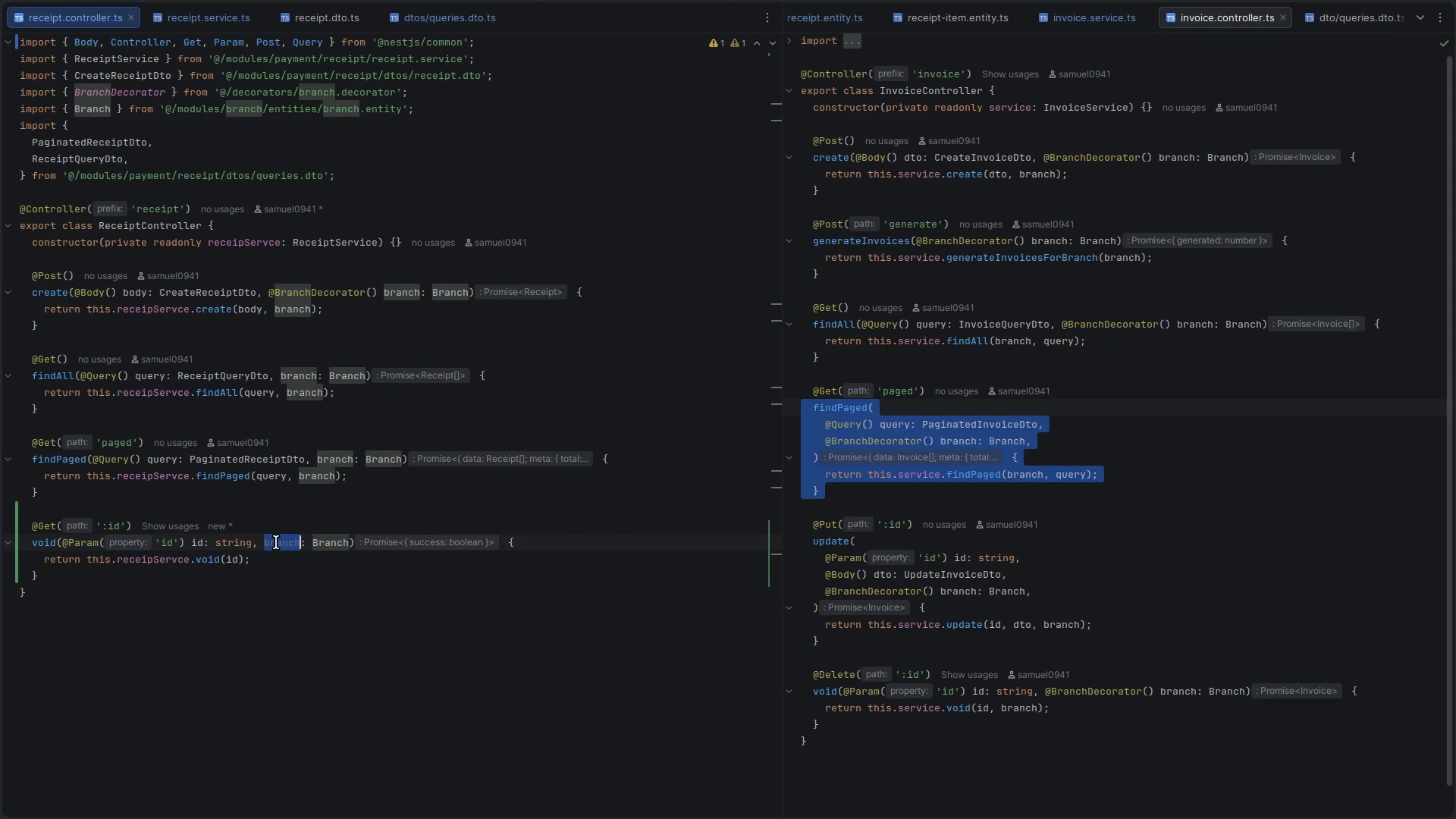 
key(Control+C)
 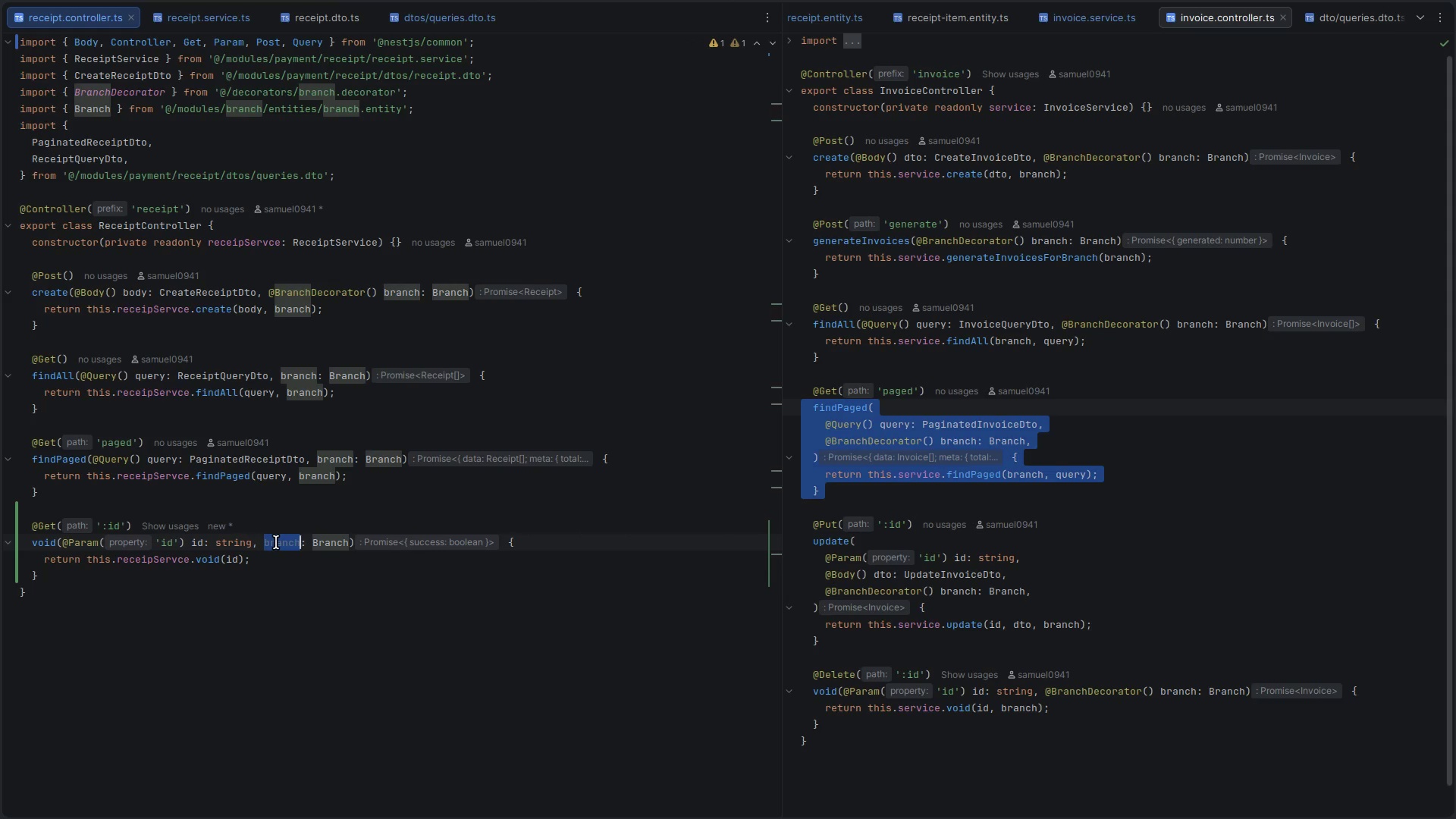 
key(ArrowDown)
 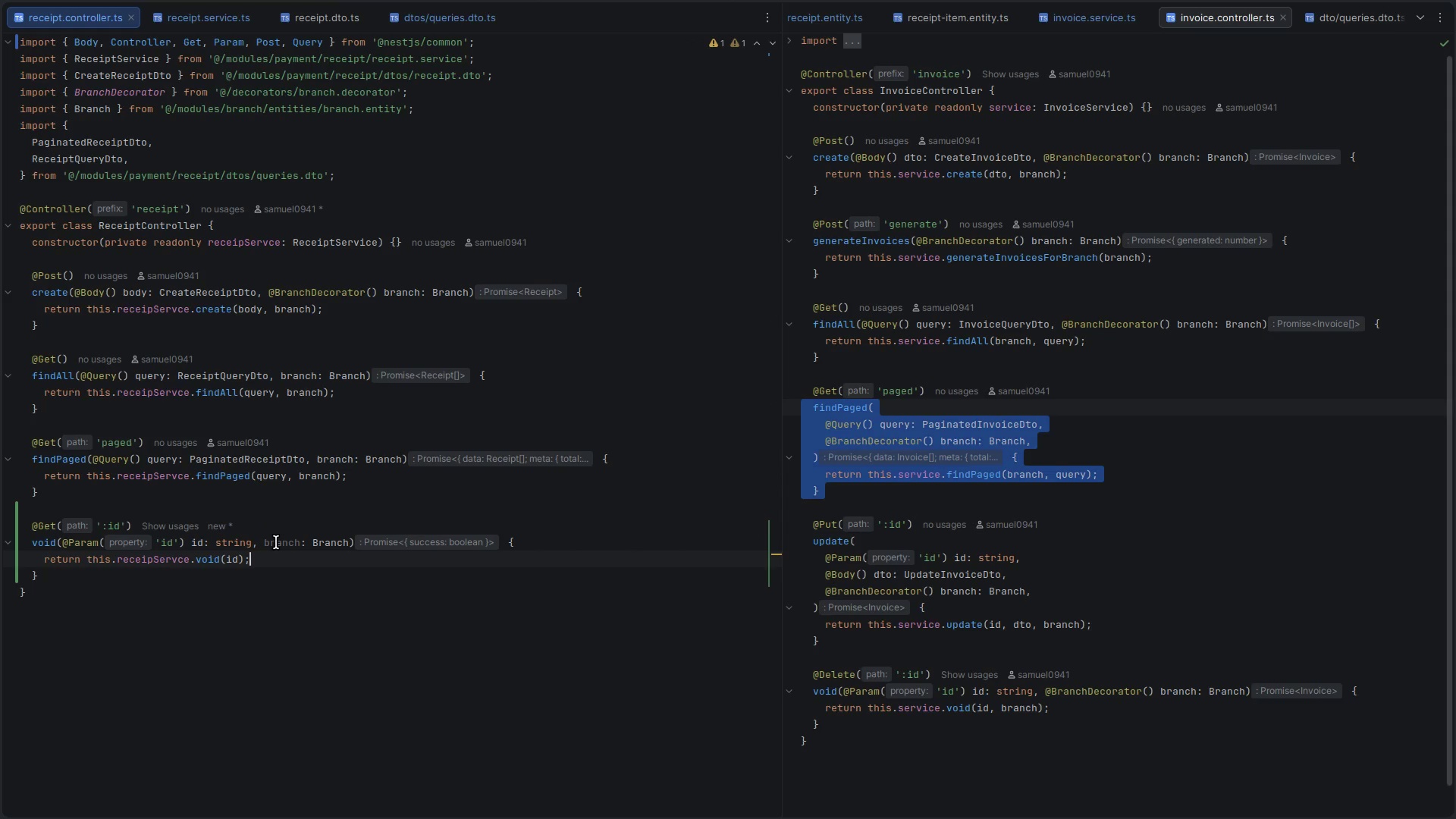 
key(ArrowLeft)
 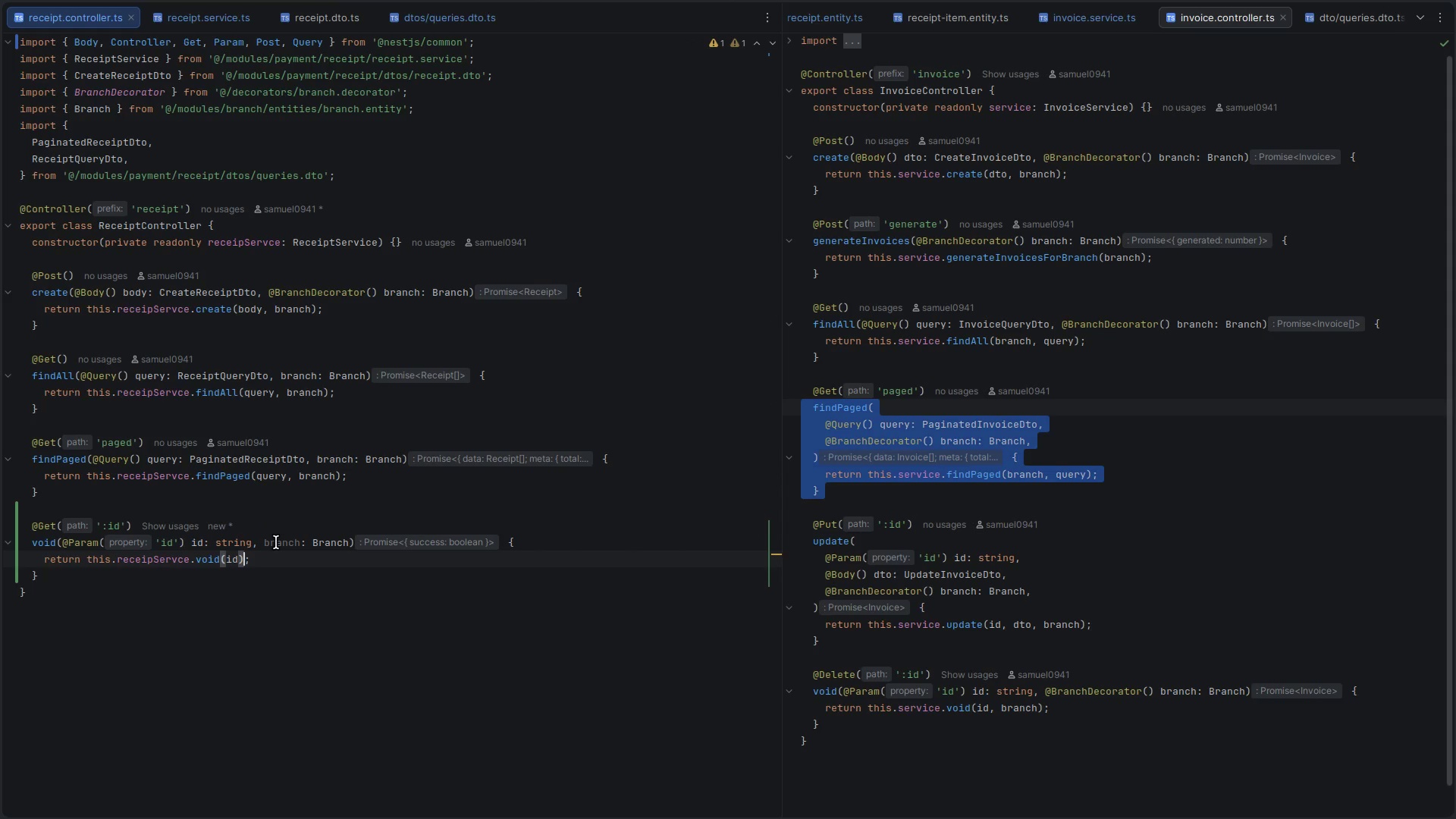 
key(ArrowLeft)
 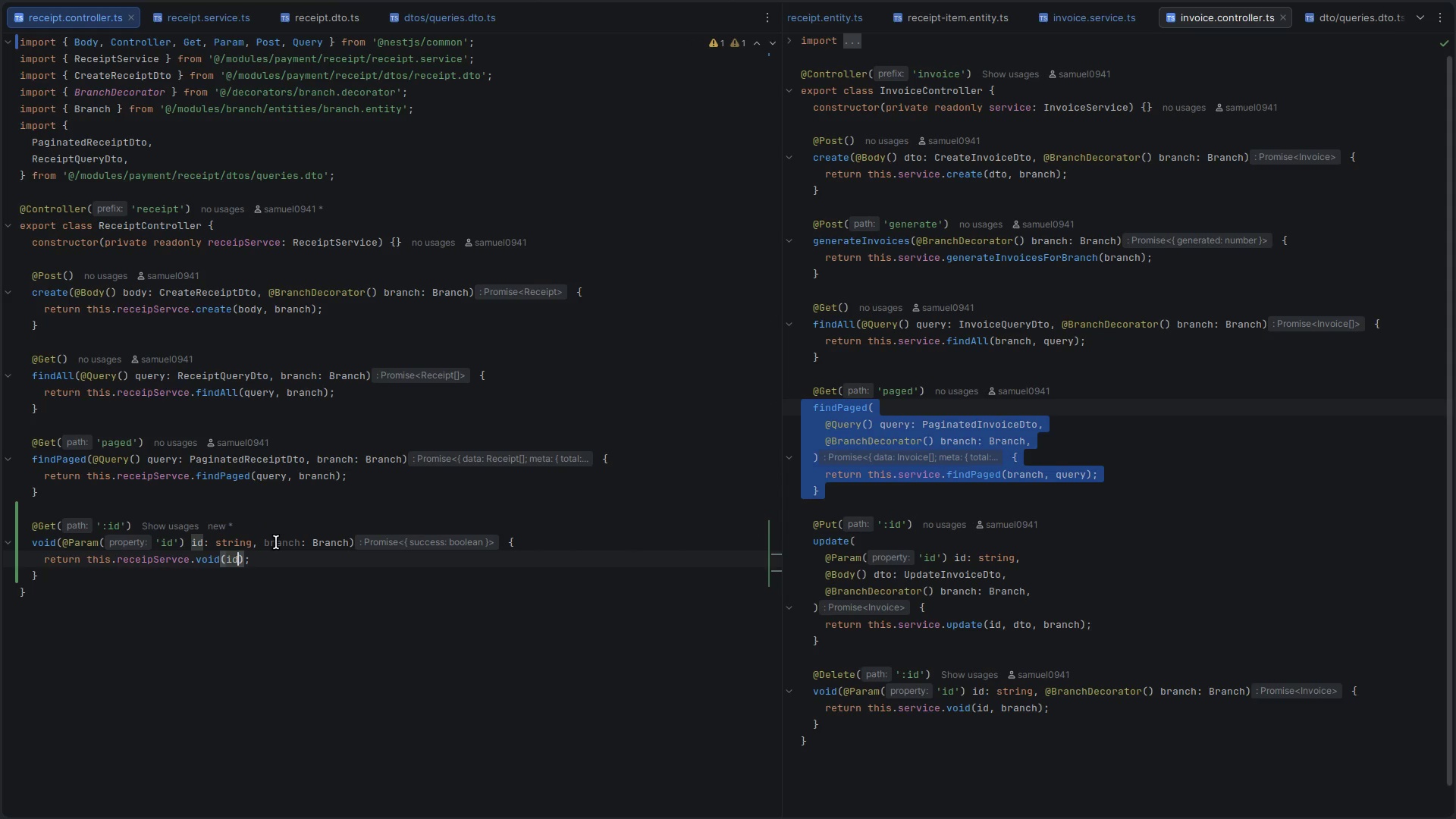 
key(Comma)
 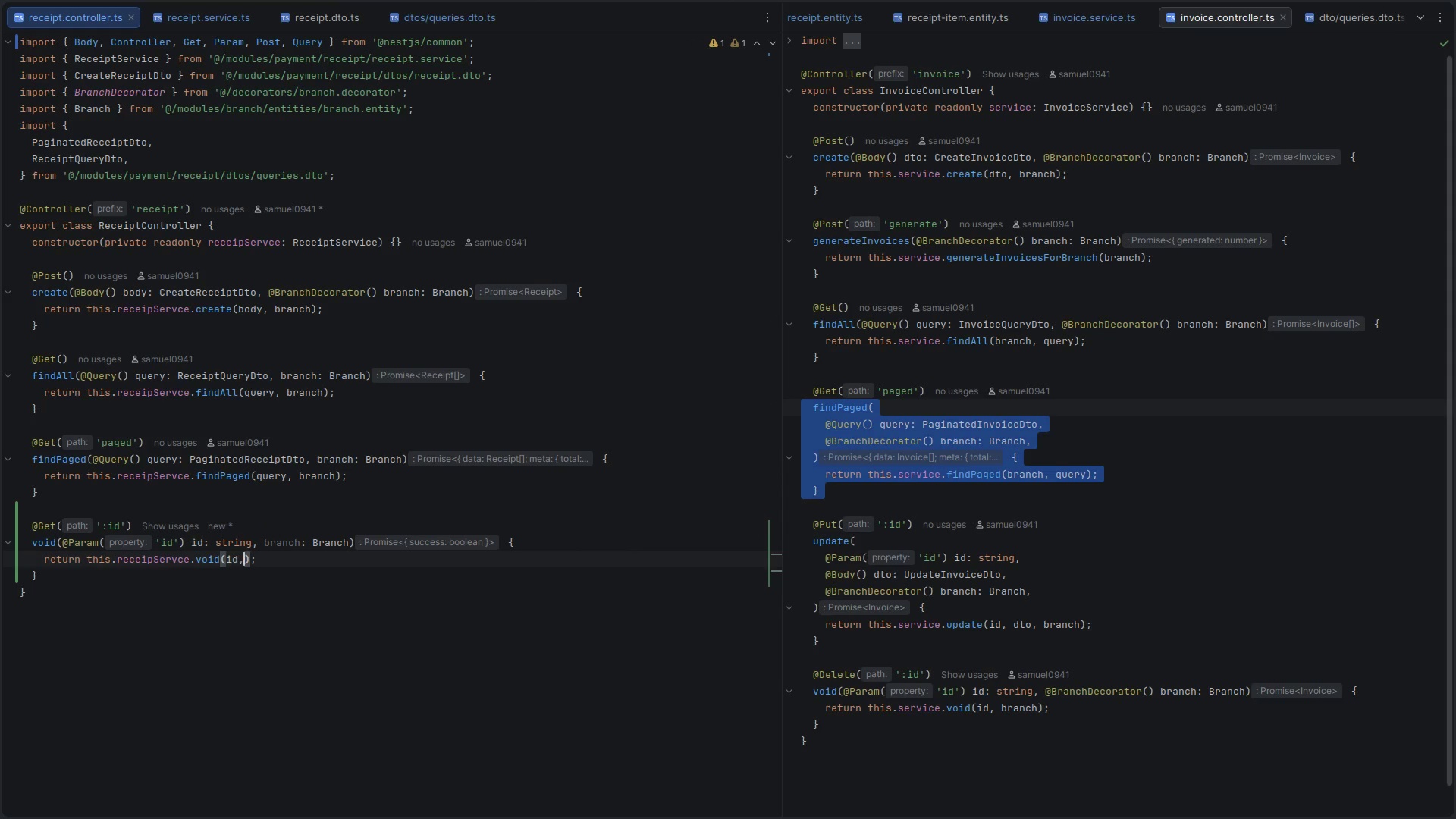 
key(Control+ControlLeft)
 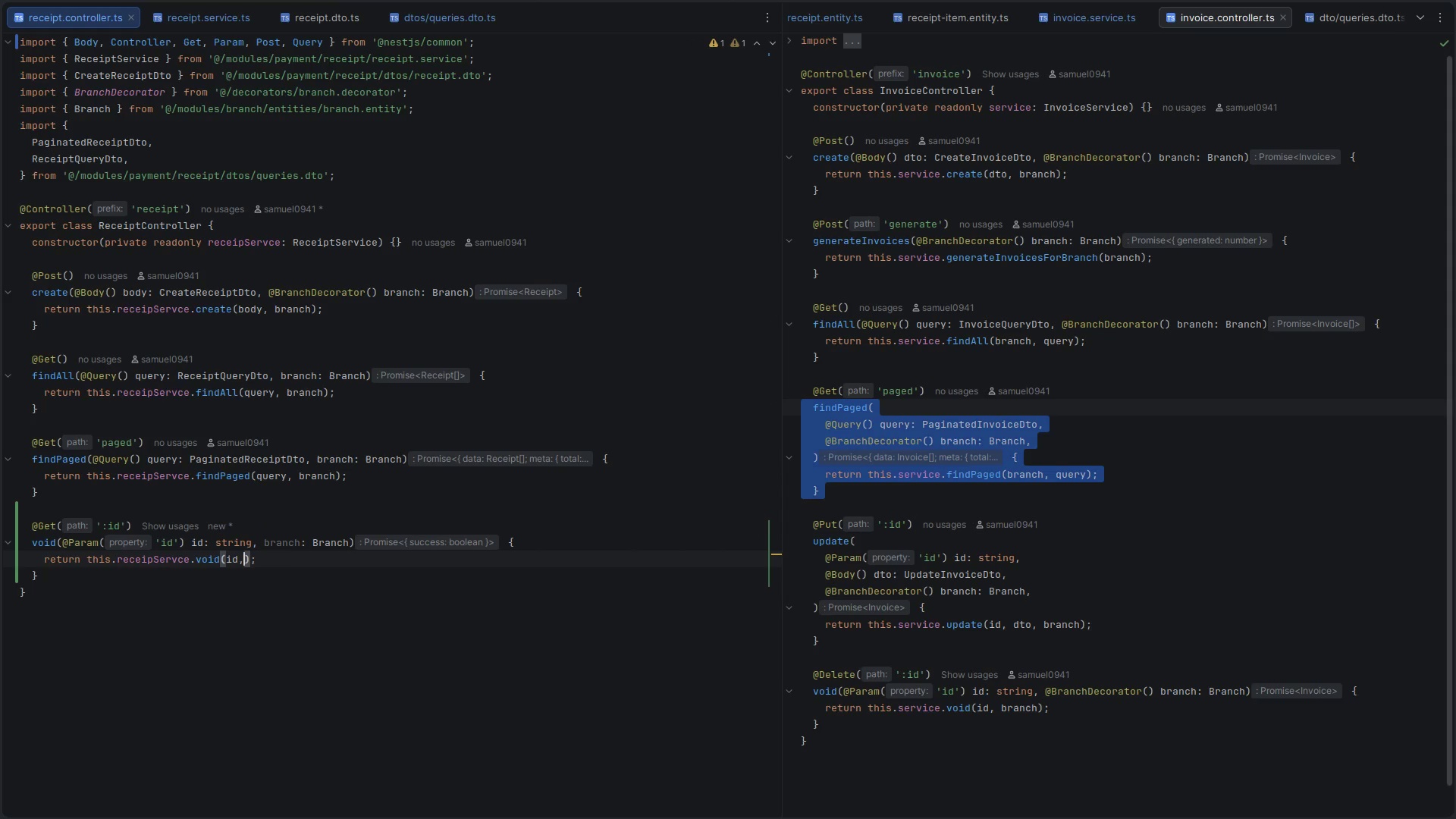 
key(Control+V)
 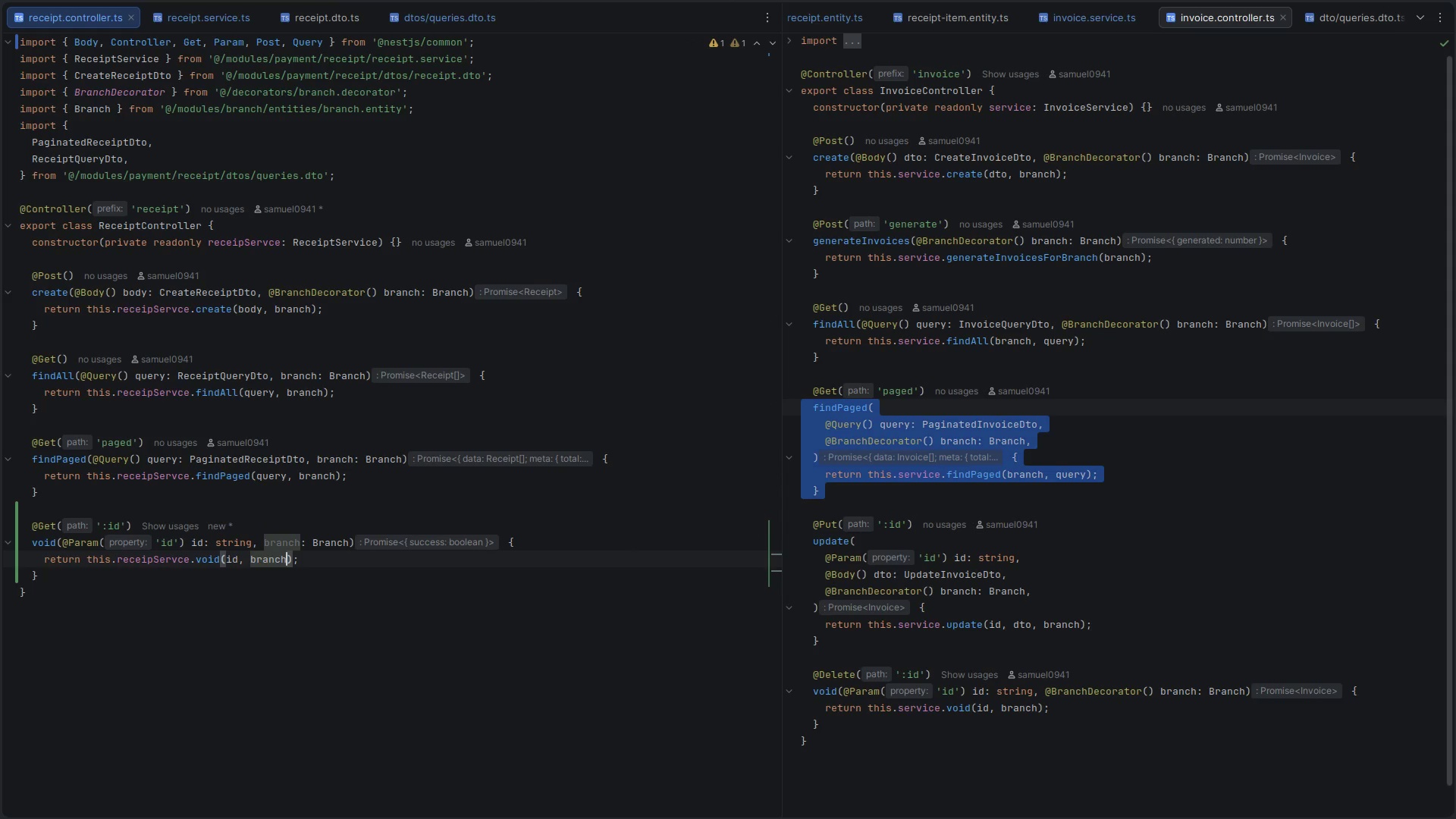 
hold_key(key=ControlLeft, duration=1.54)
left_click([210, 561])
 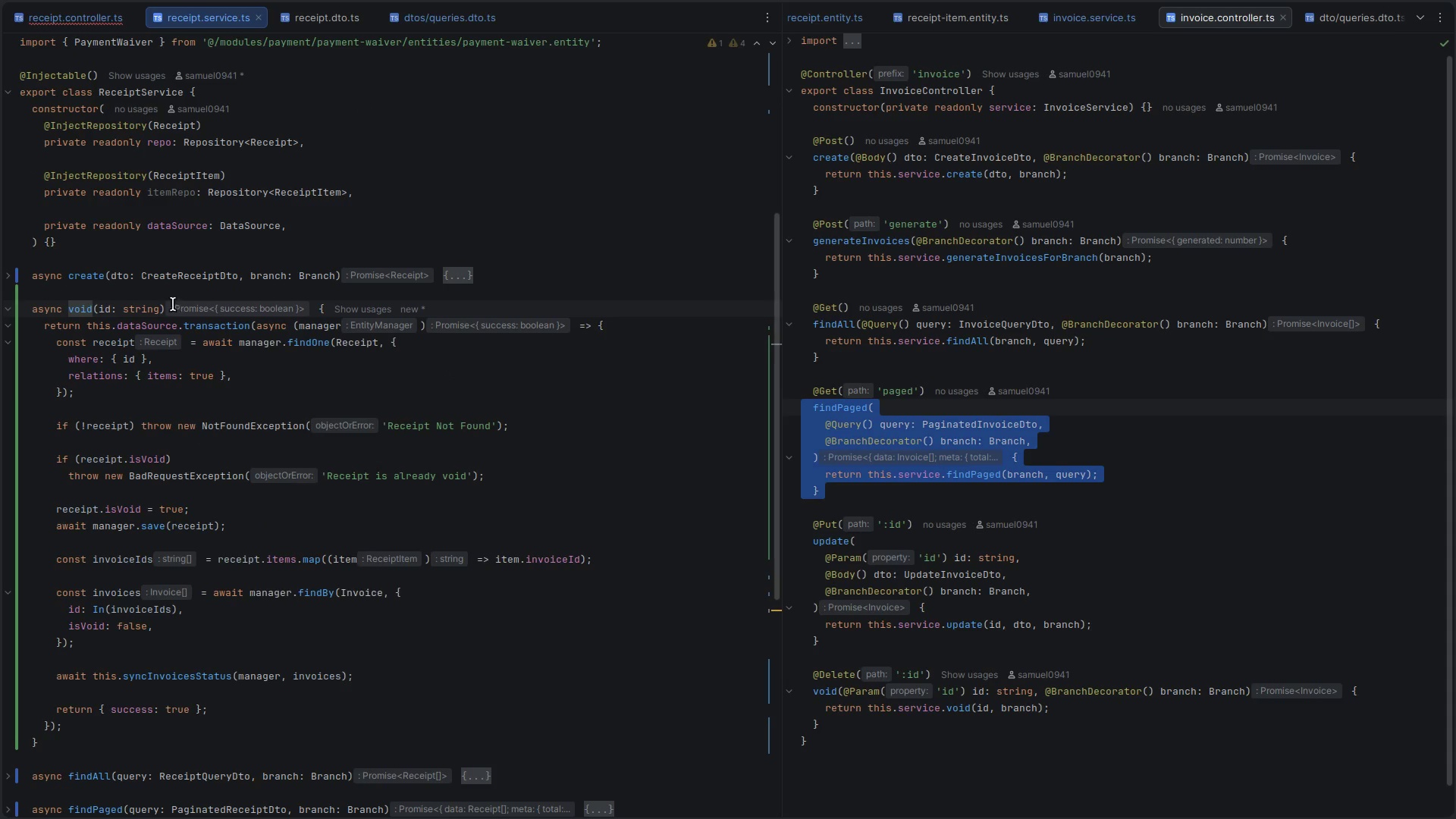 
left_click([160, 306])
 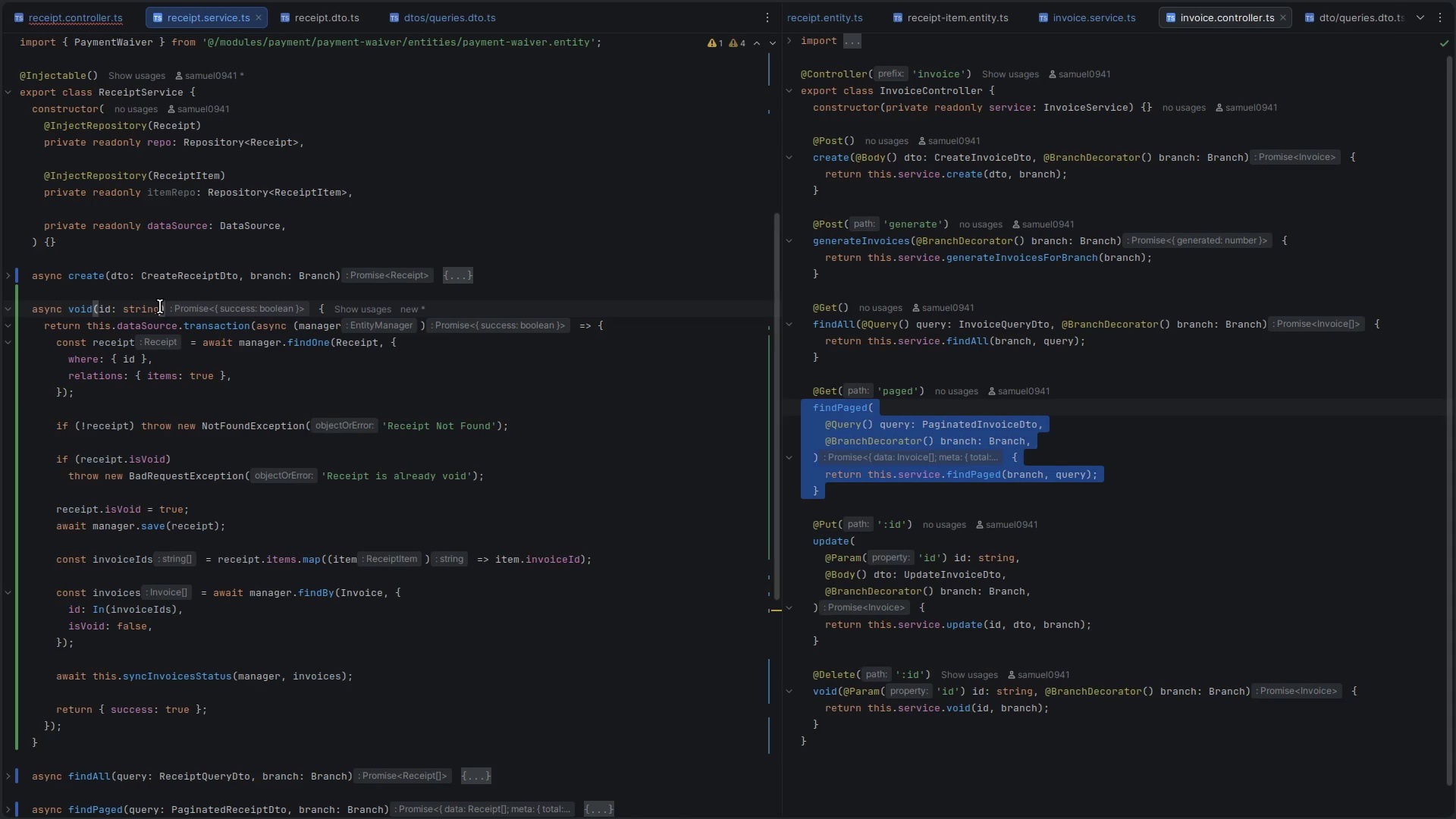 
type(, branch: Bran)
 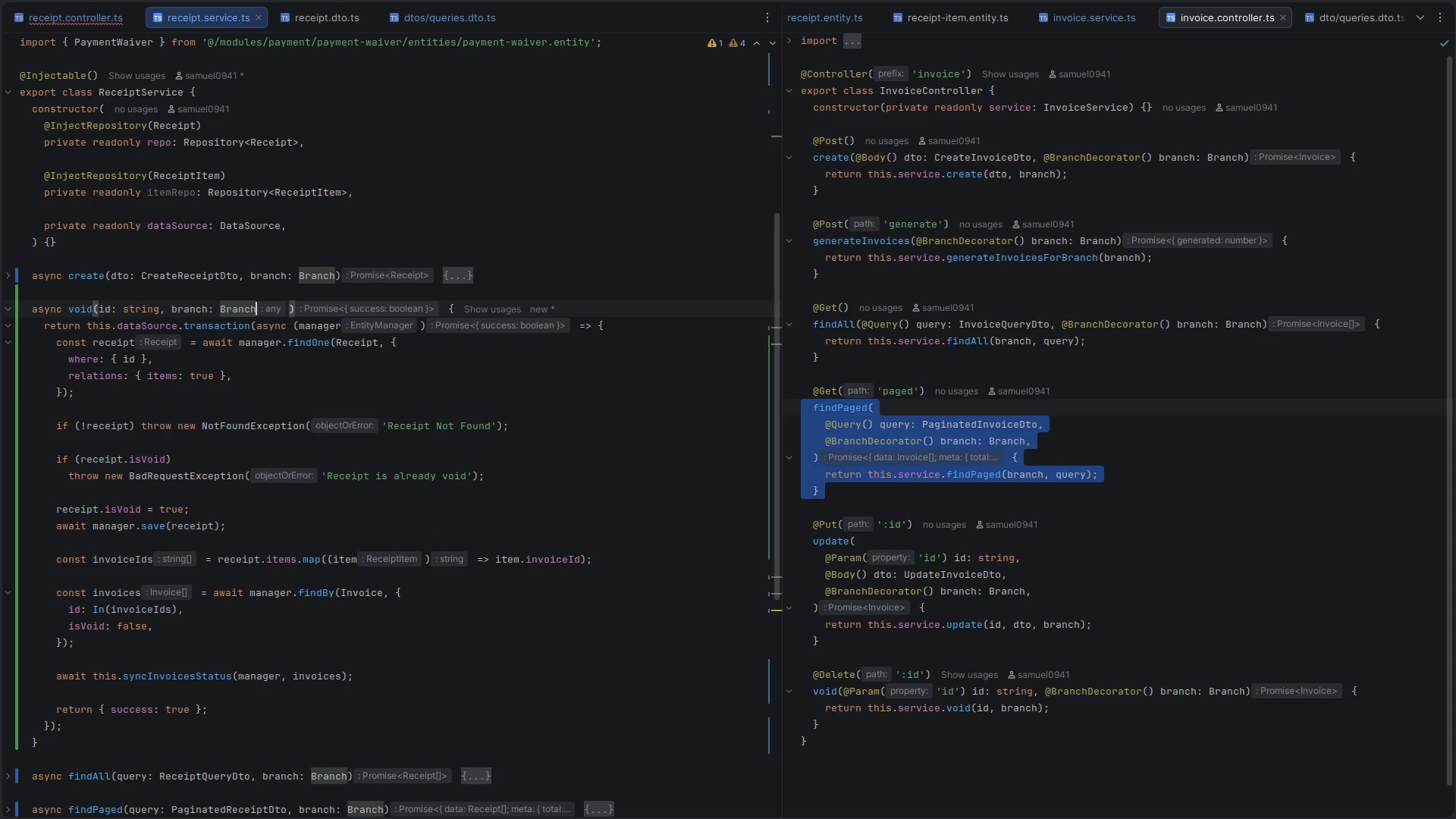 
 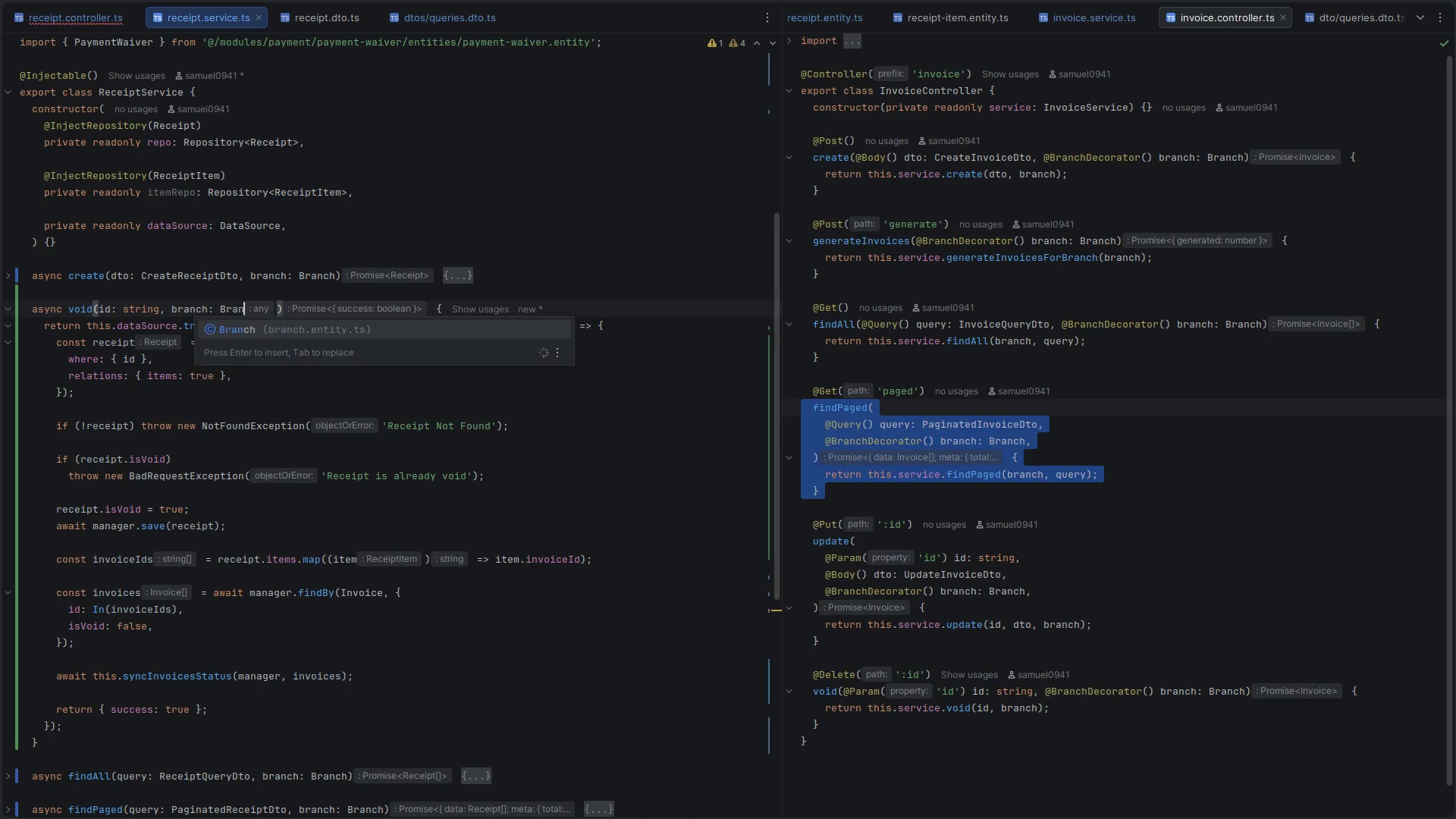 
key(Enter)
 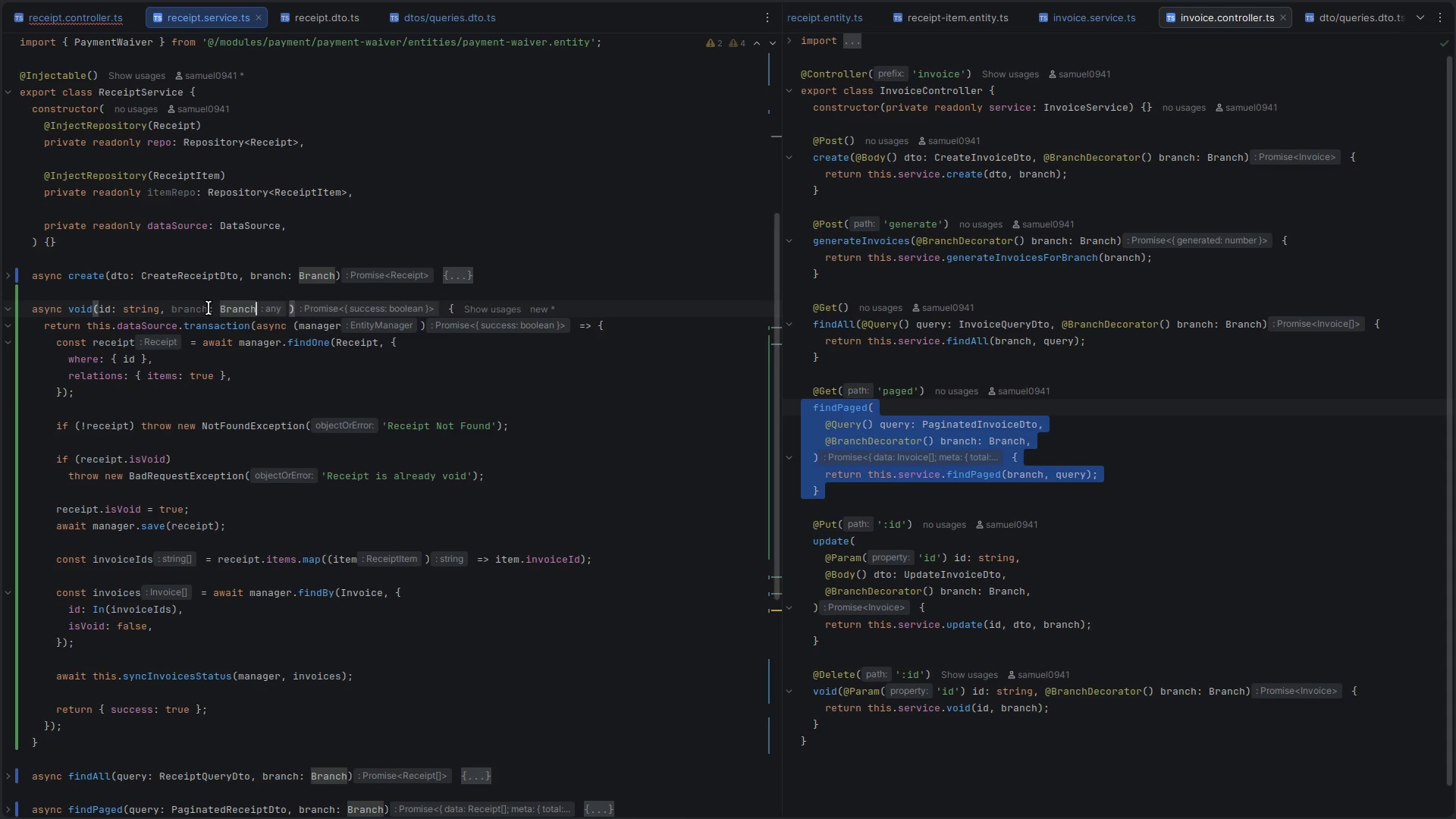 
double_click([202, 309])
 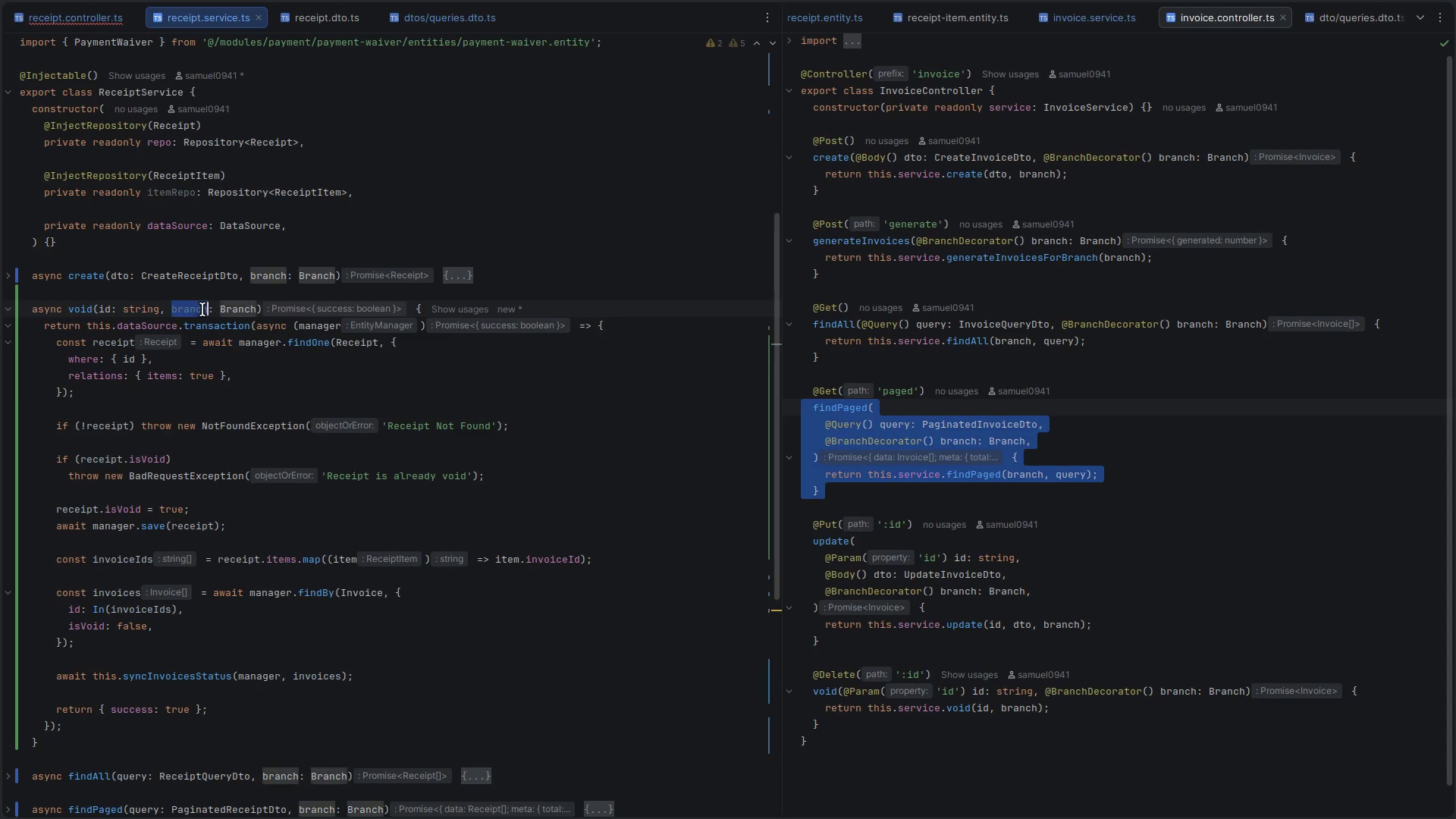 
key(Control+ControlLeft)
 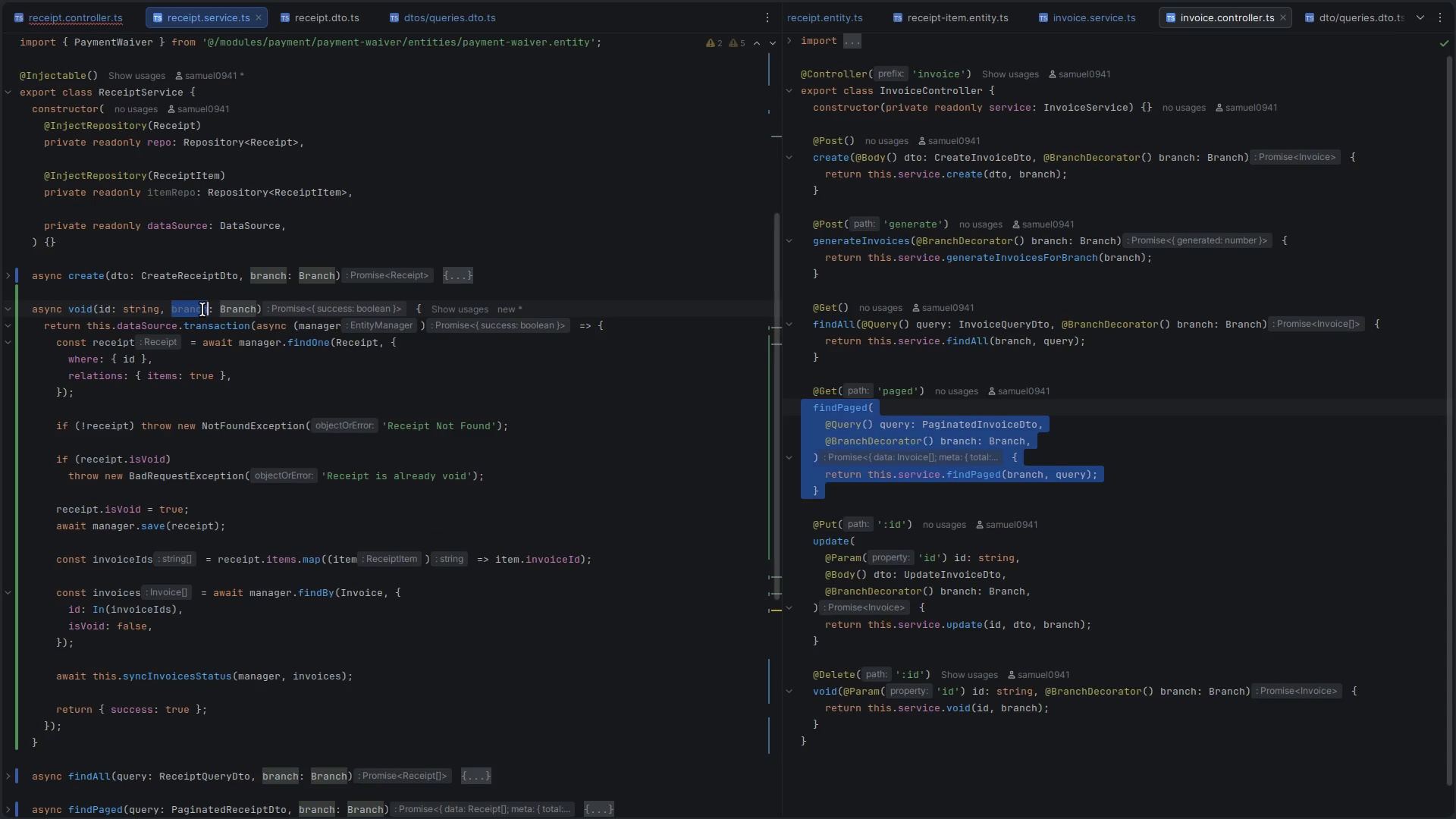 
key(Control+C)
 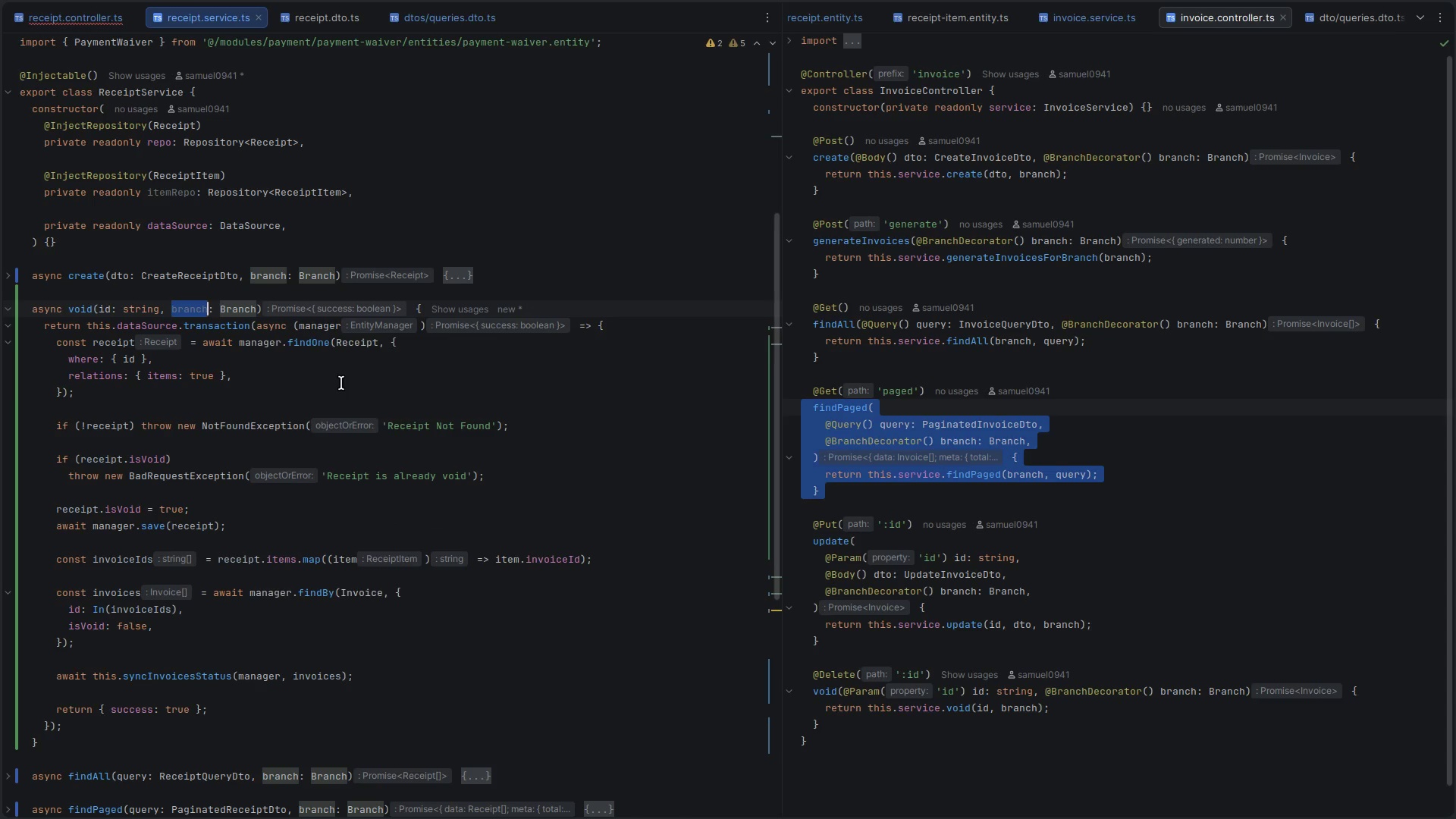 
left_click([253, 356])
 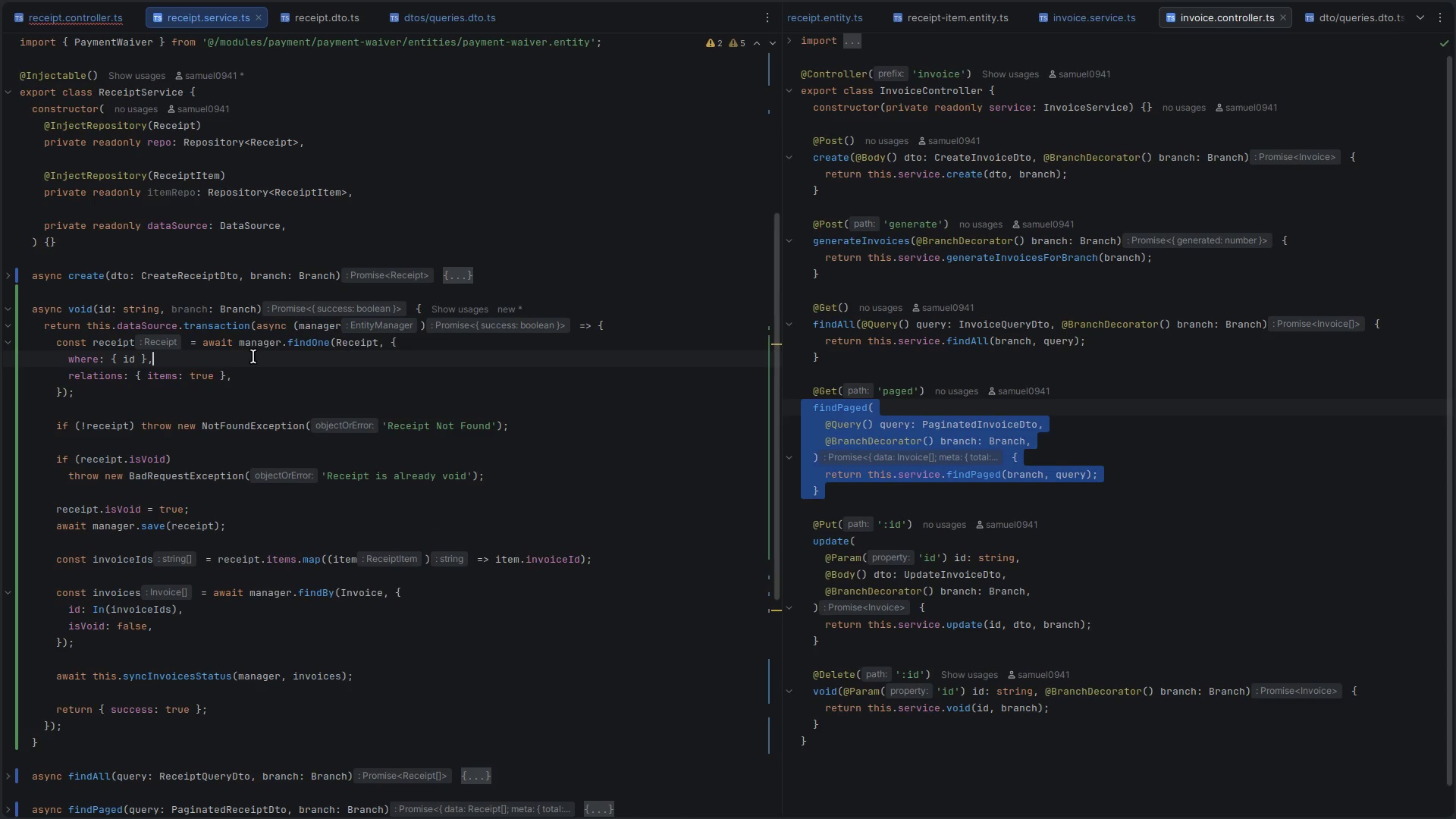 
key(ArrowLeft)
 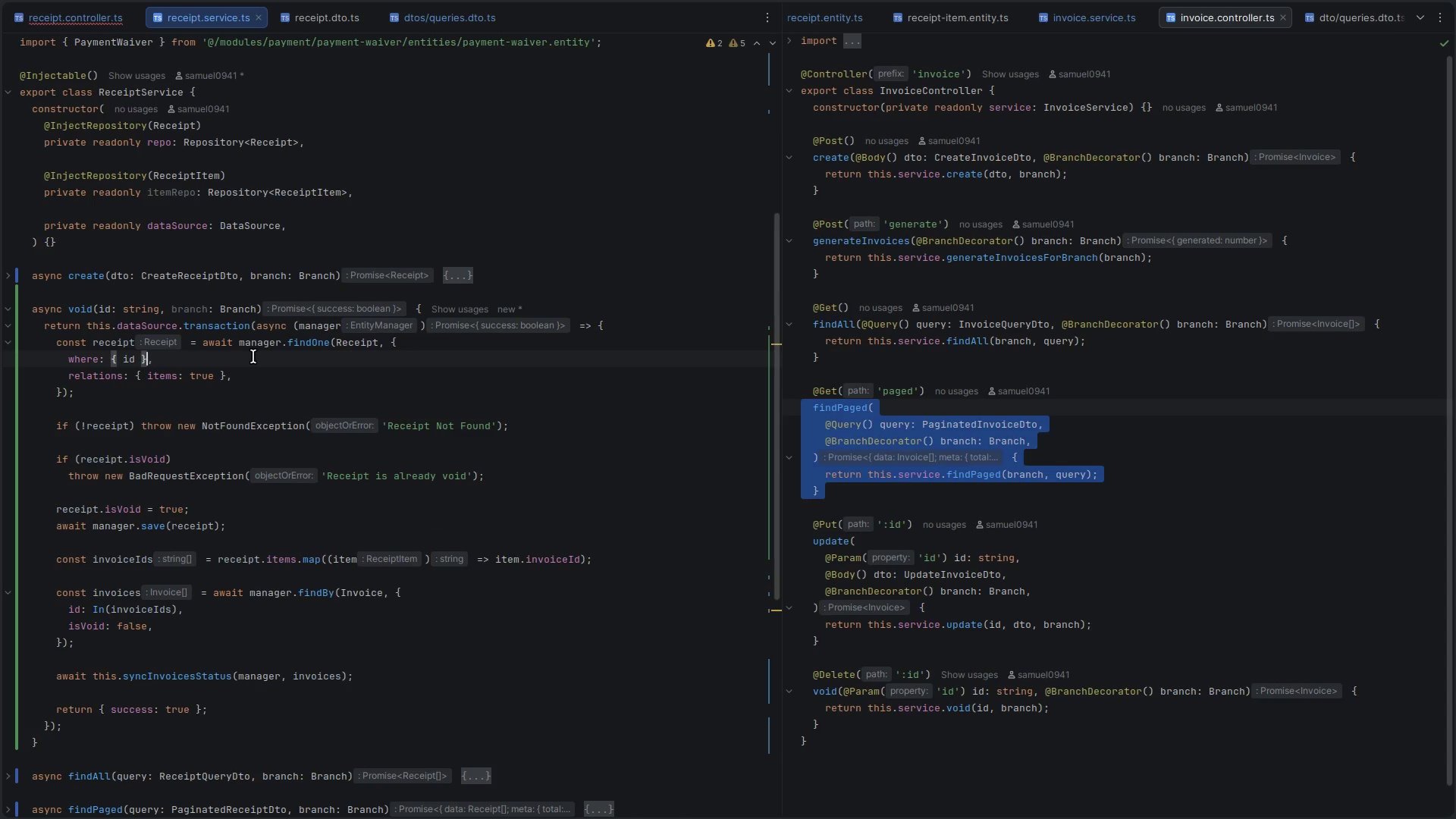 
key(ArrowLeft)
 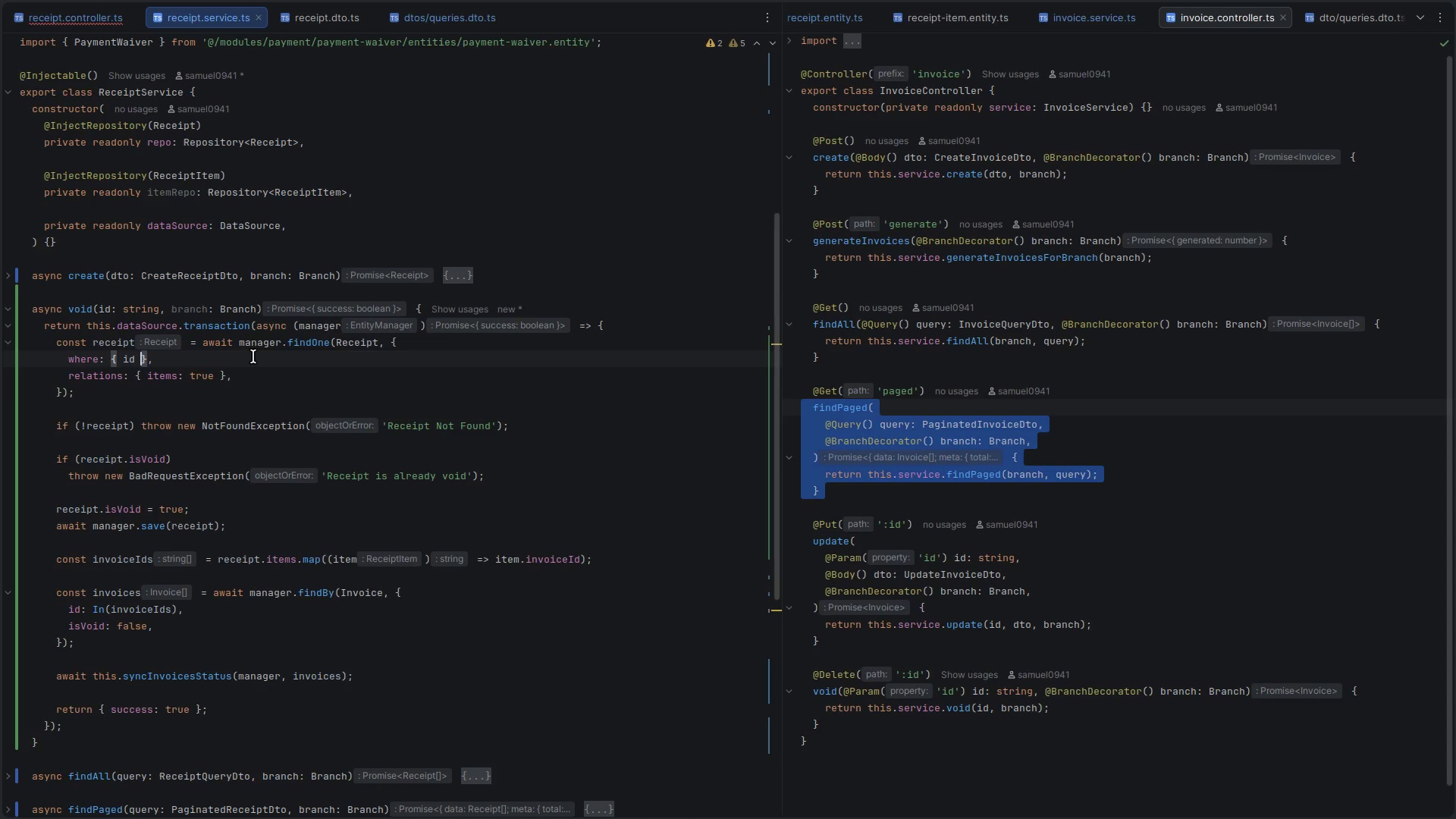 
type(, bra)
 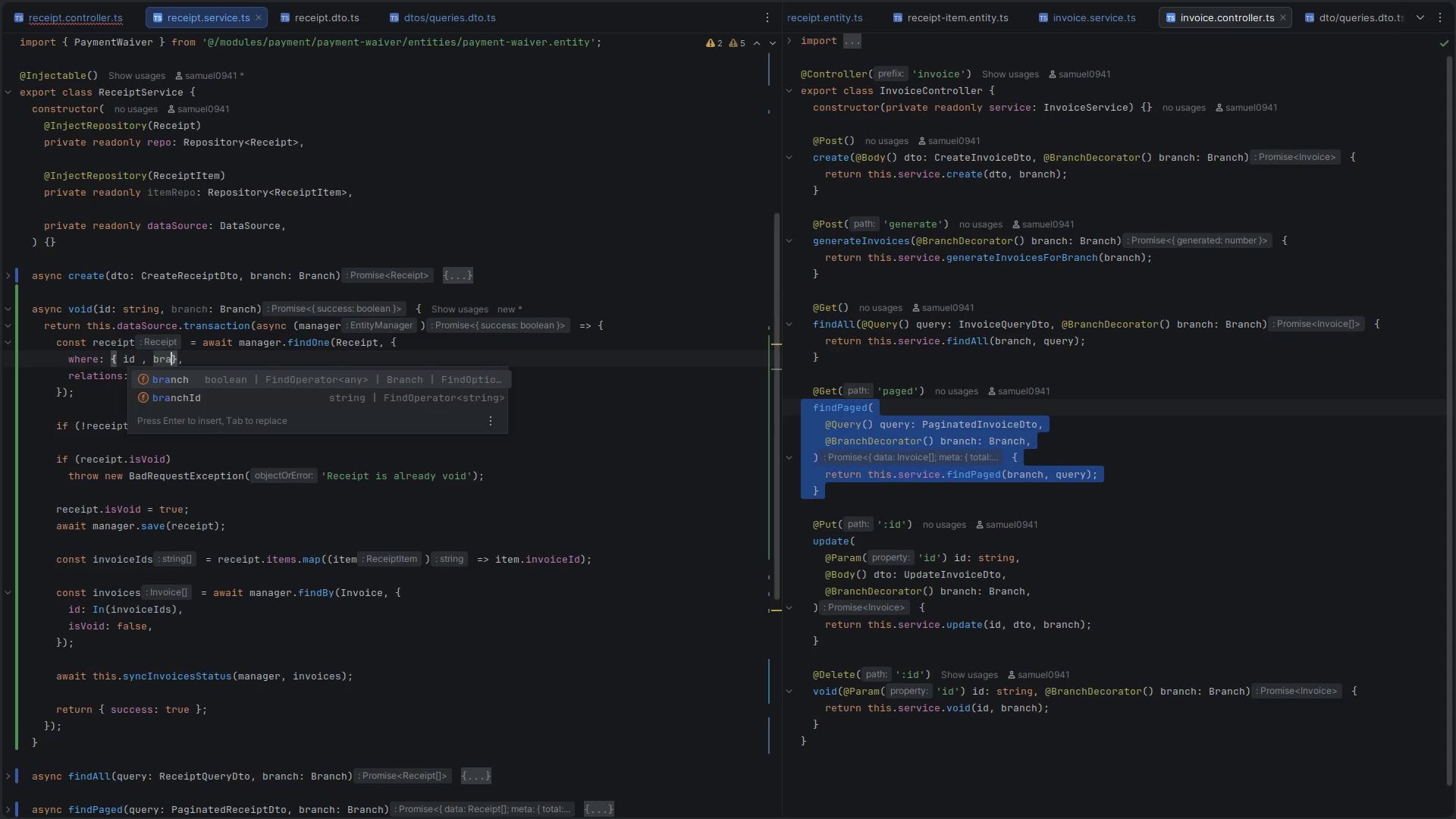 
key(ArrowDown)
 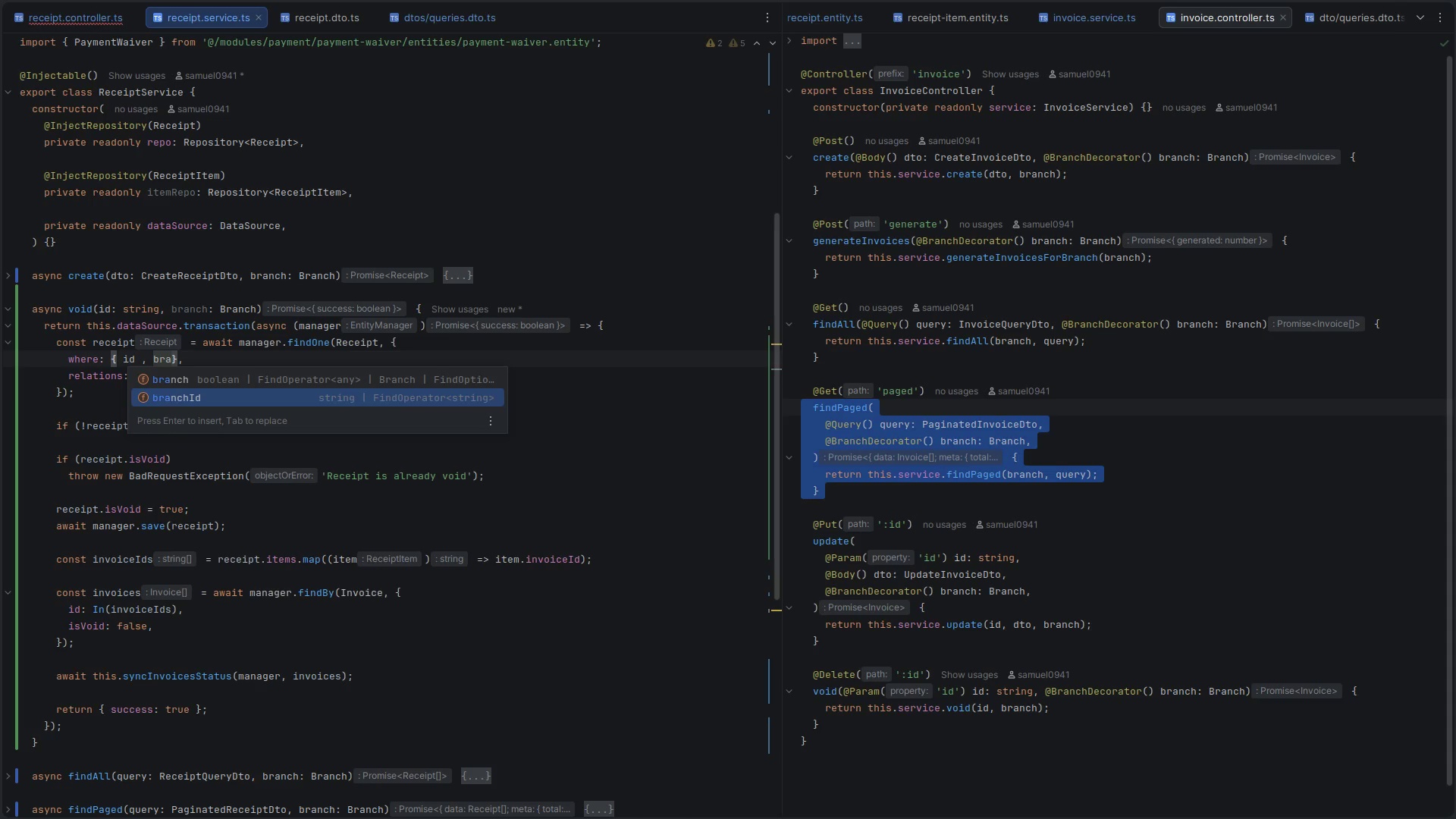 
key(Enter)
 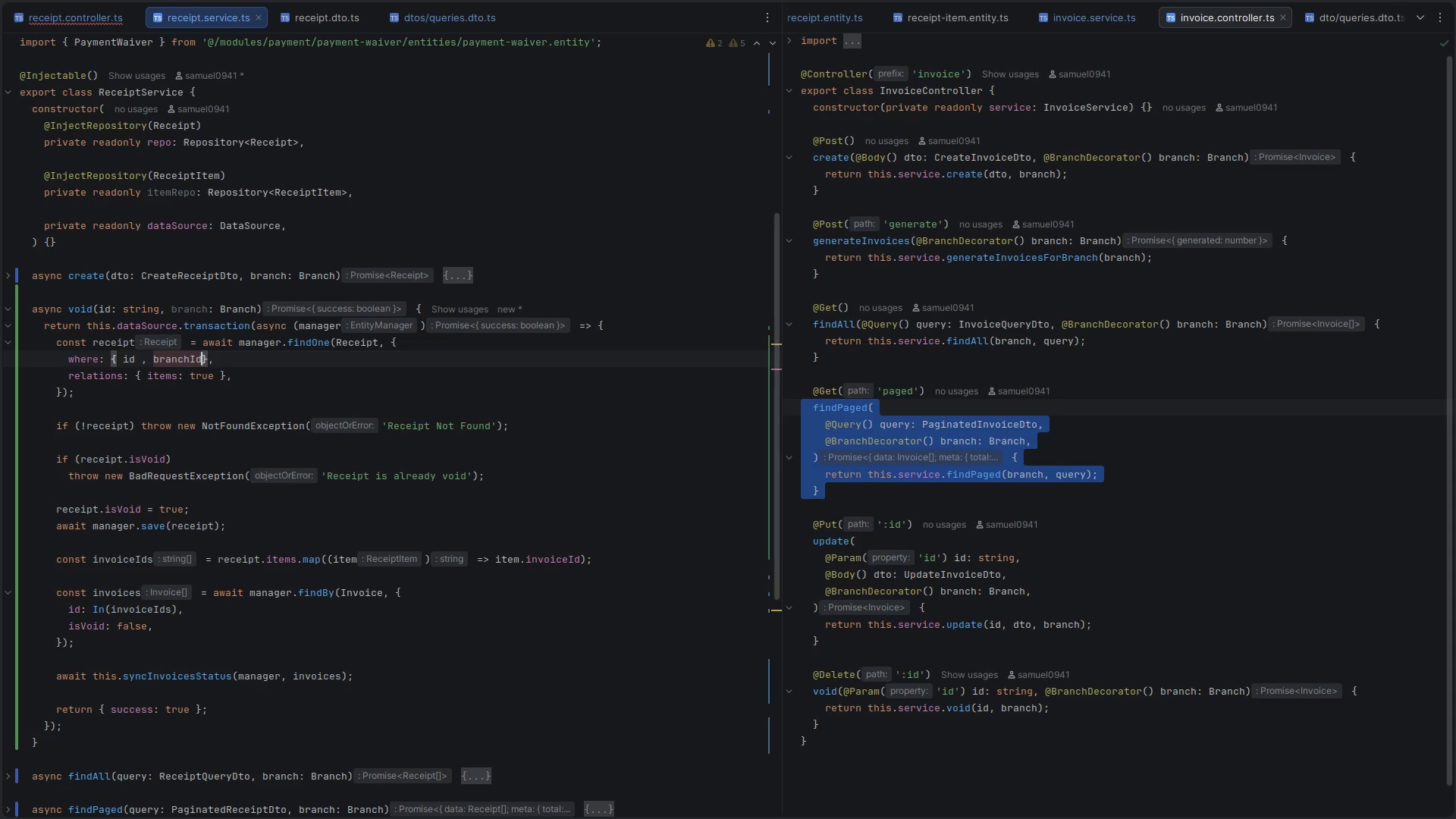 
key(Shift+ShiftLeft)
 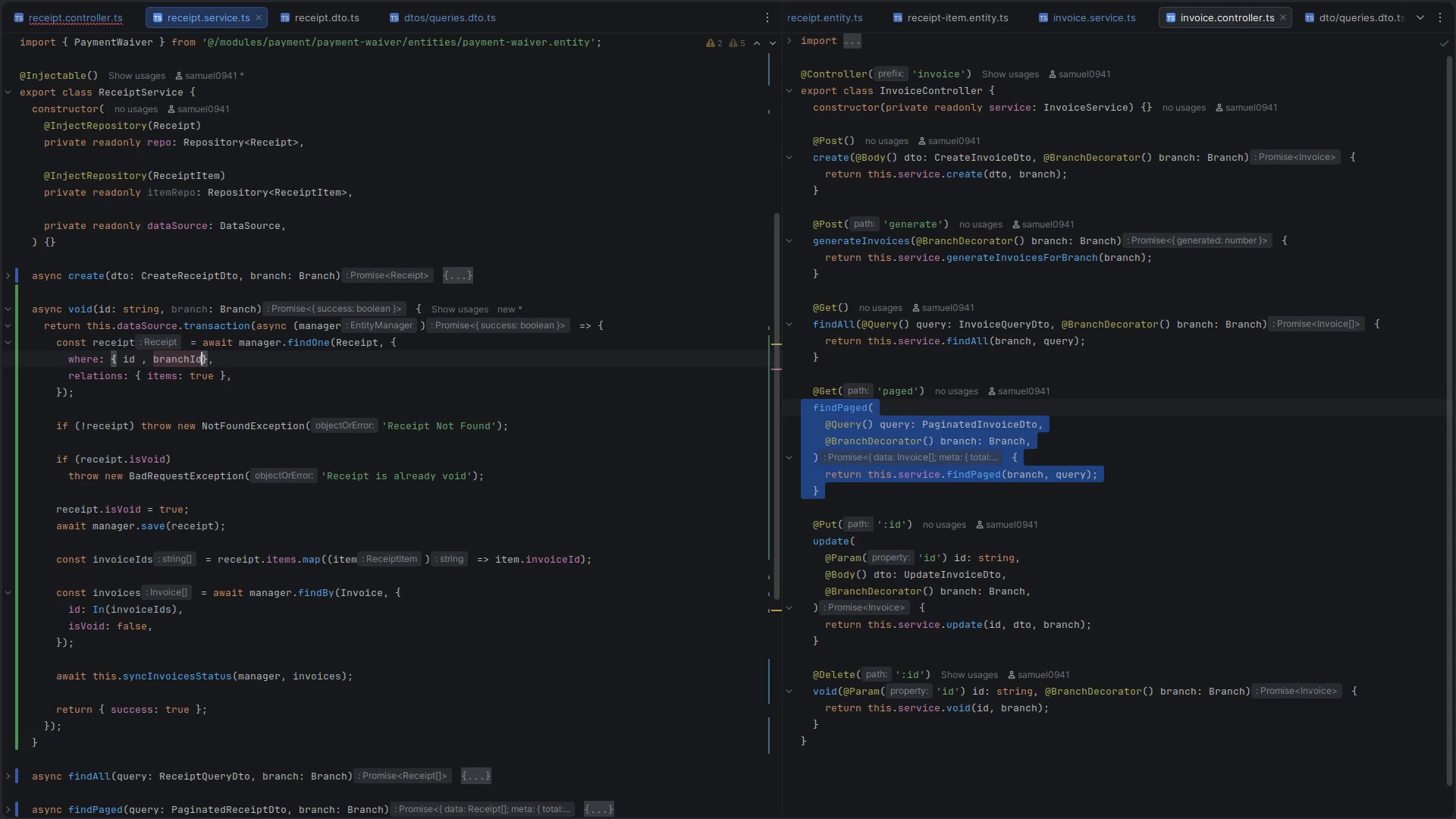 
key(Shift+Semicolon)
 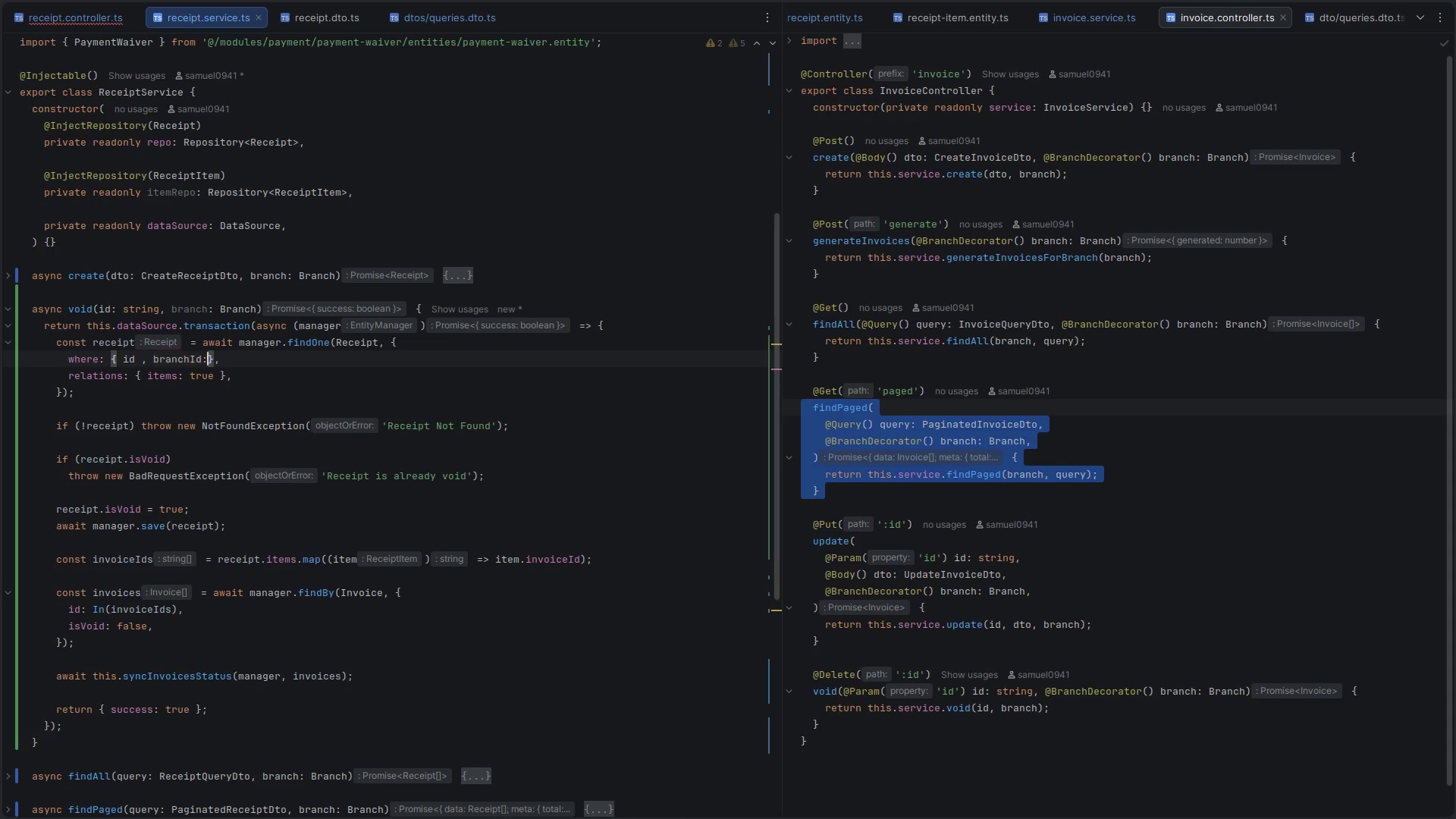 
key(Space)
 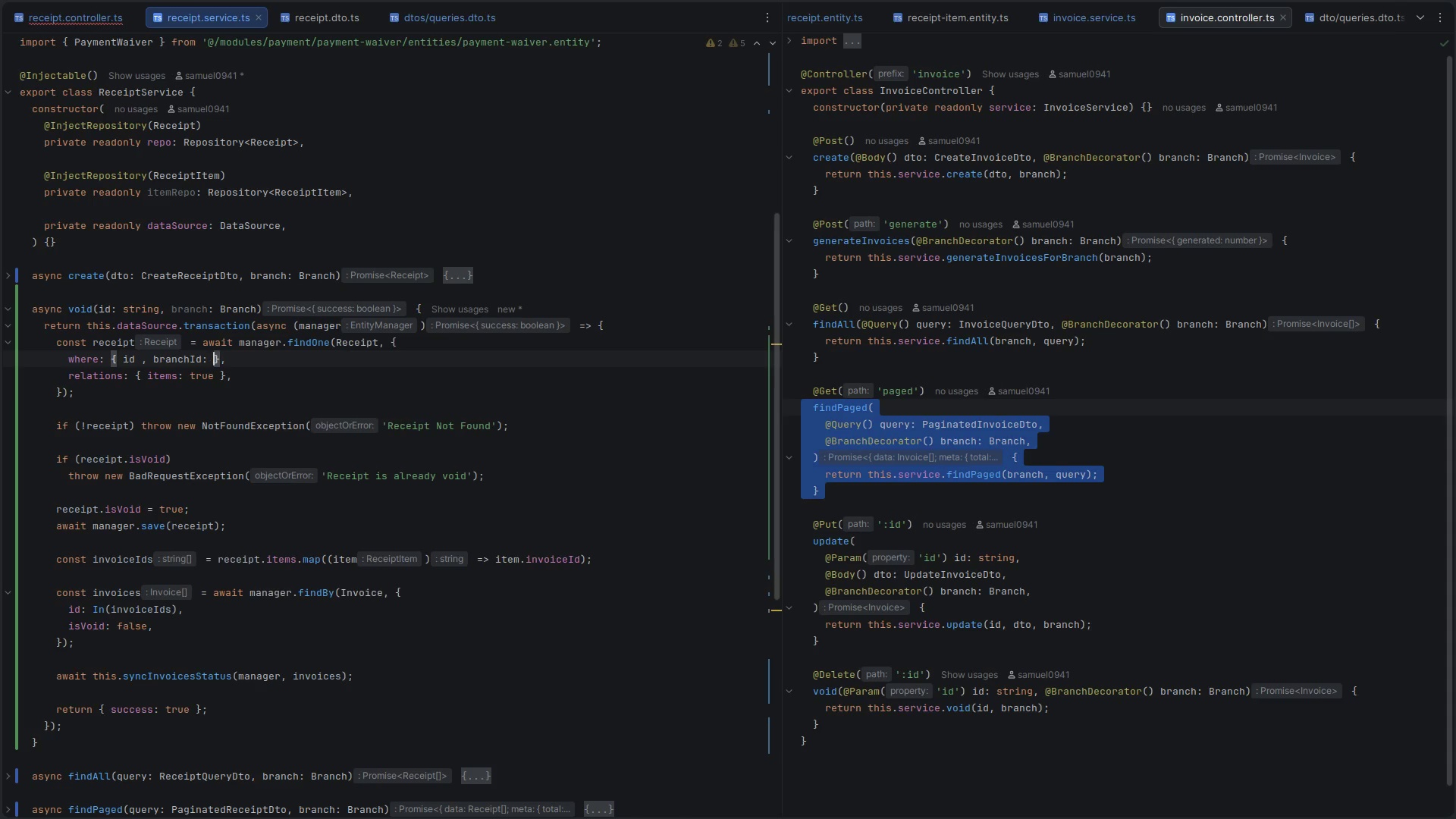 
key(Control+ControlLeft)
 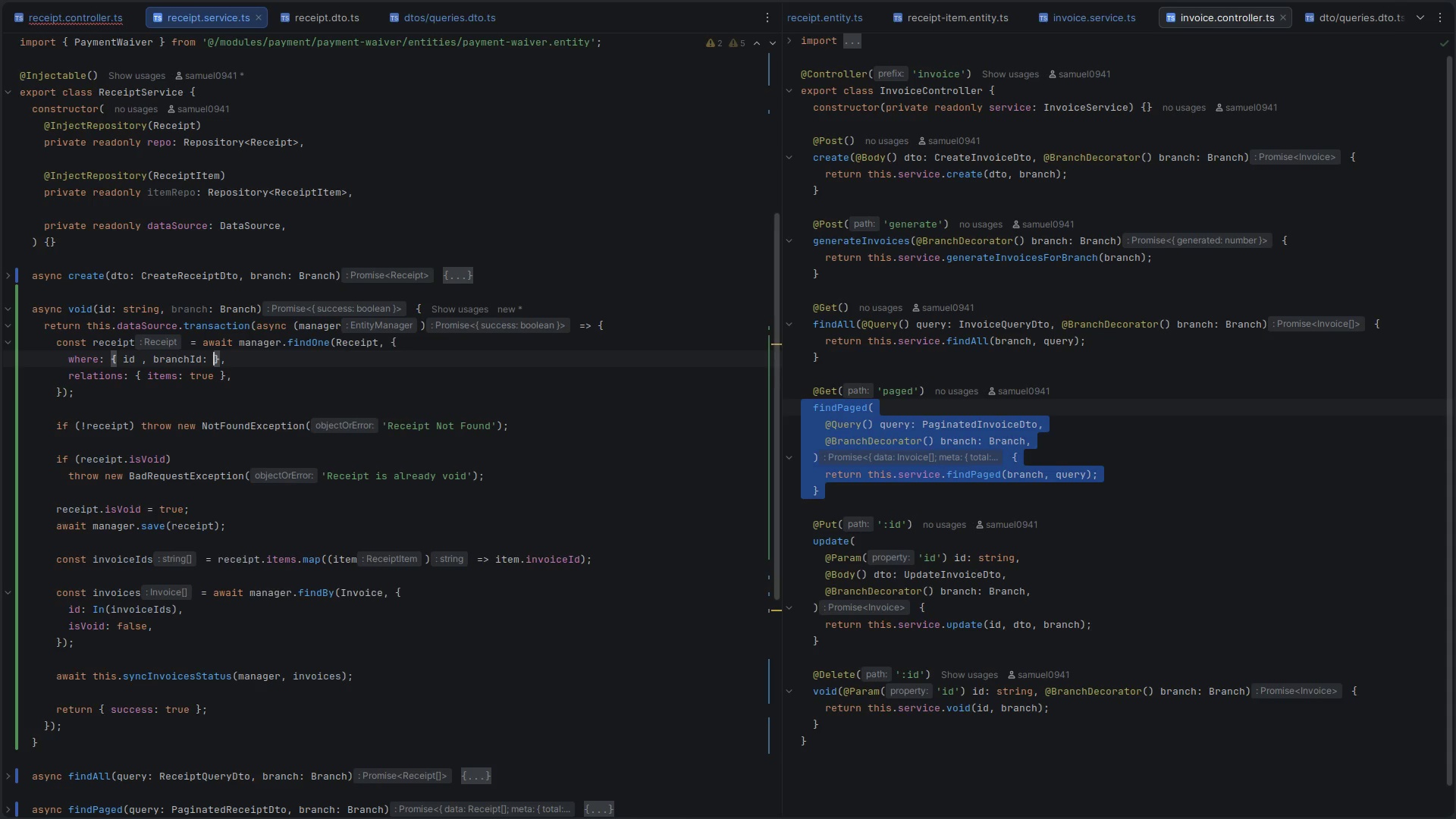 
key(Control+V)
 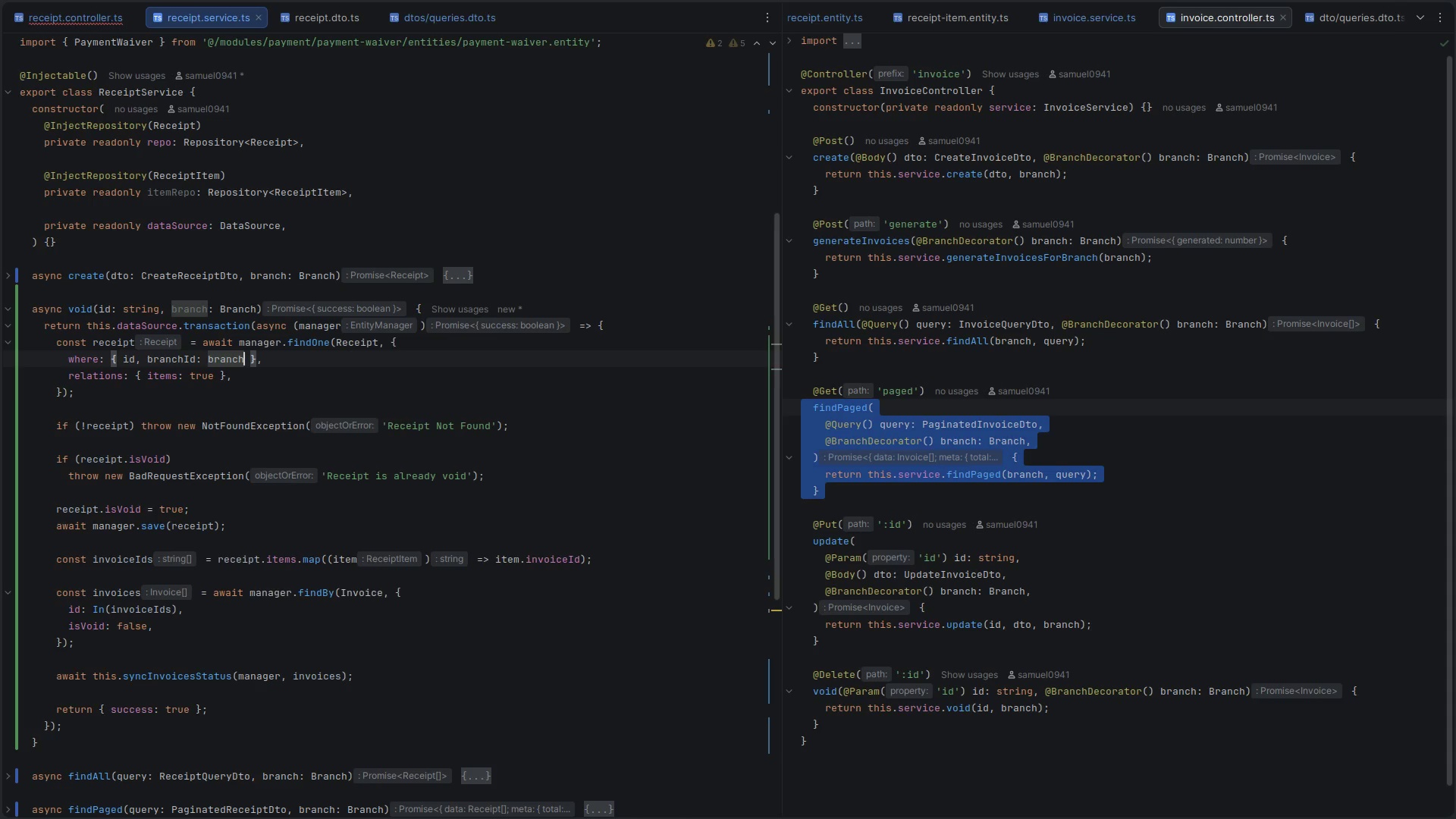 
type(.id)
key(Escape)
 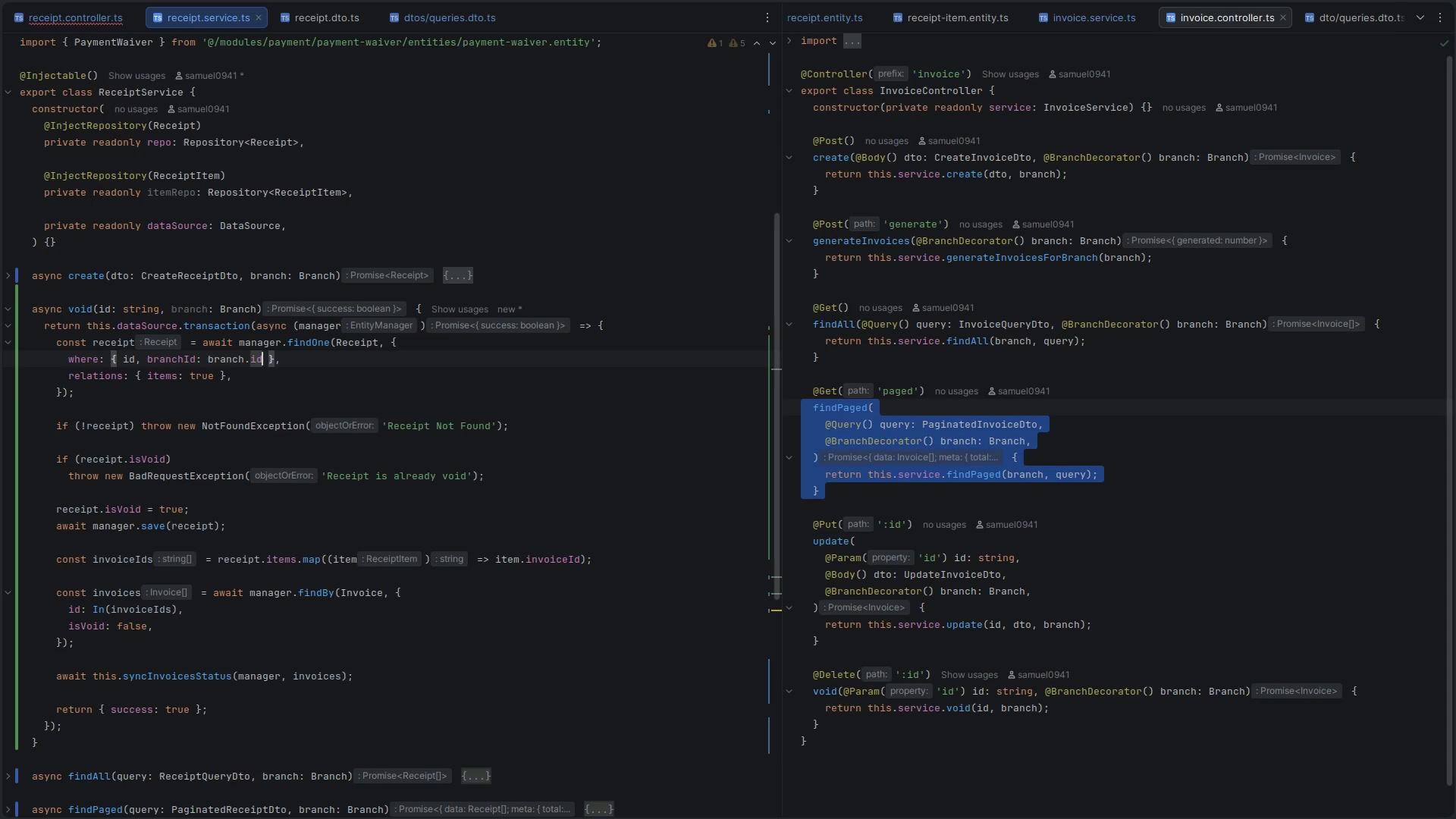 
key(Control+S)
 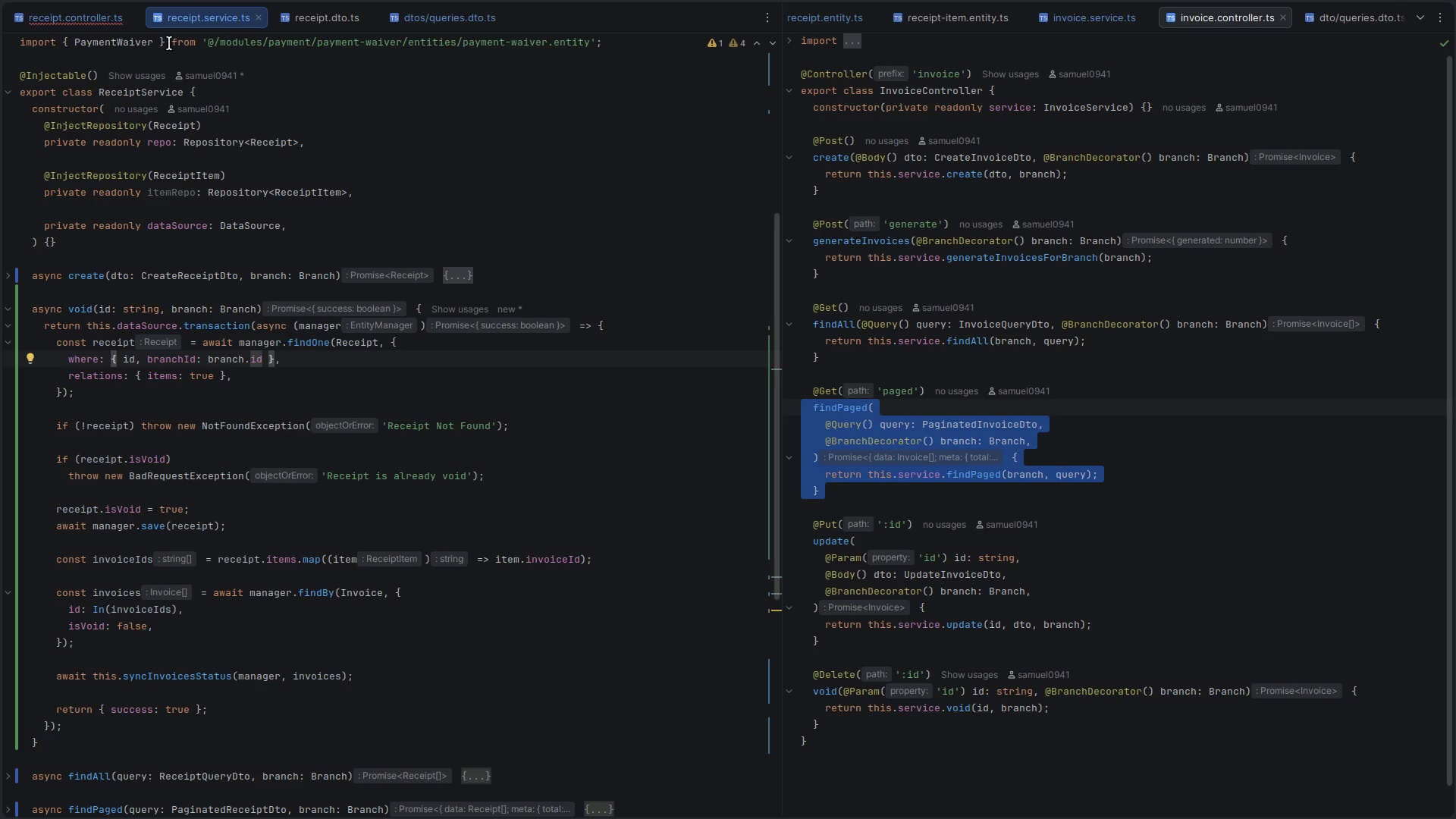 
left_click([85, 36])
 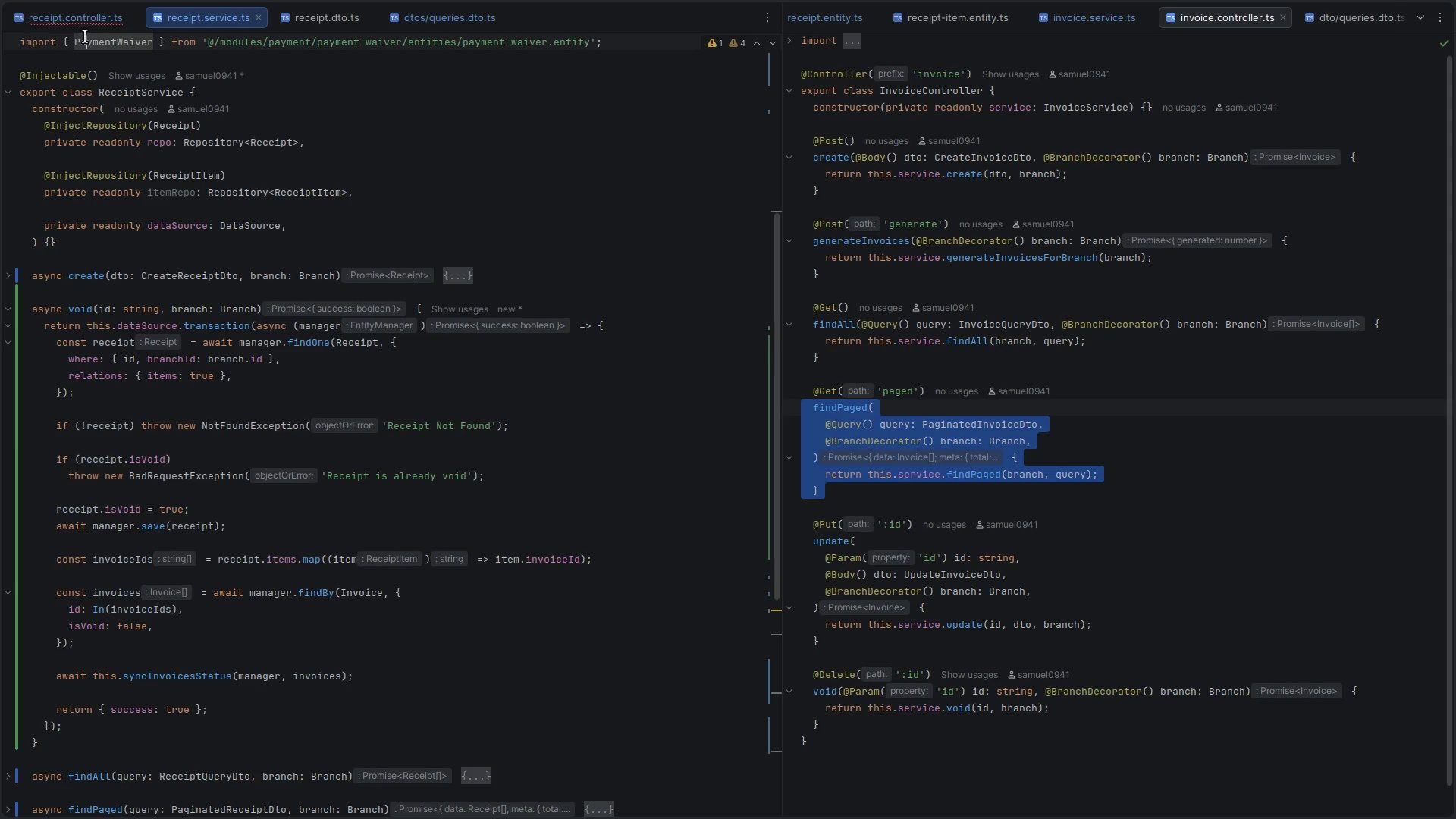 
left_click([71, 21])
 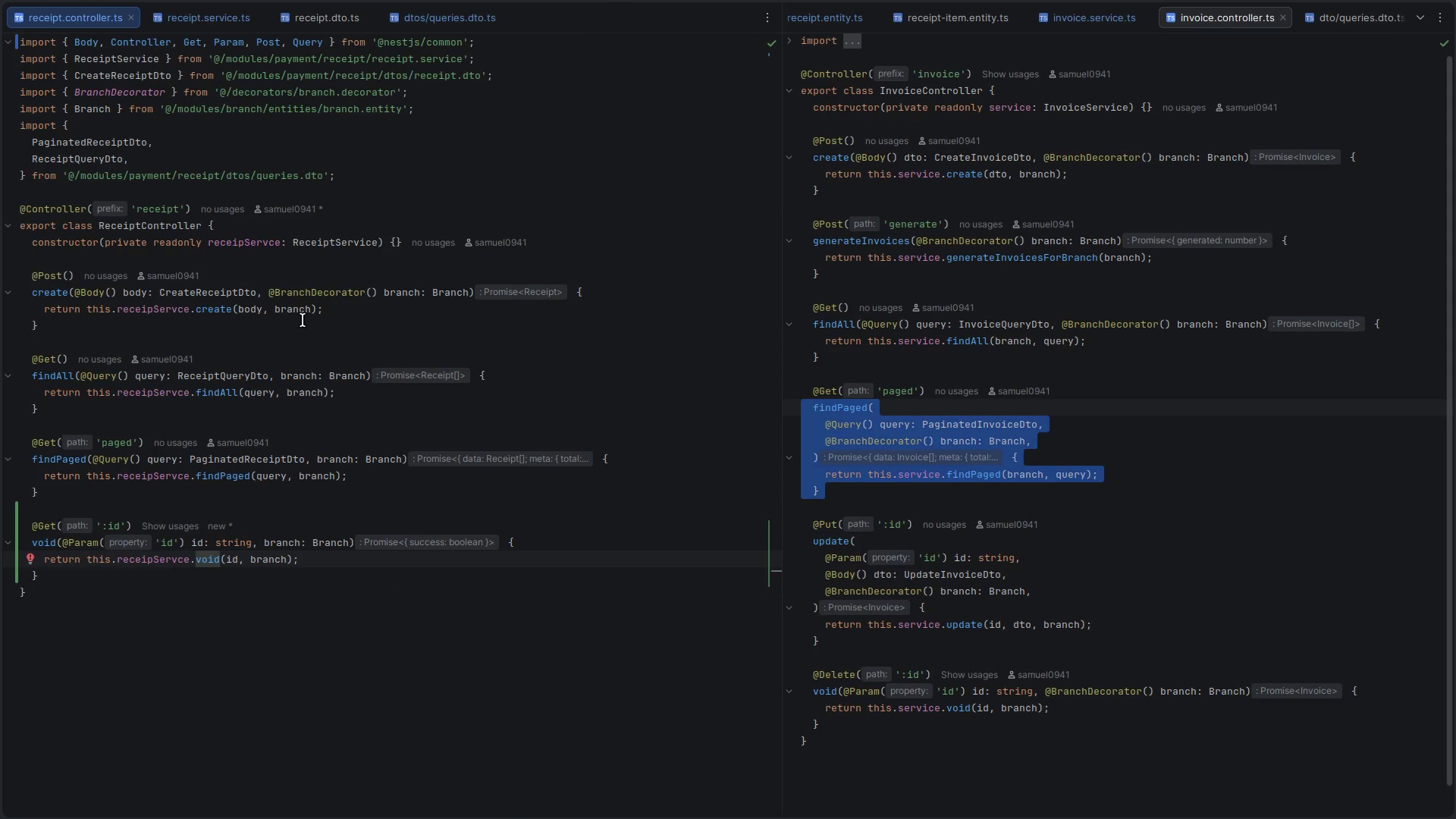 
left_click([366, 469])
 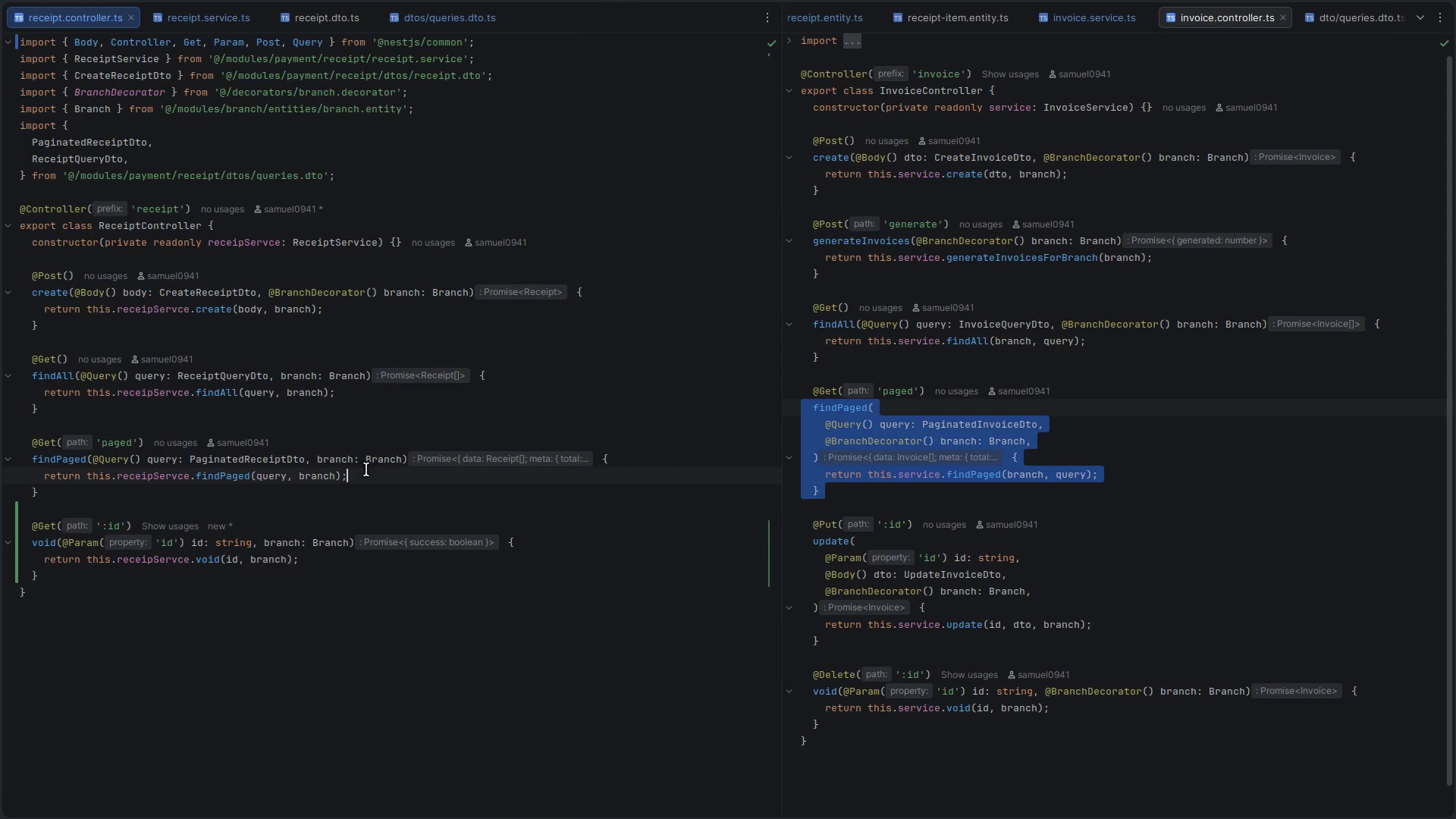 
key(Control+S)
 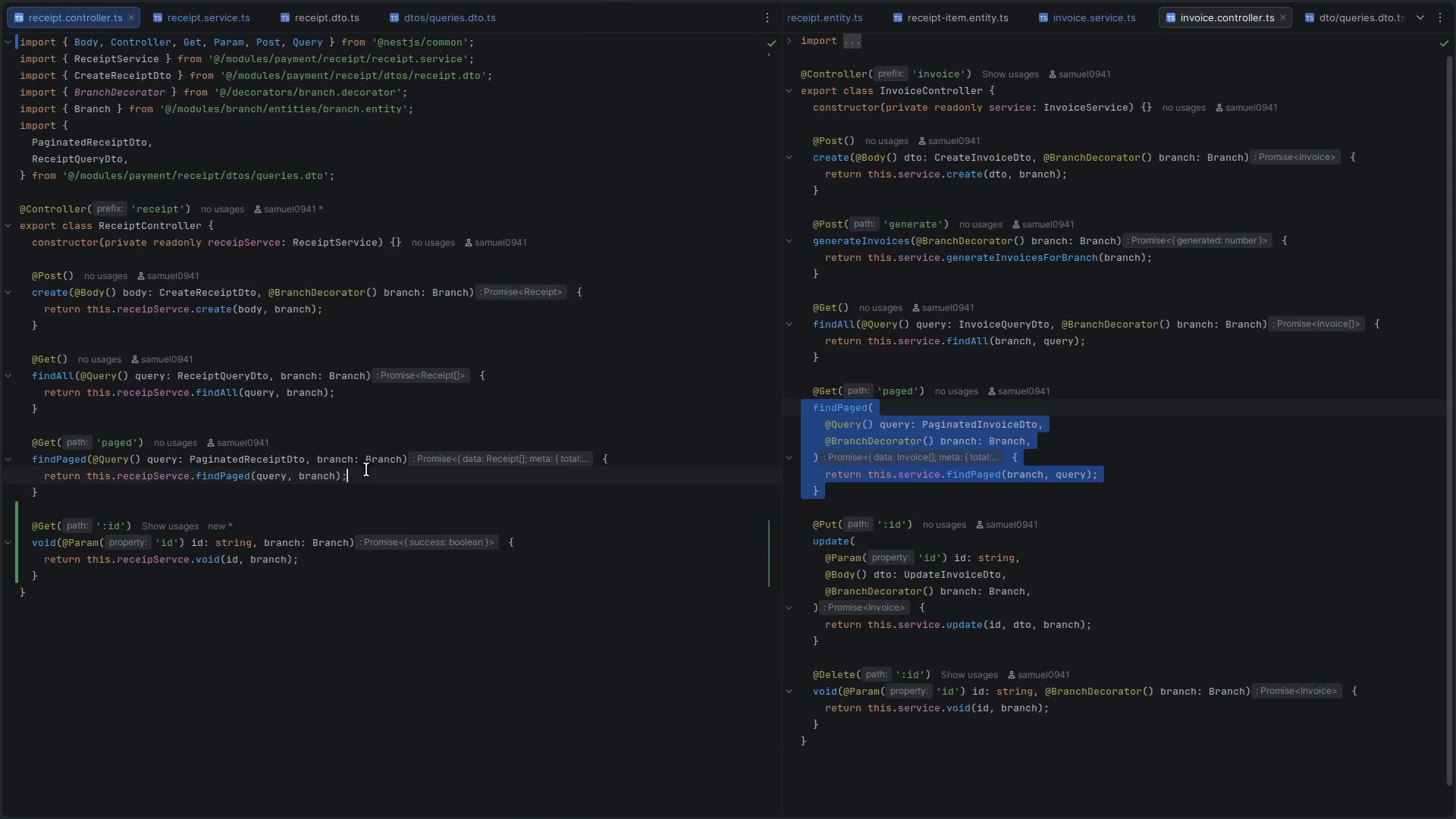 
scroll: coordinate [463, 428], scroll_direction: up, amount: 18.0
 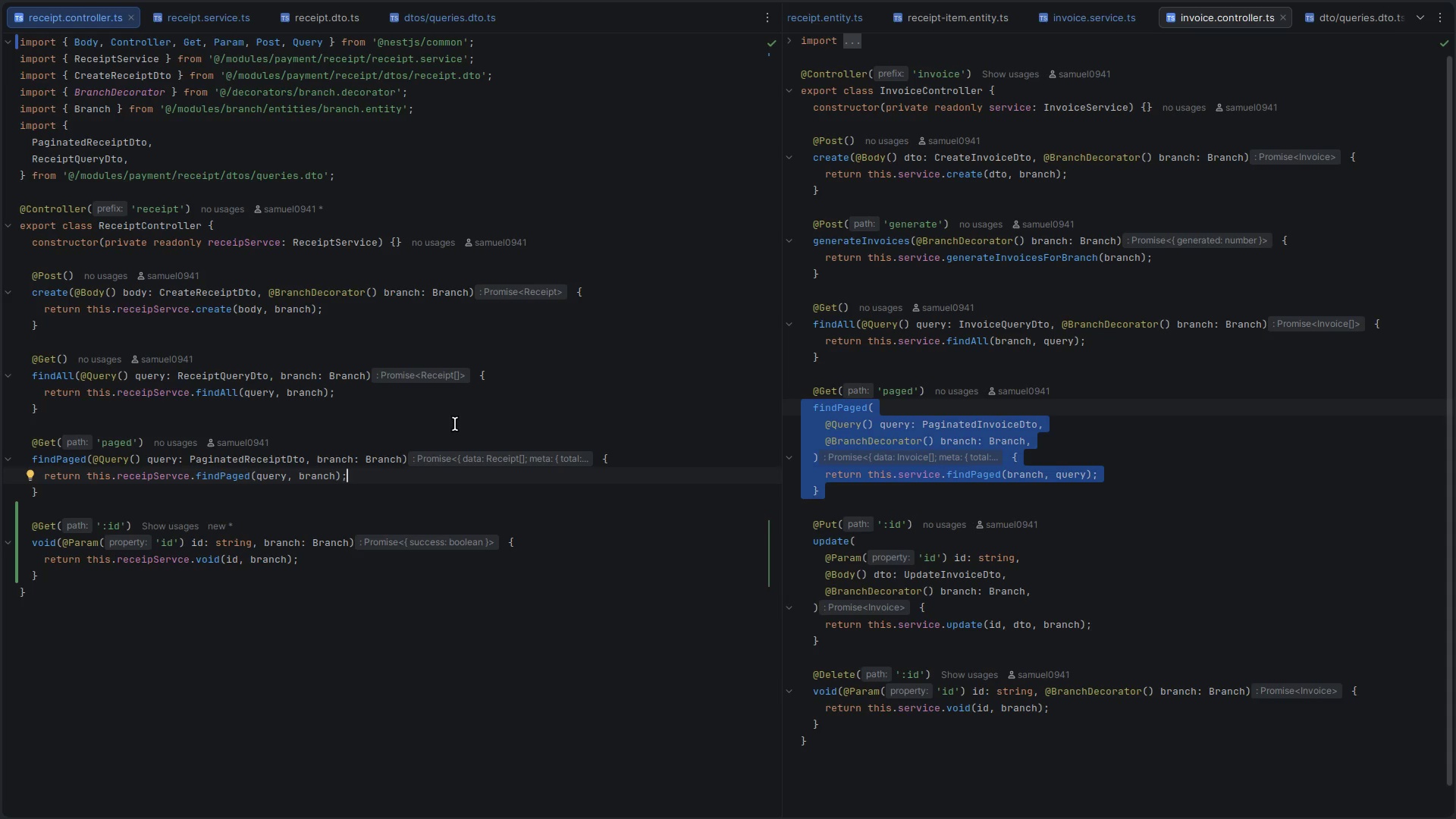 
key(Control+Shift+E)
 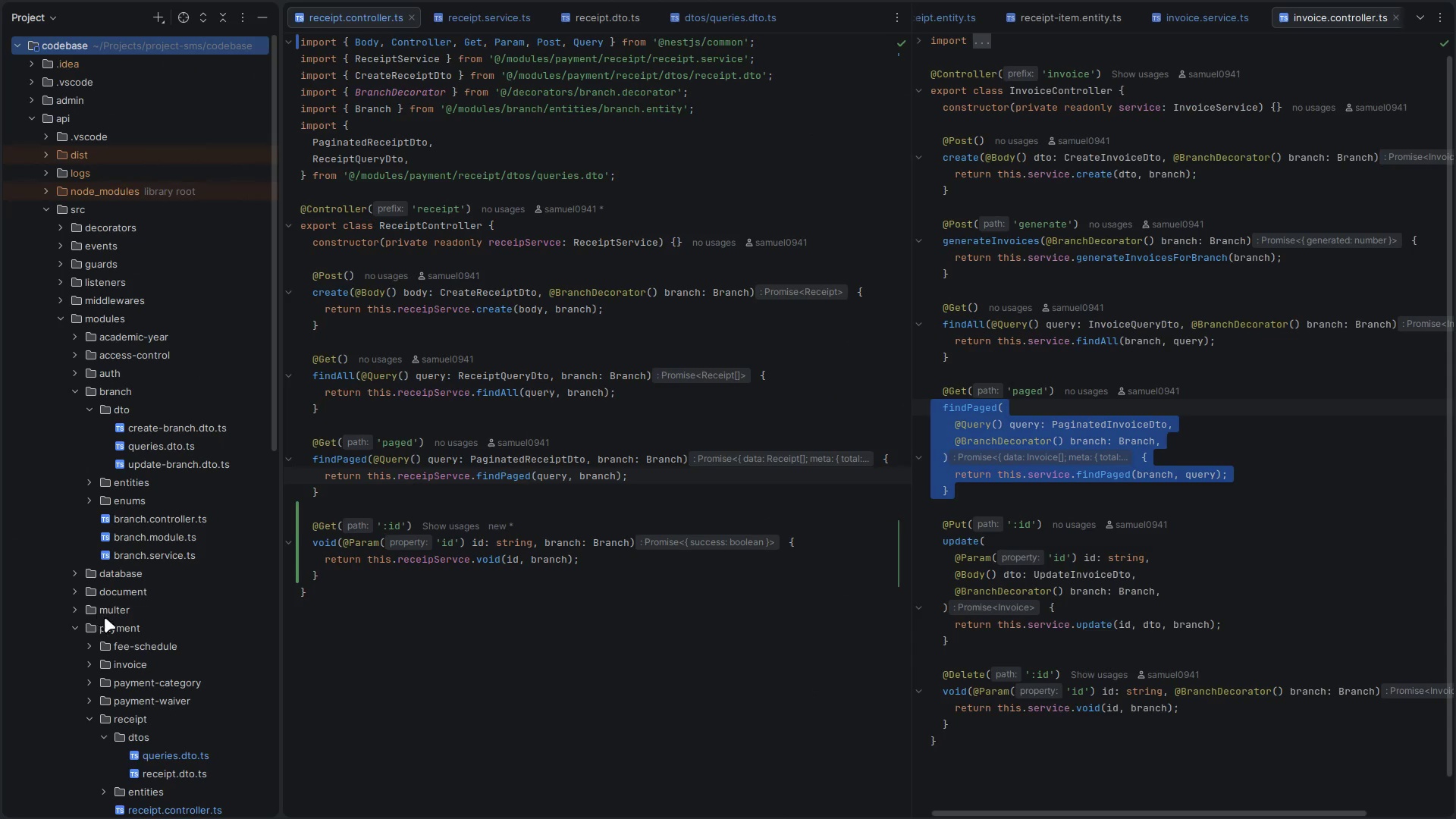 
left_click([73, 627])
 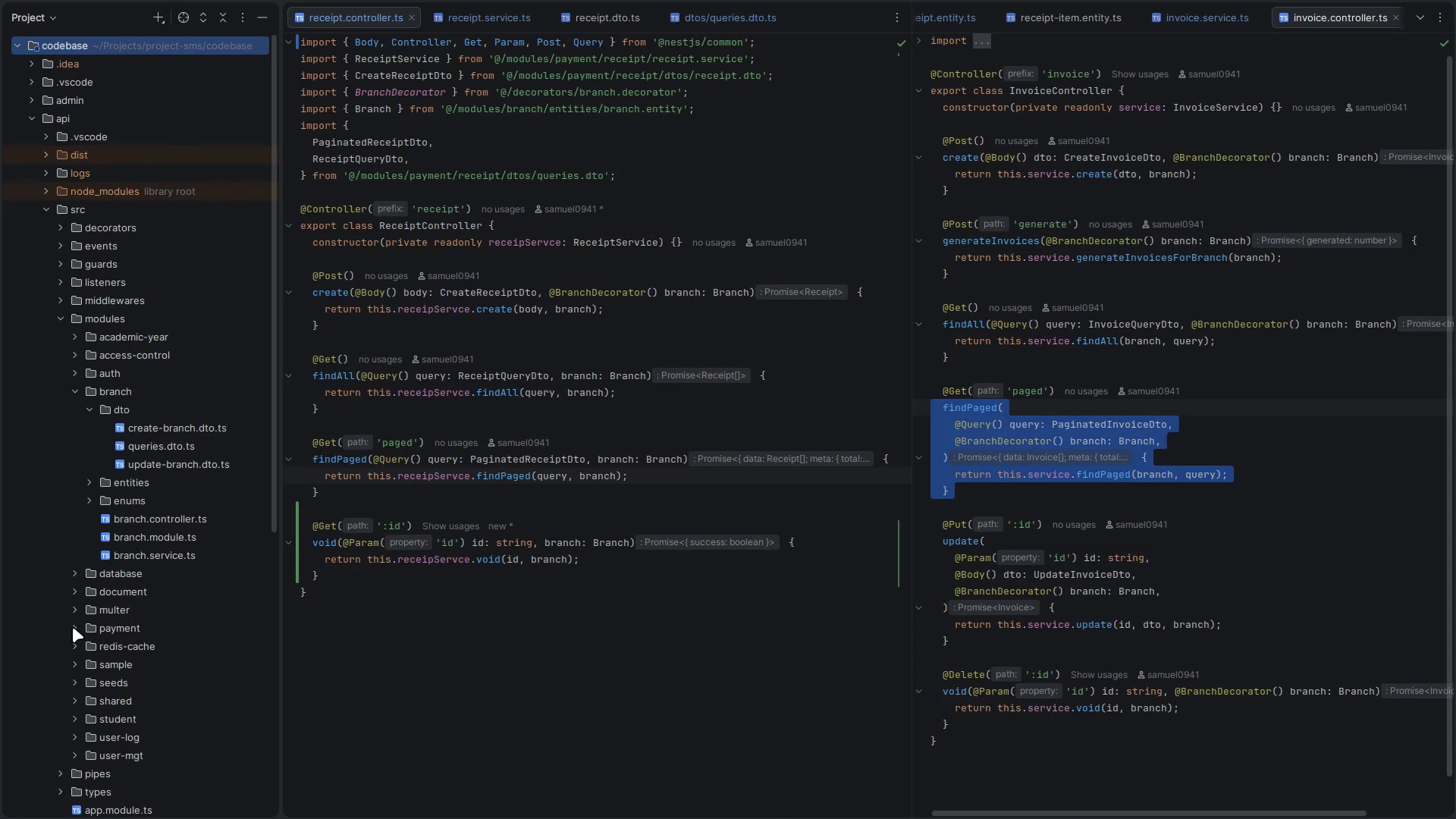 
left_click([73, 627])
 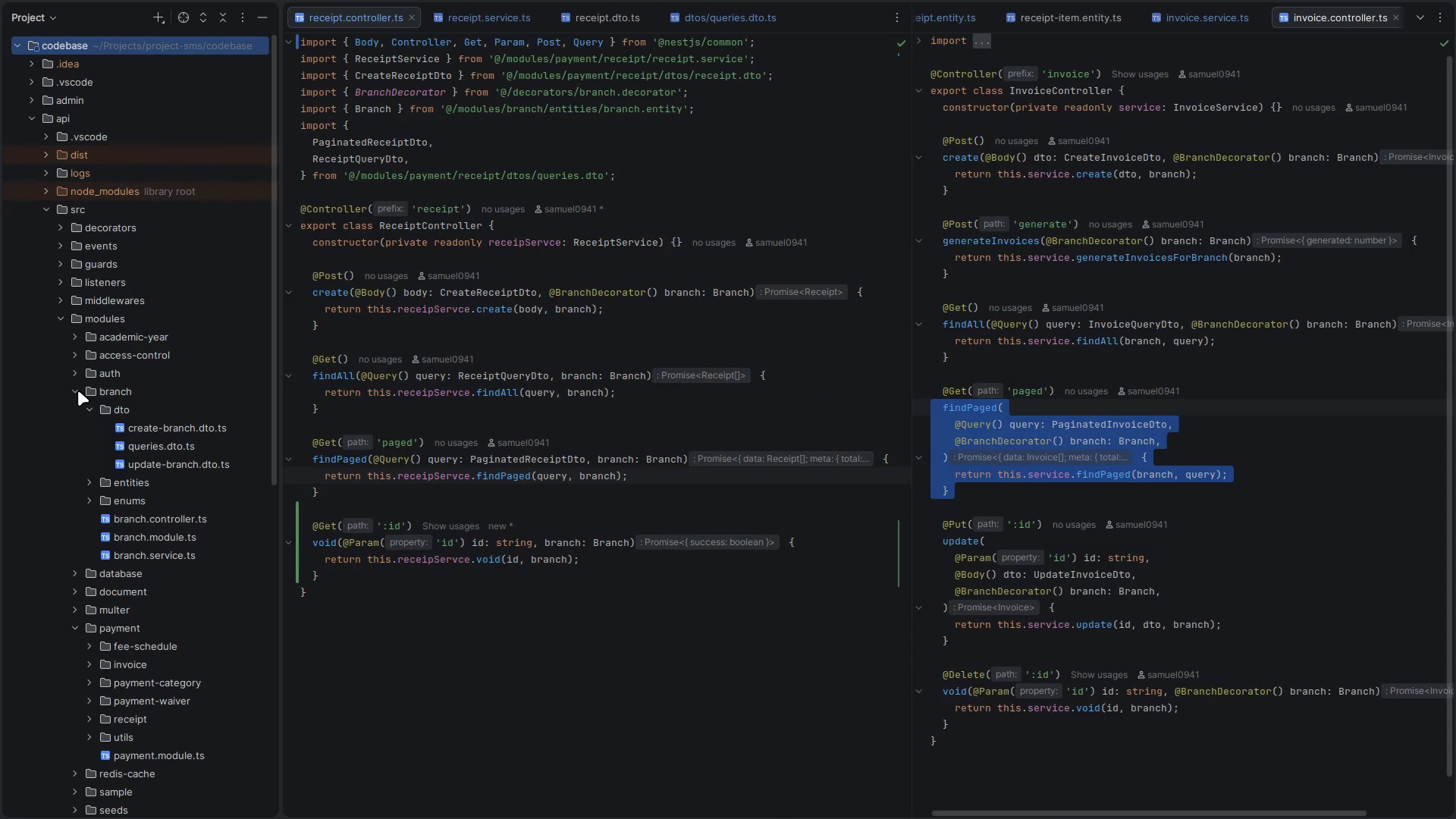 
left_click([77, 391])
 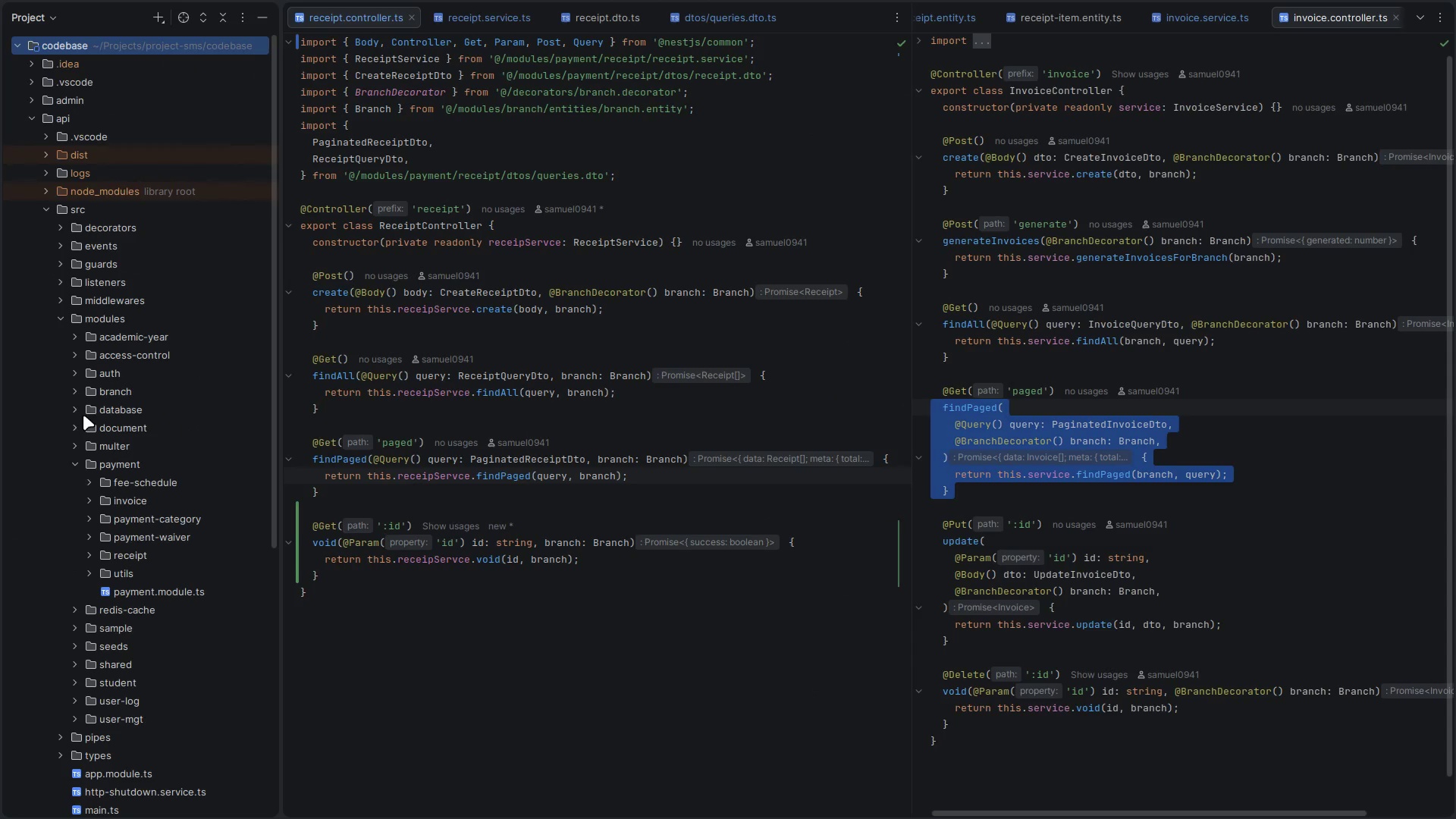 
scroll: coordinate [96, 519], scroll_direction: down, amount: 4.0
 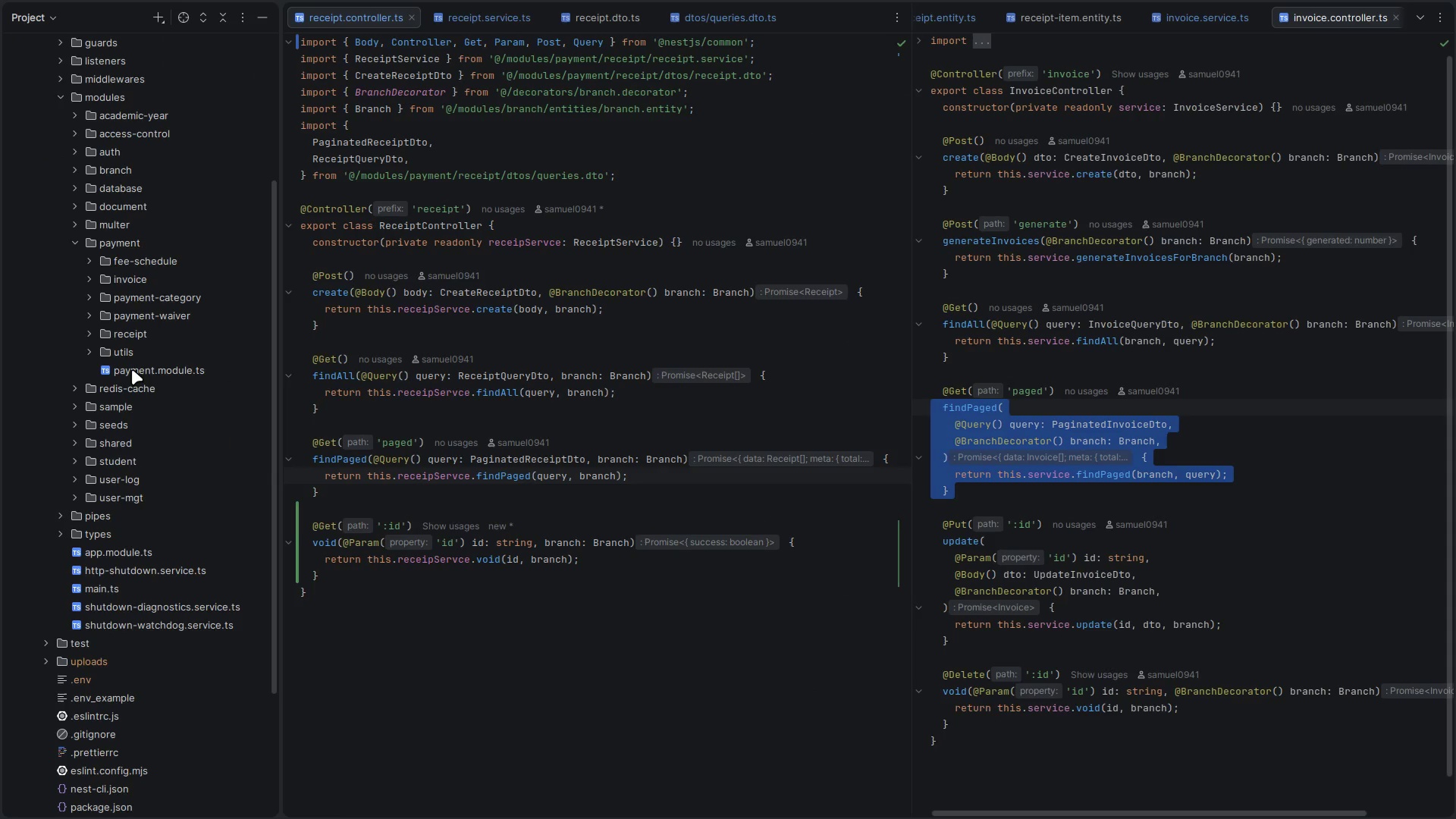 
double_click([132, 369])
 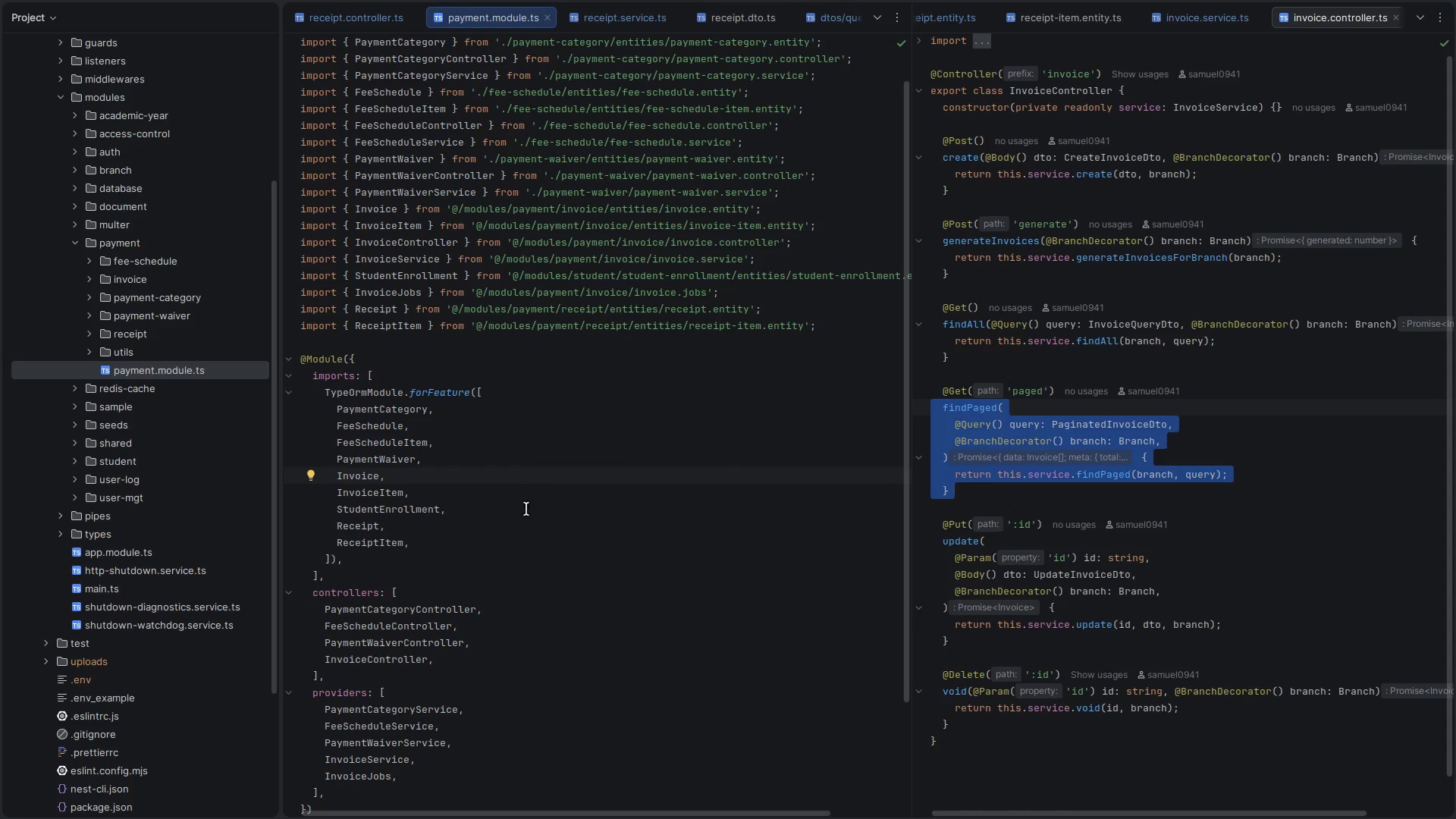 
left_click([425, 526])
 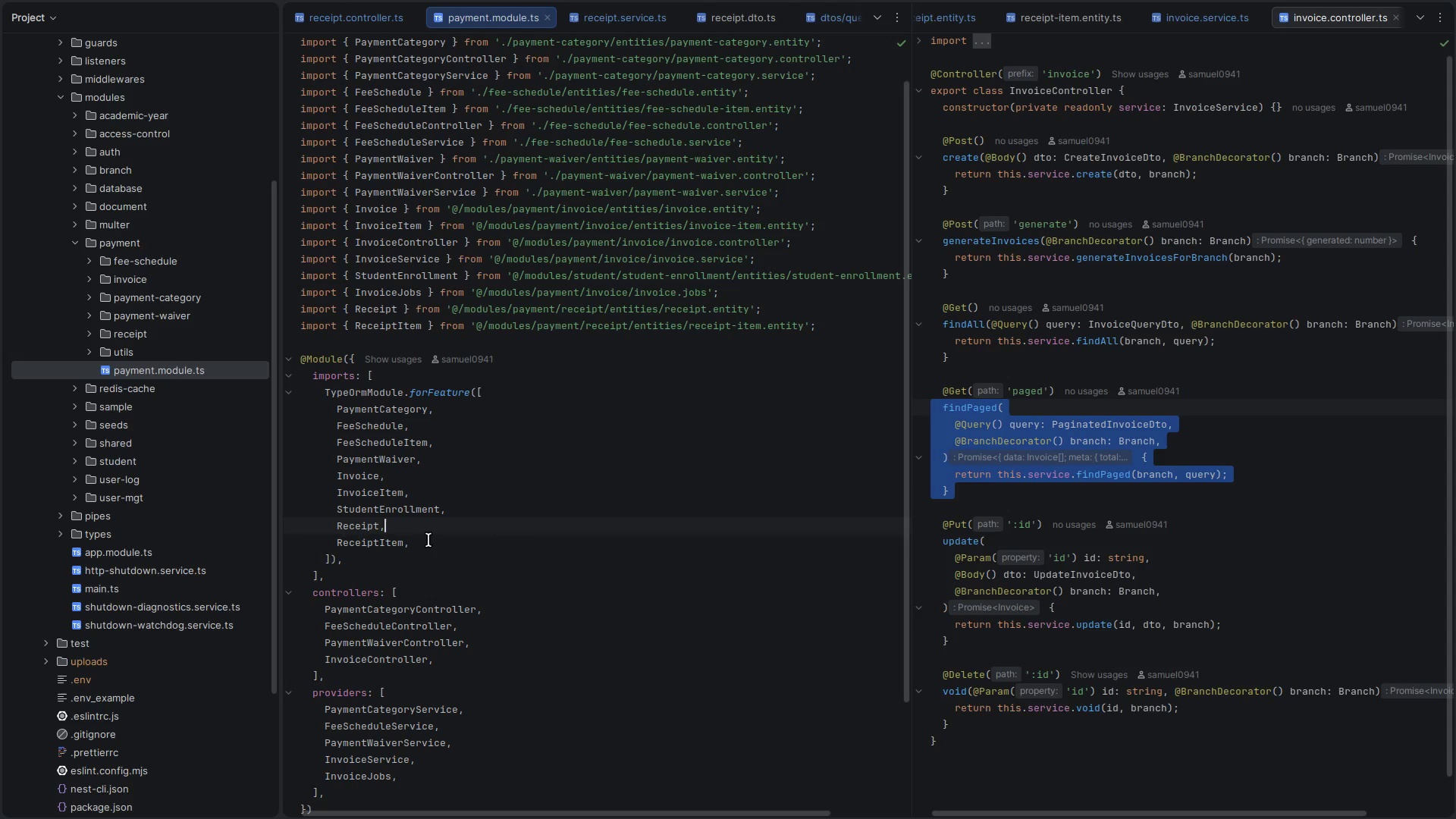 
left_click([431, 541])
 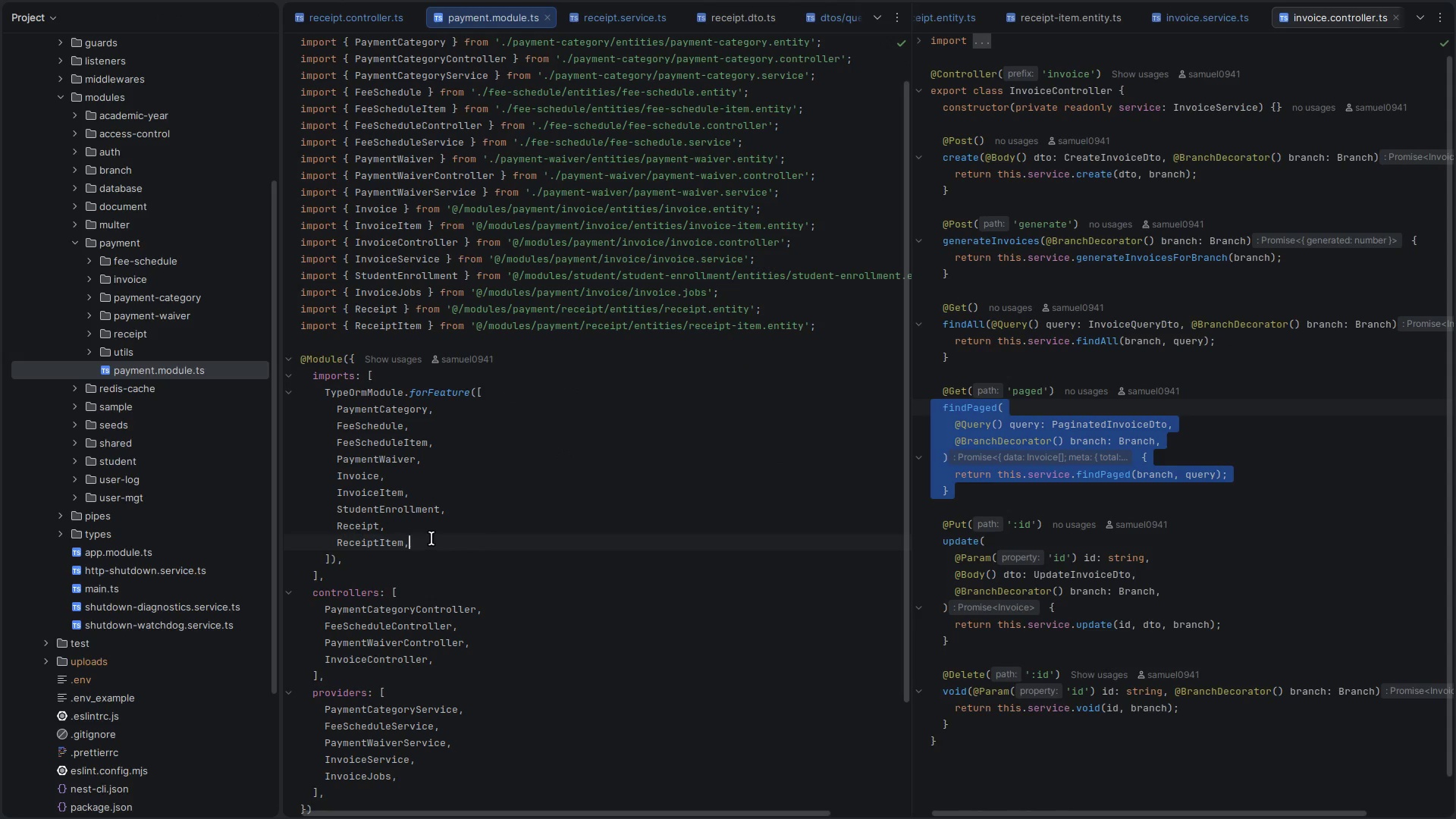 
scroll: coordinate [431, 538], scroll_direction: down, amount: 4.0
 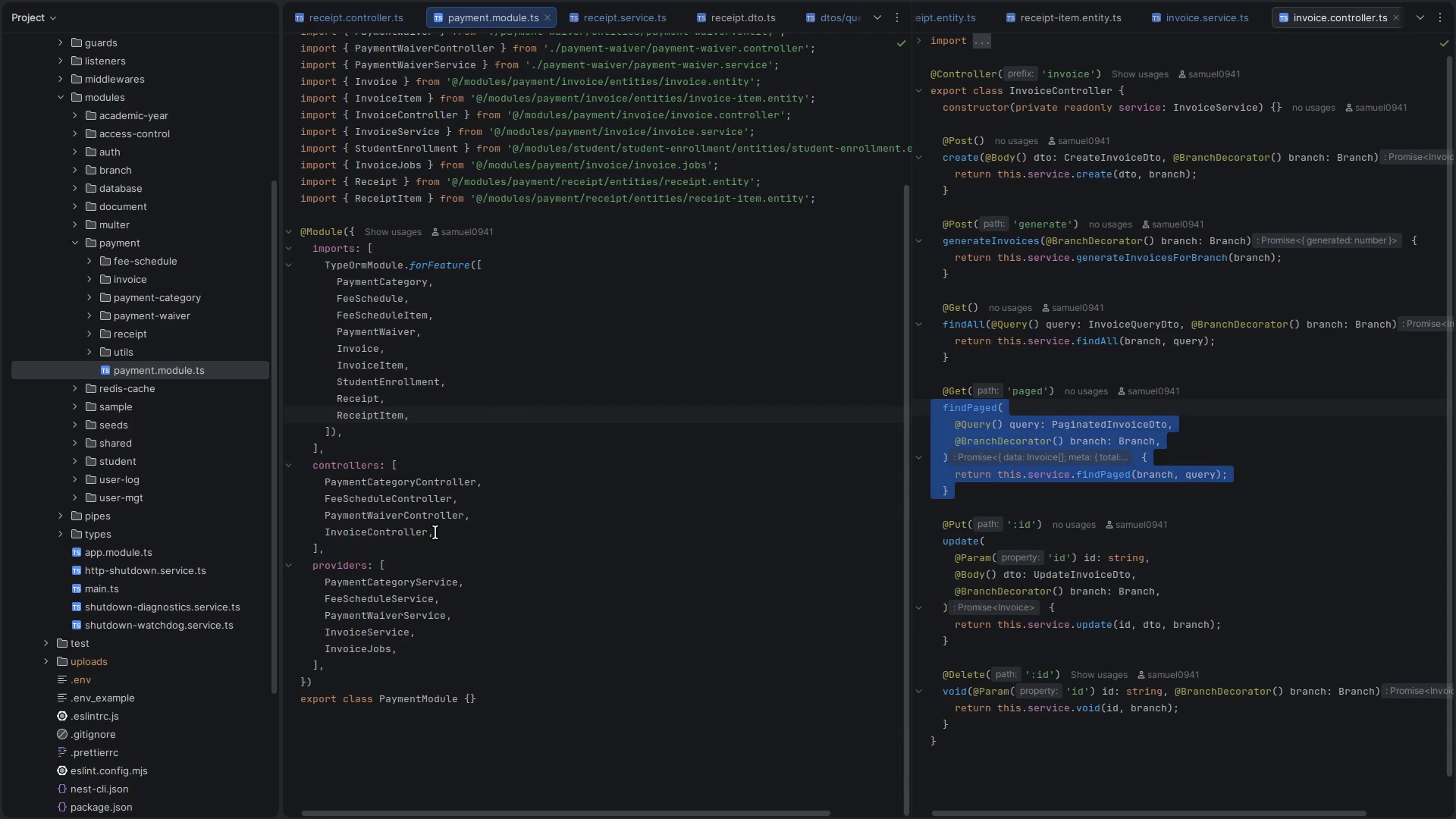 
left_click([460, 525])
 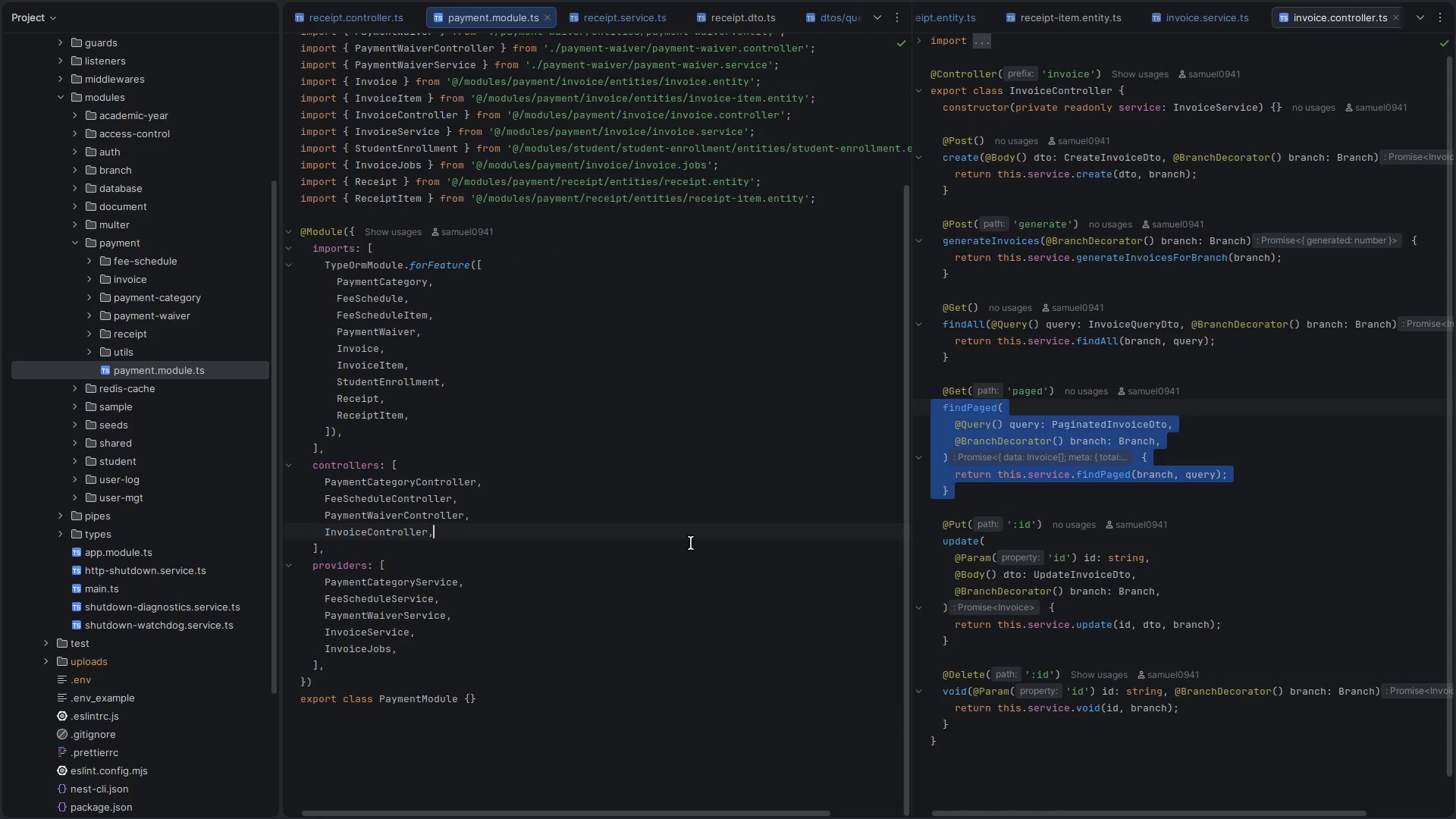 
key(Enter)
 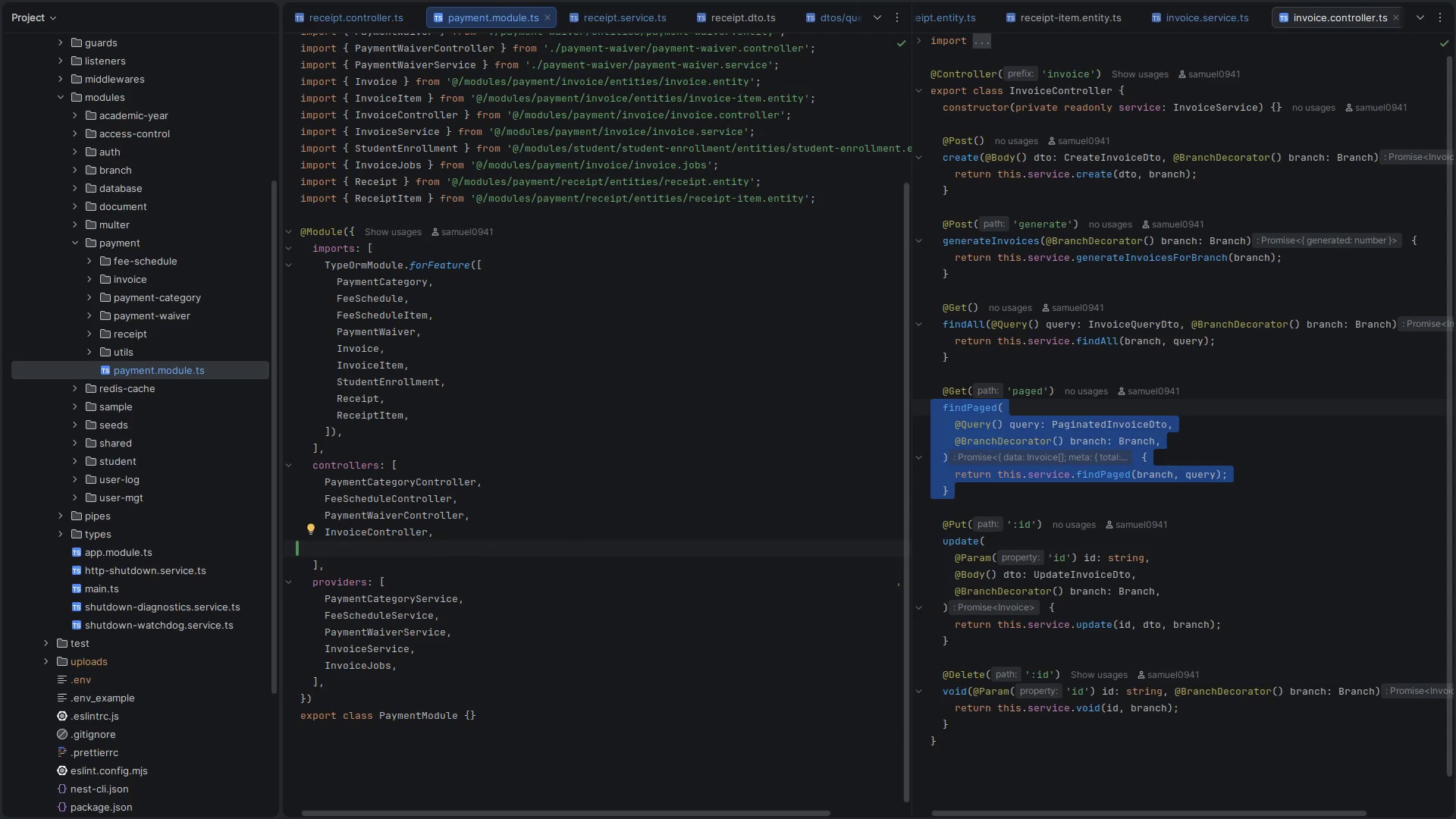 
type(Receipcon)
 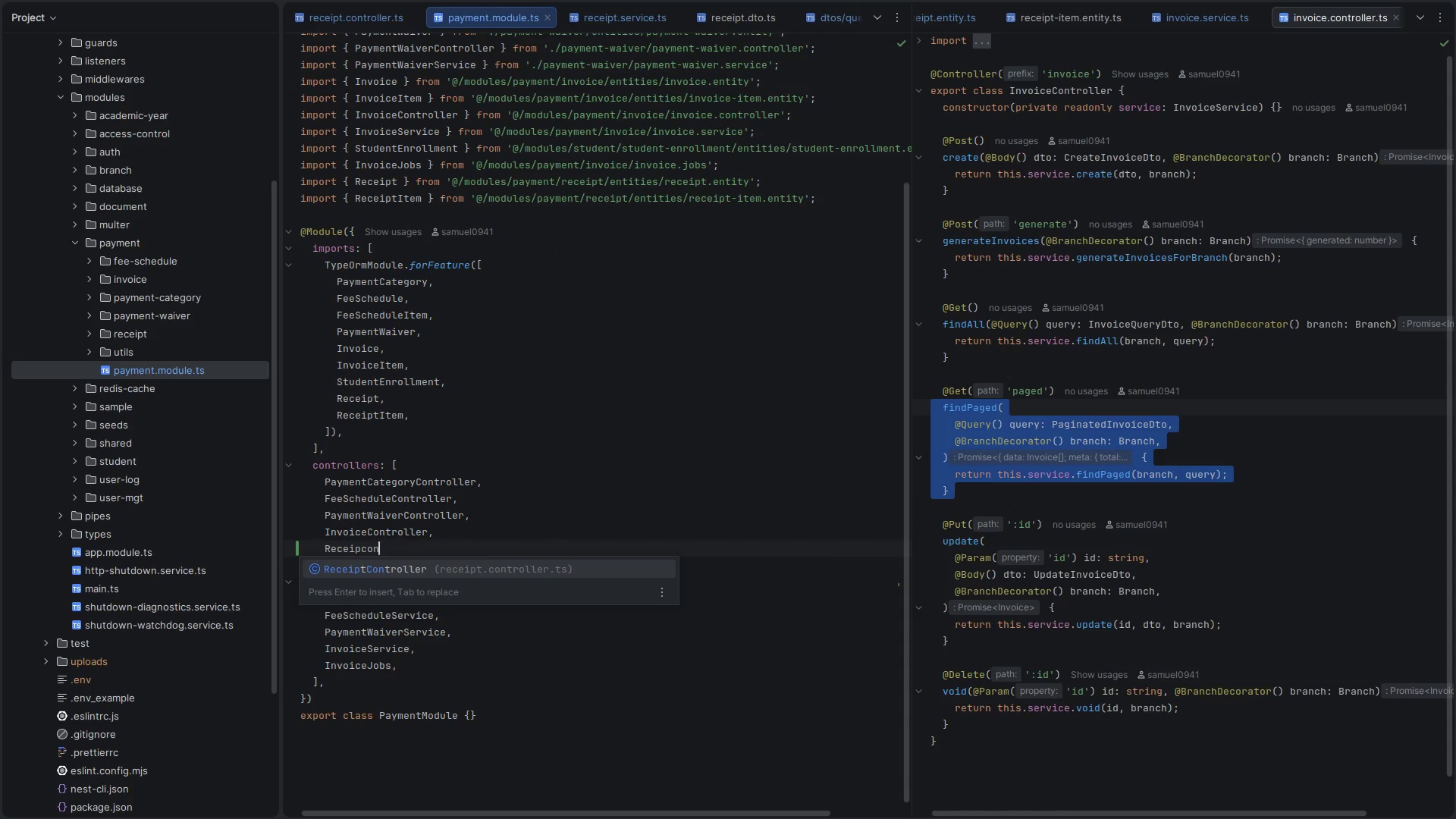 
key(Enter)
 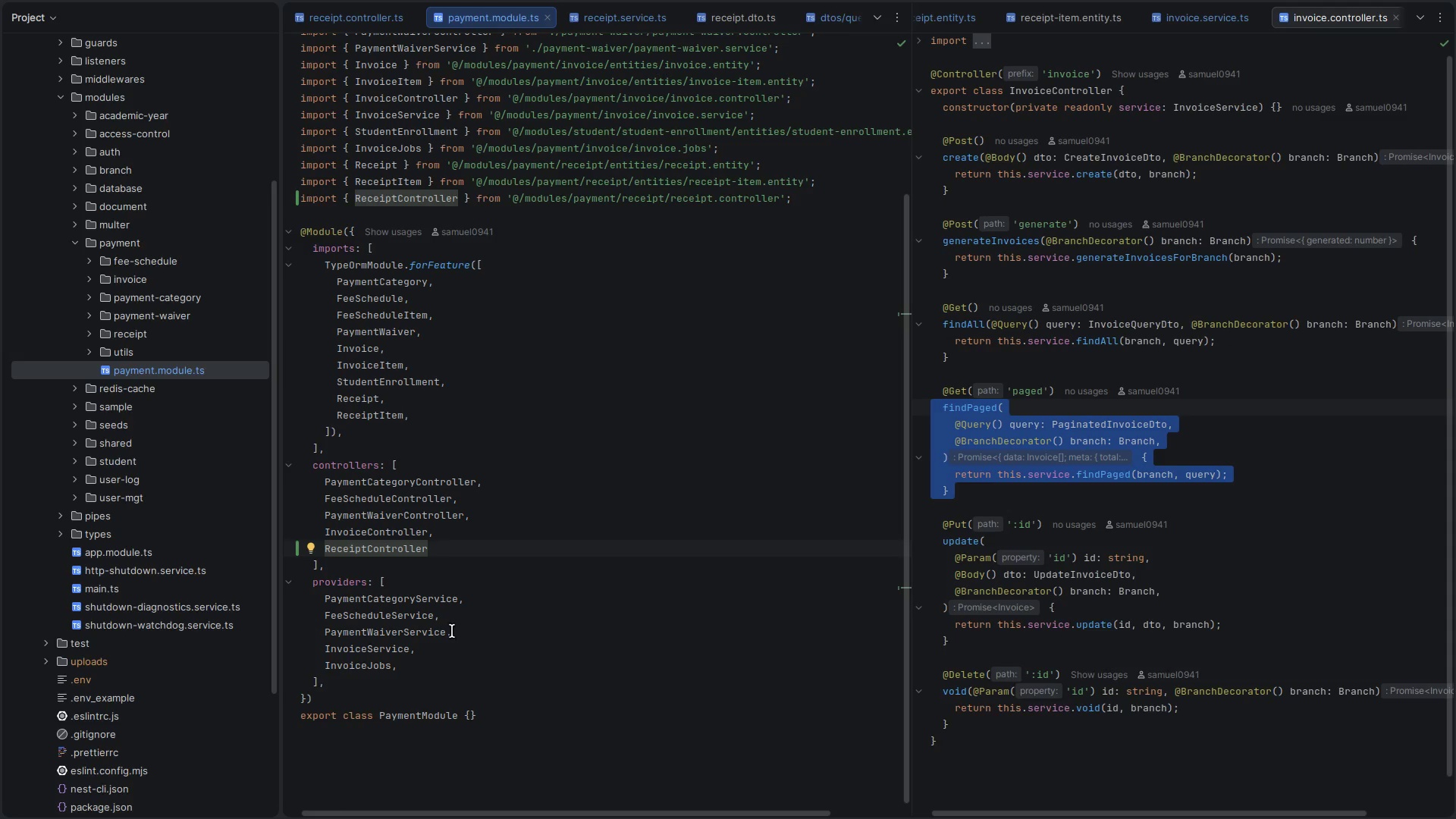 
left_click([441, 651])
 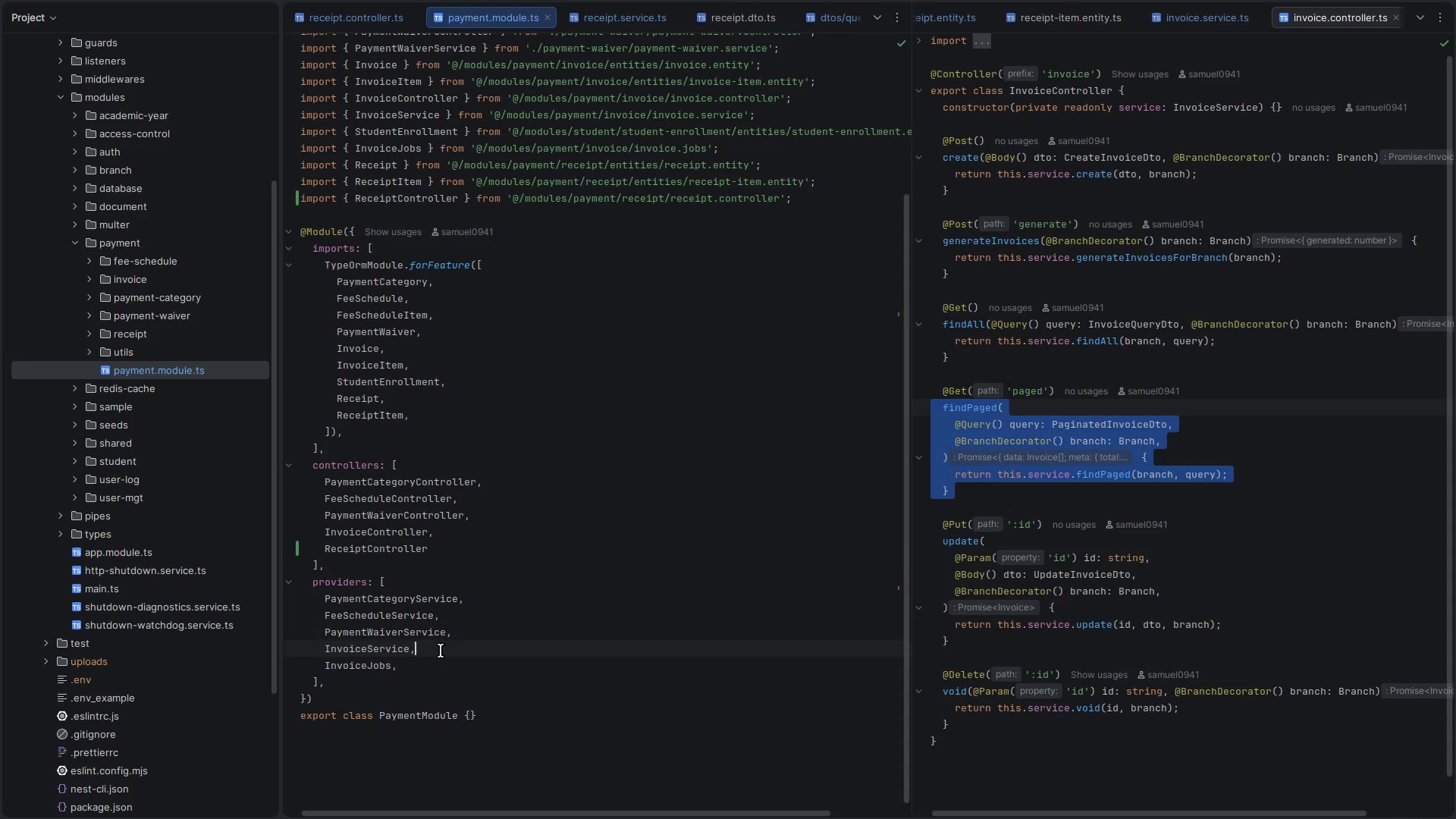 
key(Enter)
 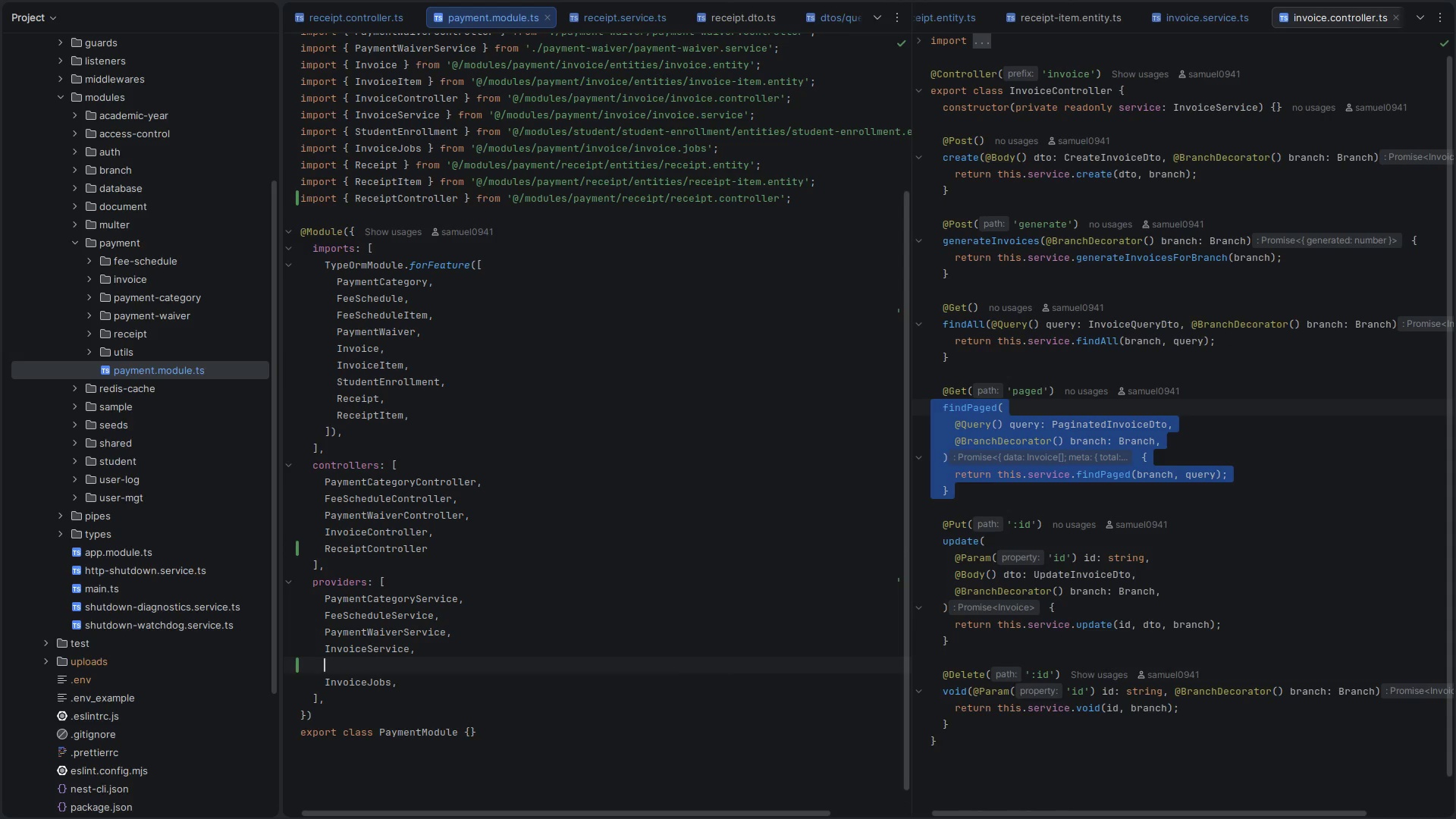 
type(Rceipser)
key(Backspace)
key(Backspace)
key(Backspace)
key(Backspace)
type(pt)
key(Backspace)
key(Backspace)
 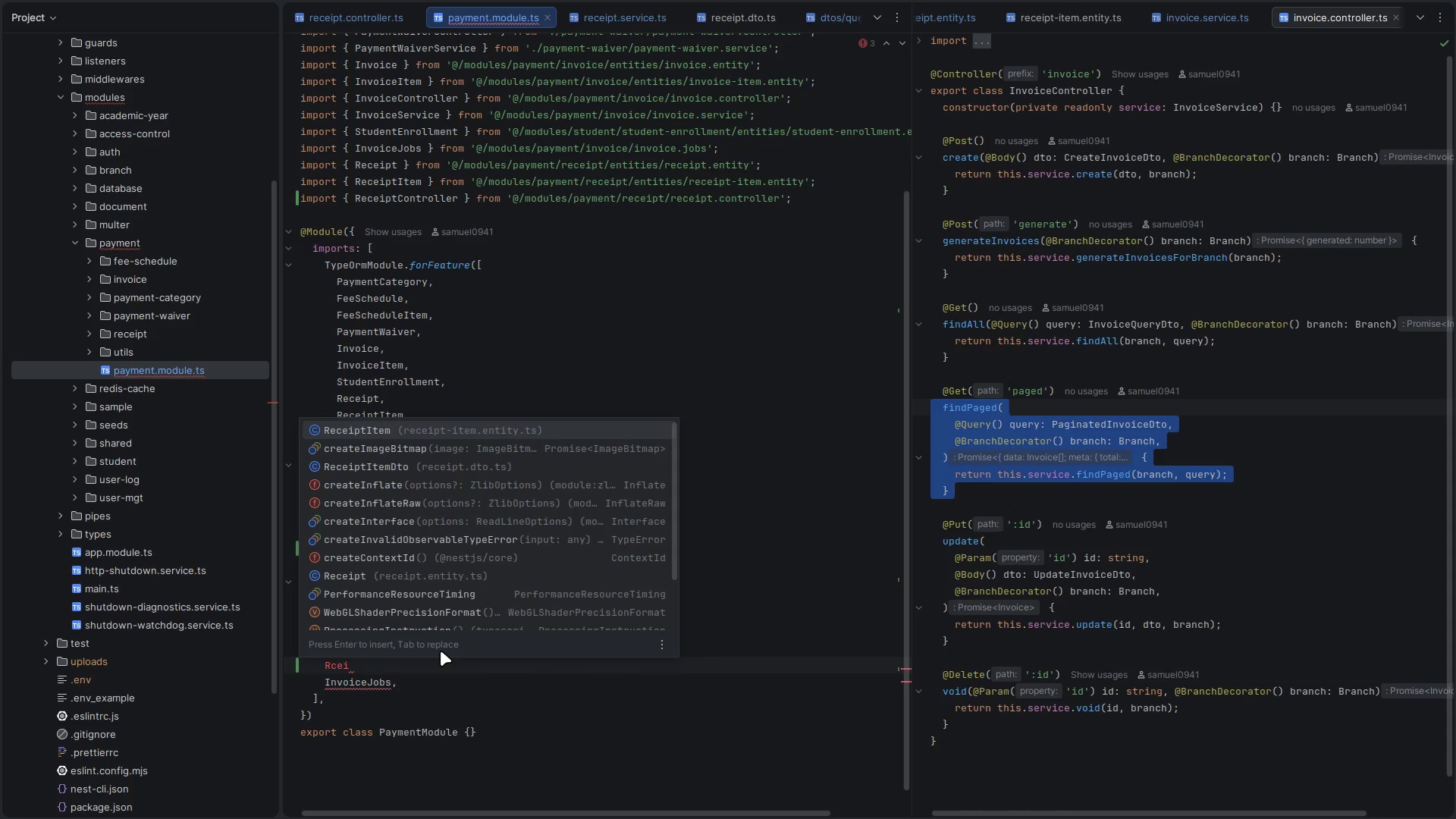 
type(ptser)
key(Backspace)
key(Backspace)
key(Backspace)
key(Backspace)
type(t)
 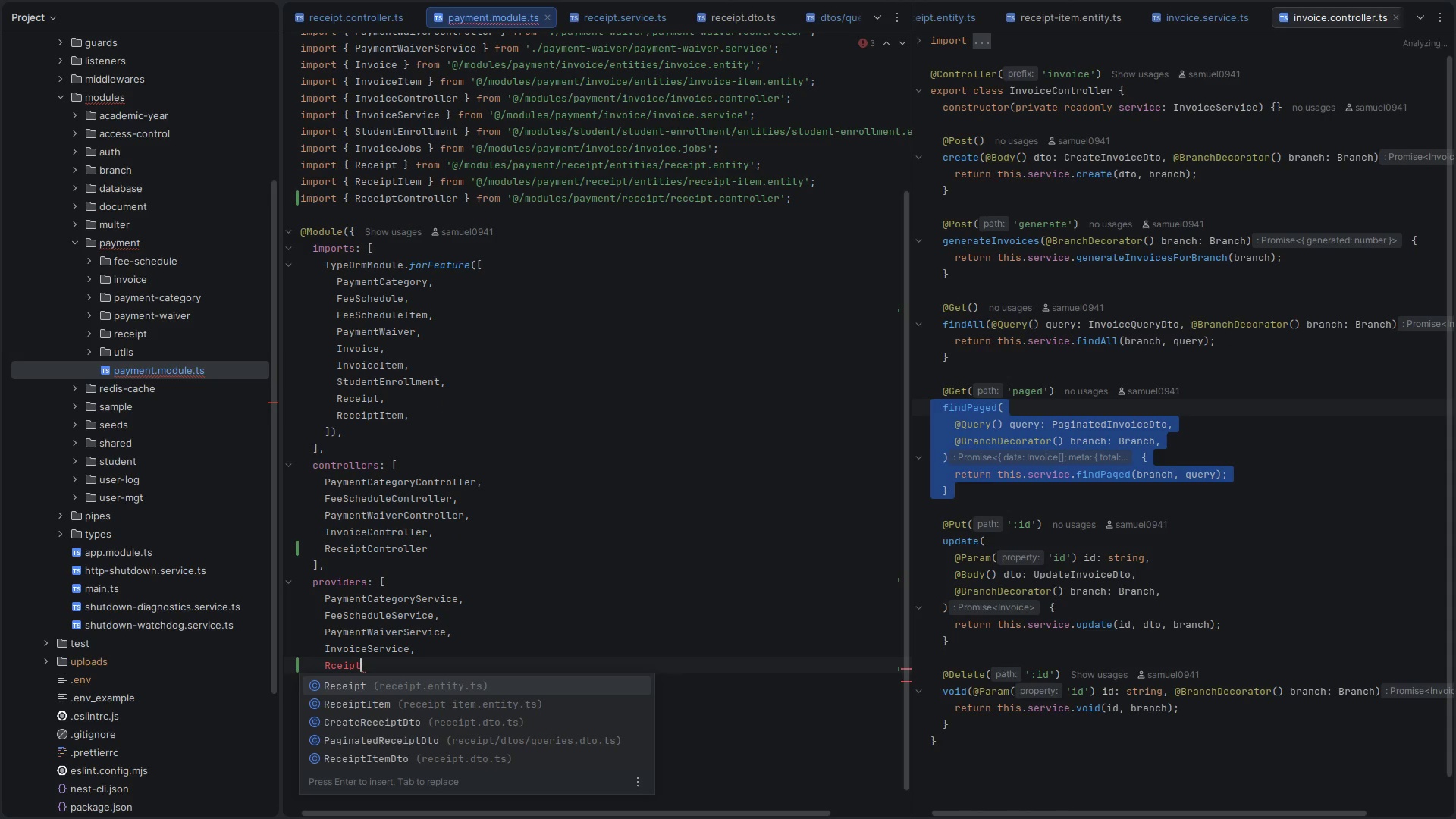 
type(Service)
 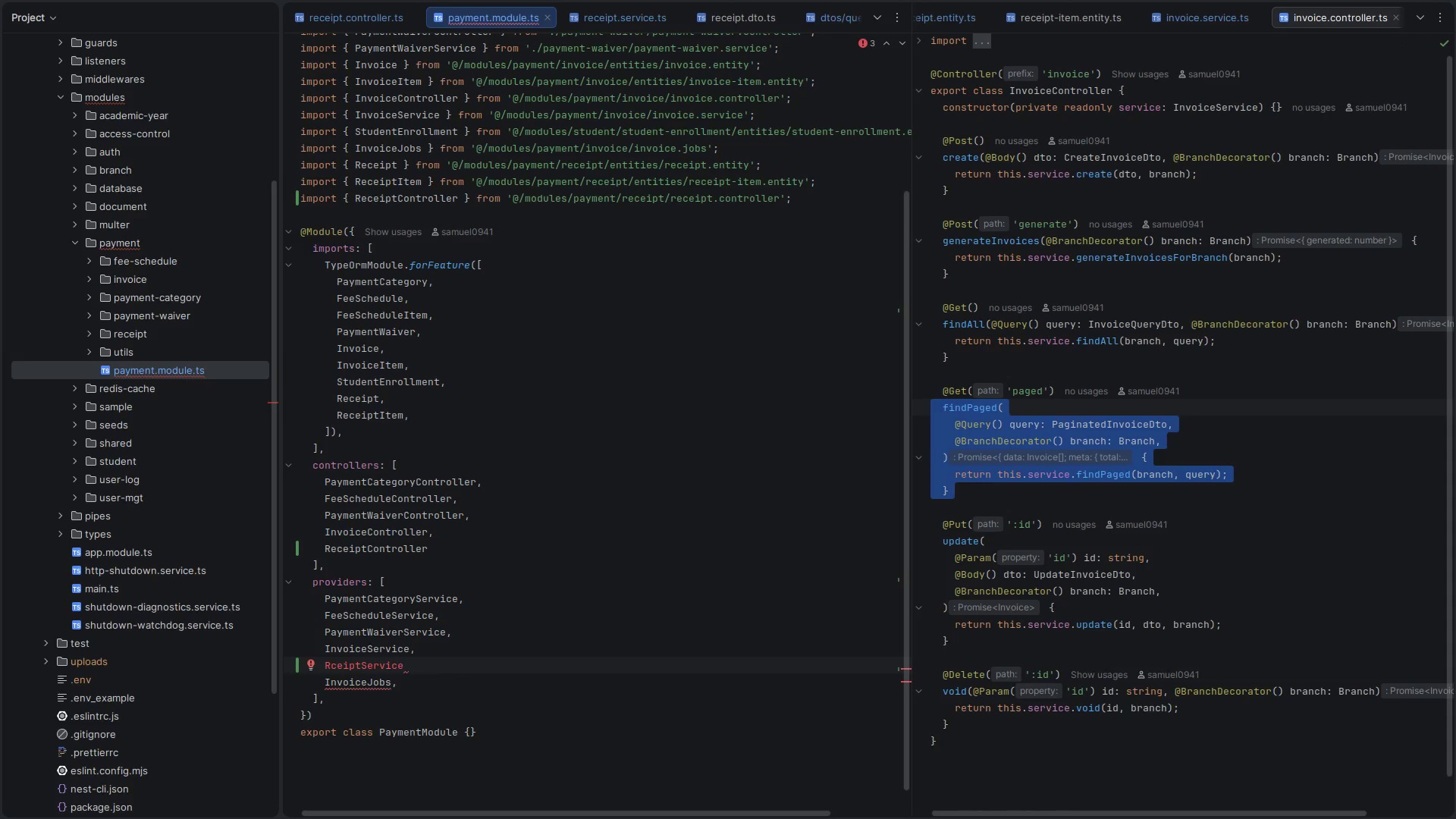 
key(Control+X)
 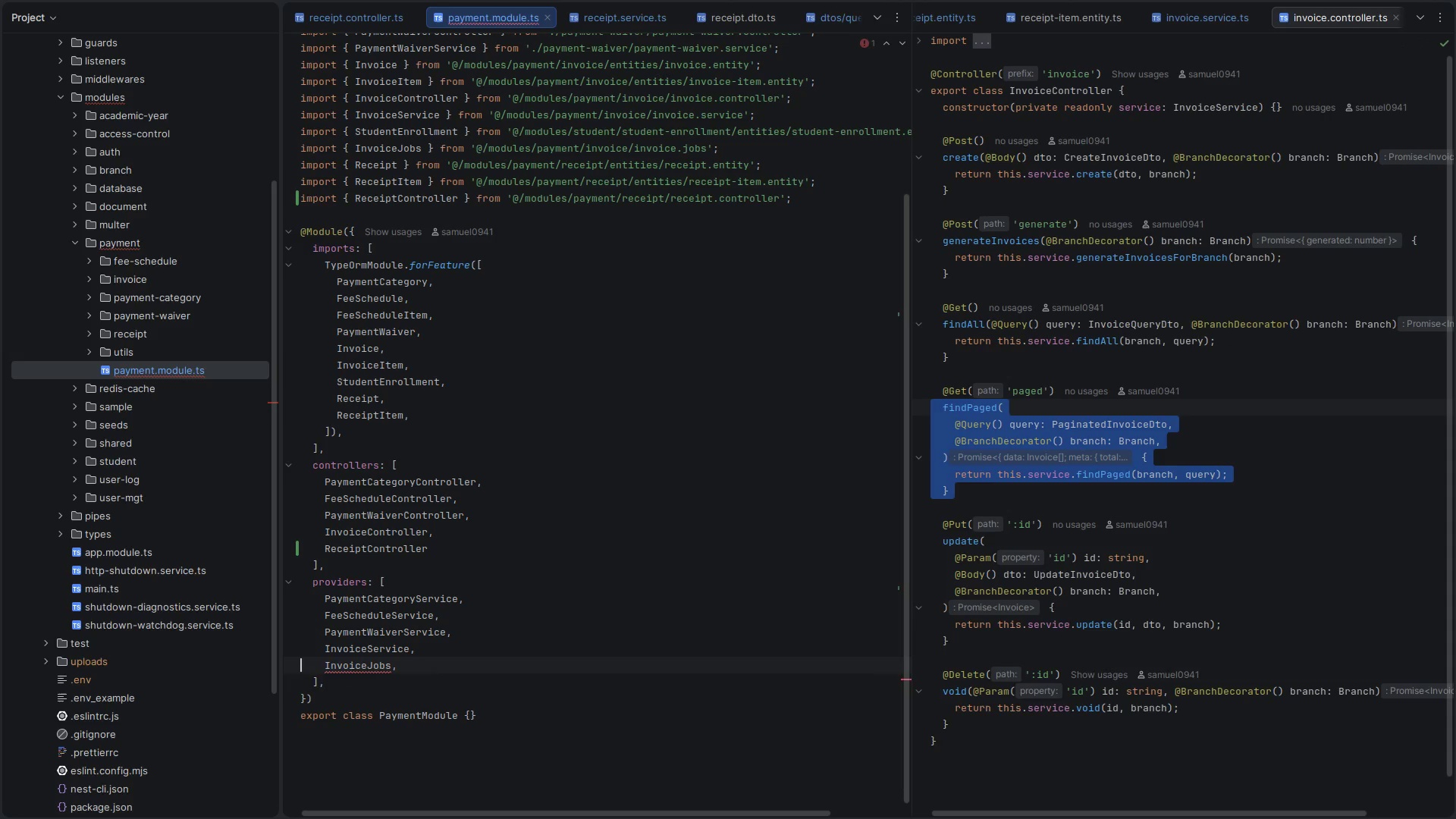 
key(ArrowDown)
 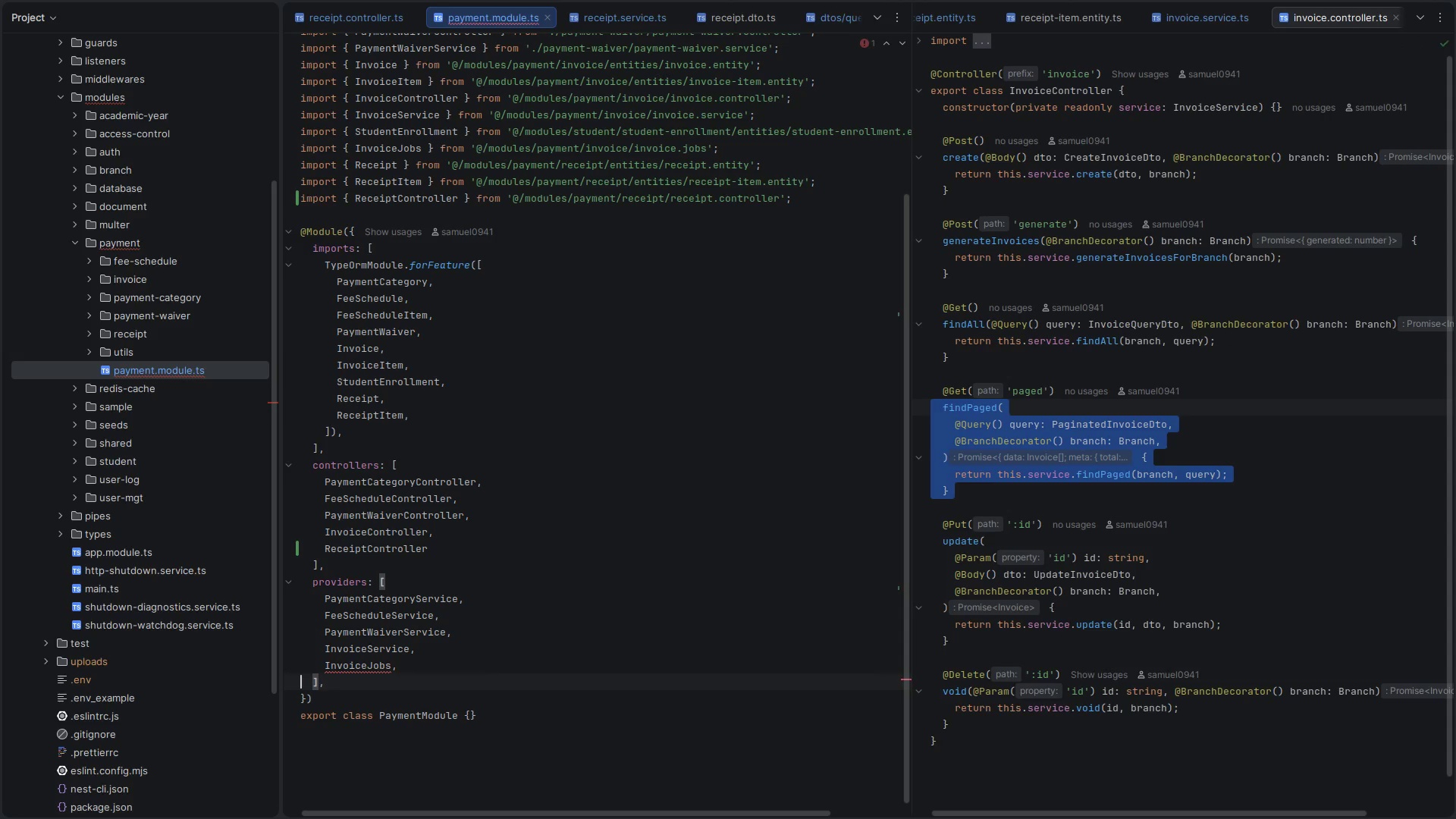 
key(ArrowLeft)
 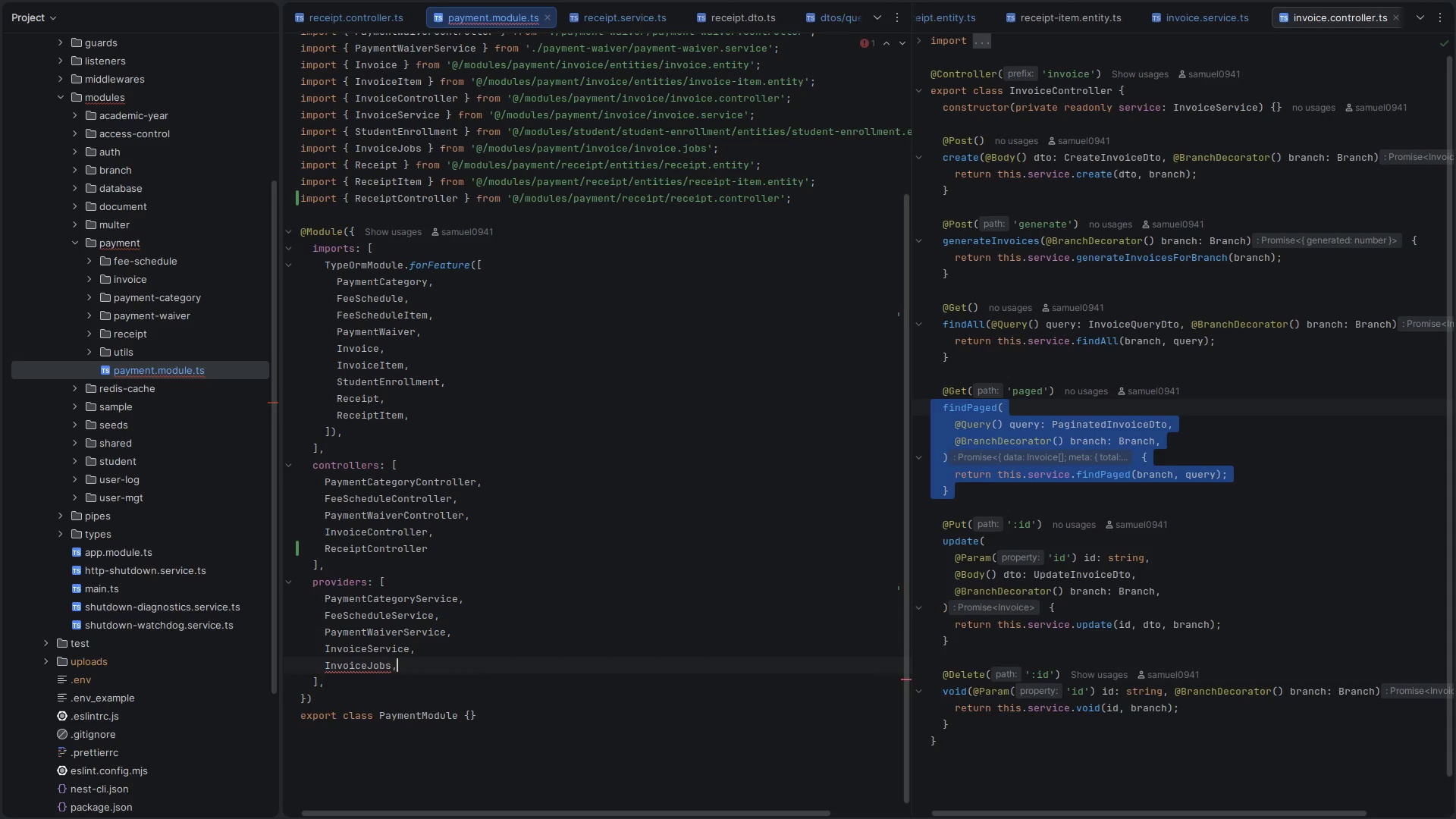 
key(Enter)
 